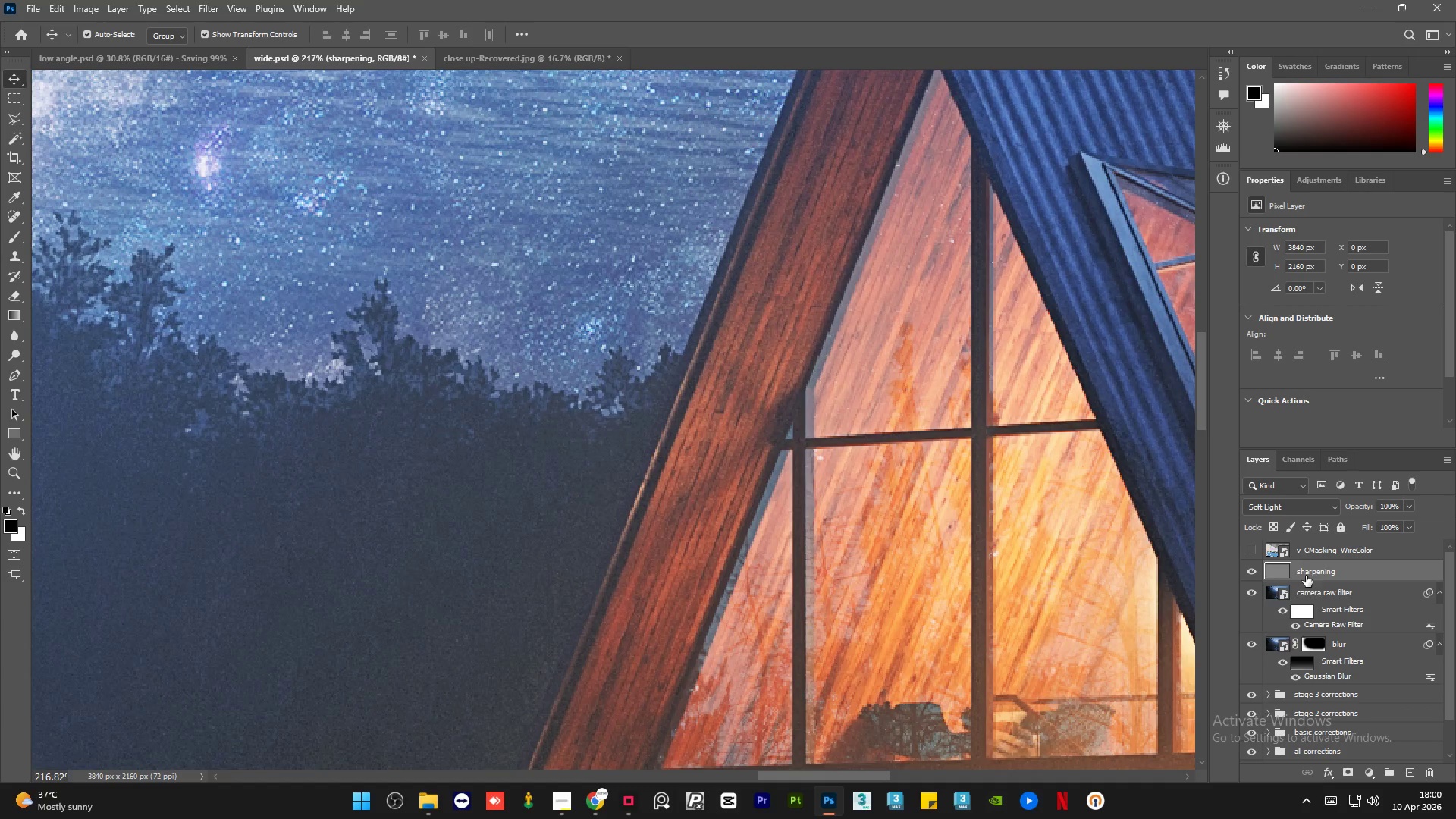 
key(Alt+AltLeft)
 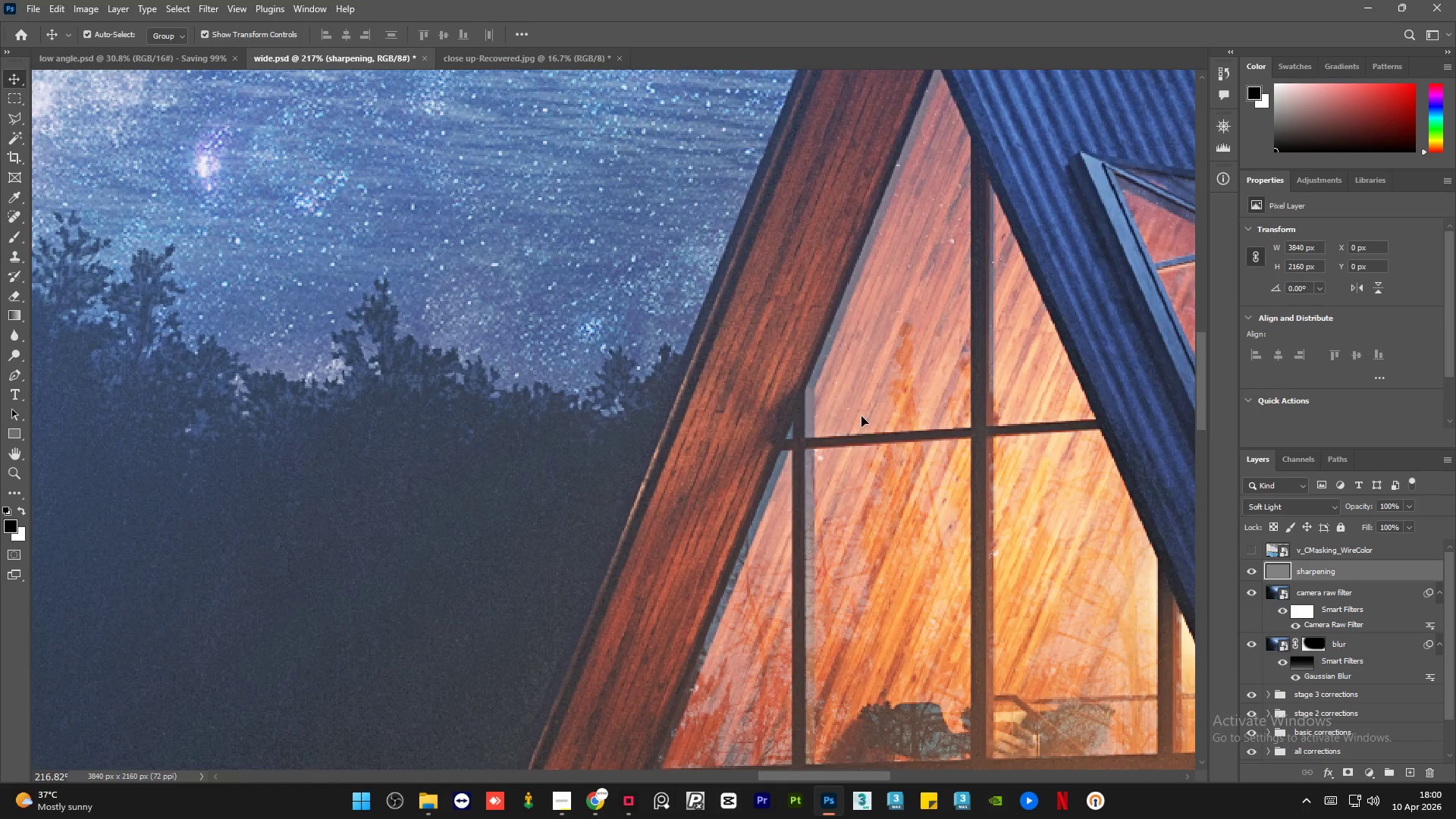 
key(Alt+AltLeft)
 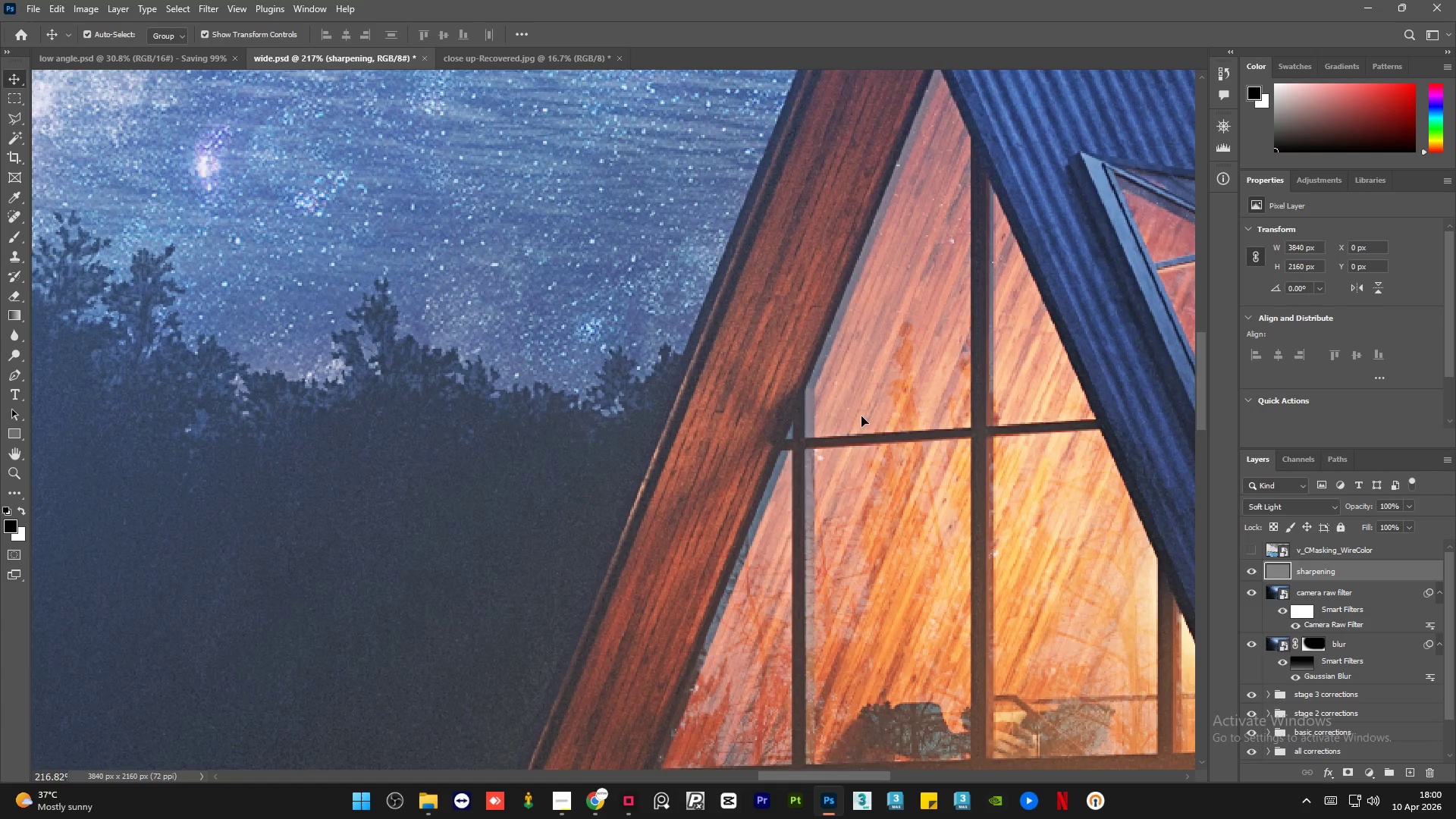 
key(Alt+AltLeft)
 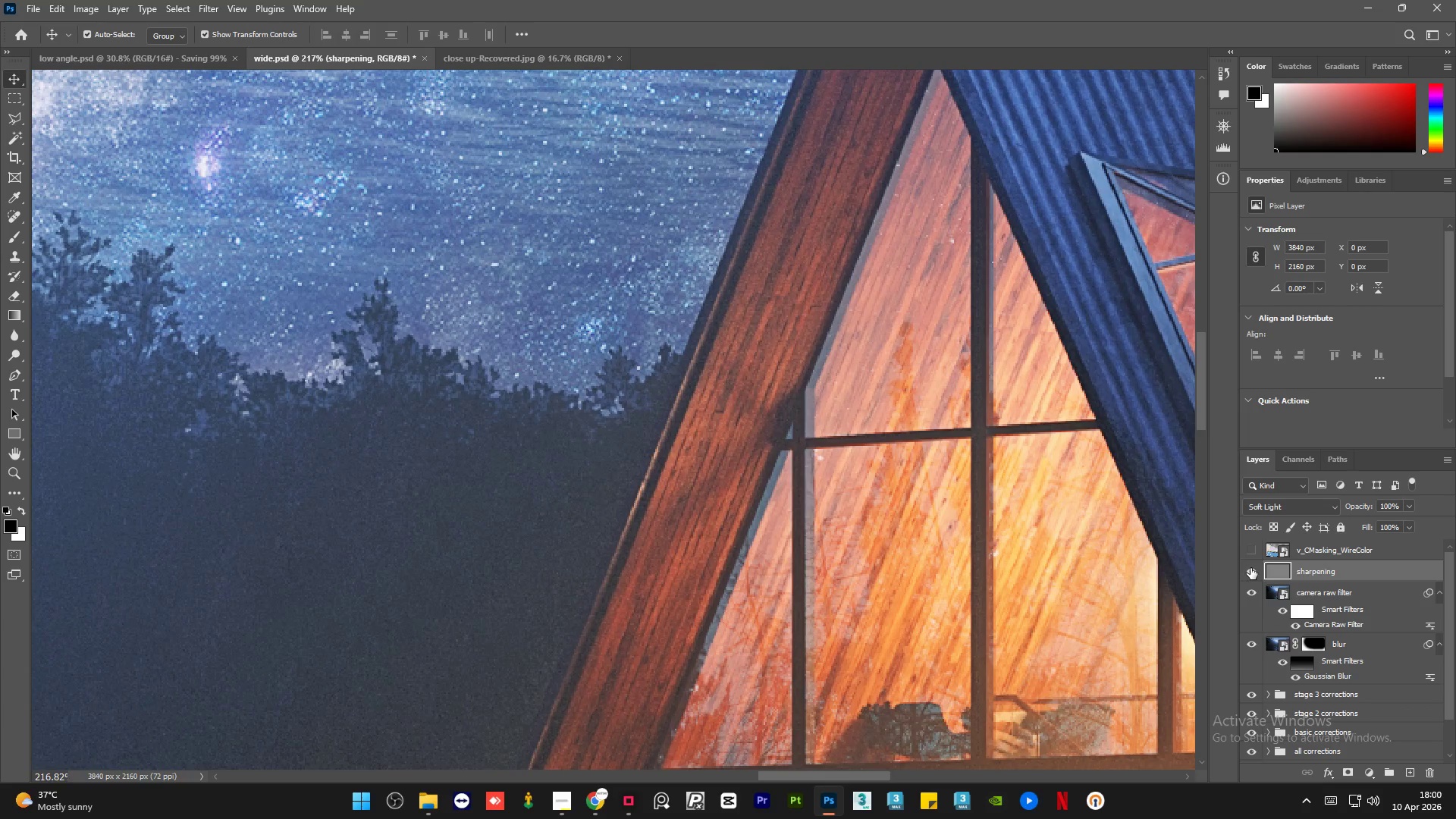 
scroll: coordinate [611, 319], scroll_direction: down, amount: 4.0
 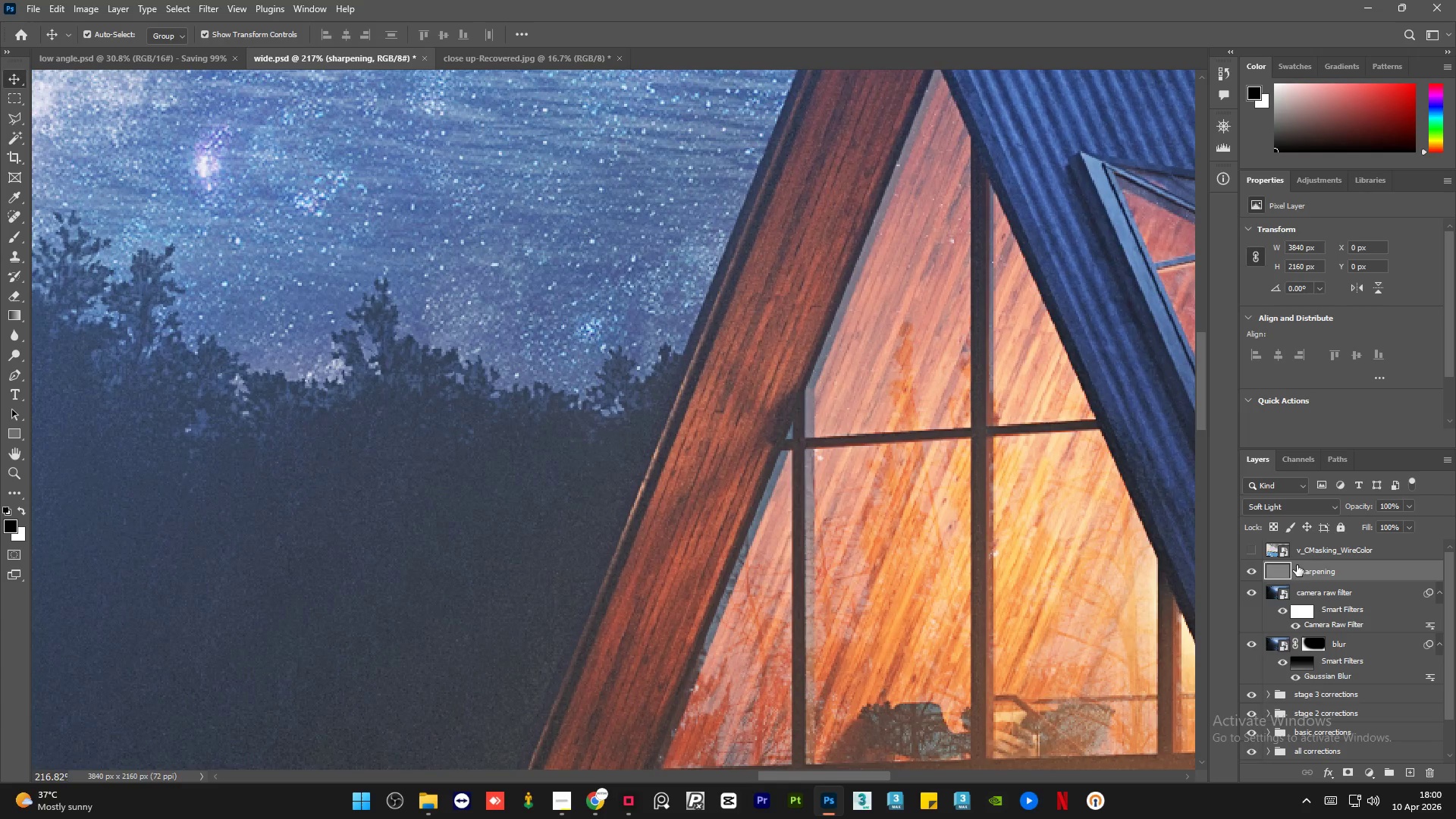 
left_click([1250, 566])
 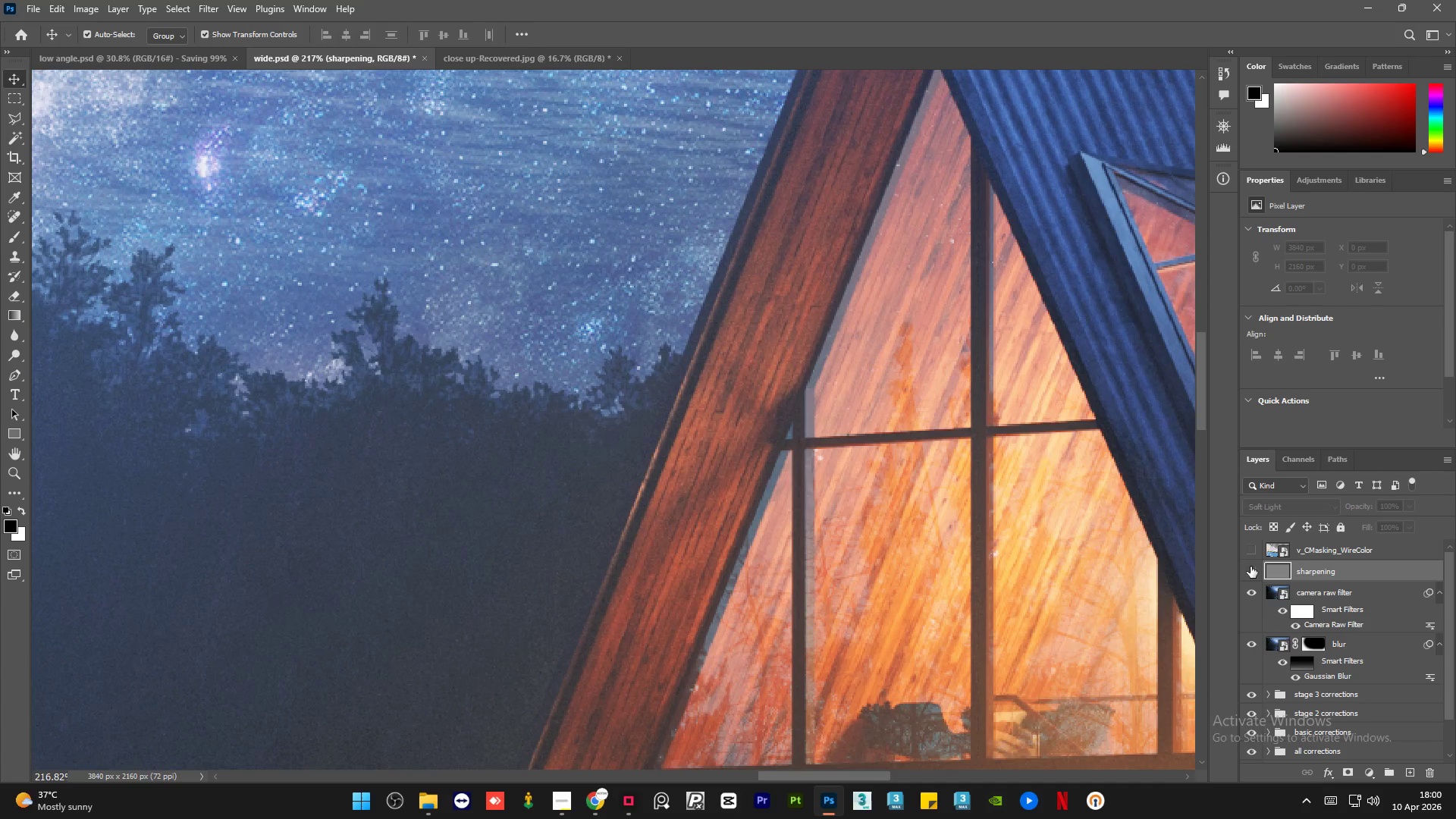 
left_click([1250, 566])
 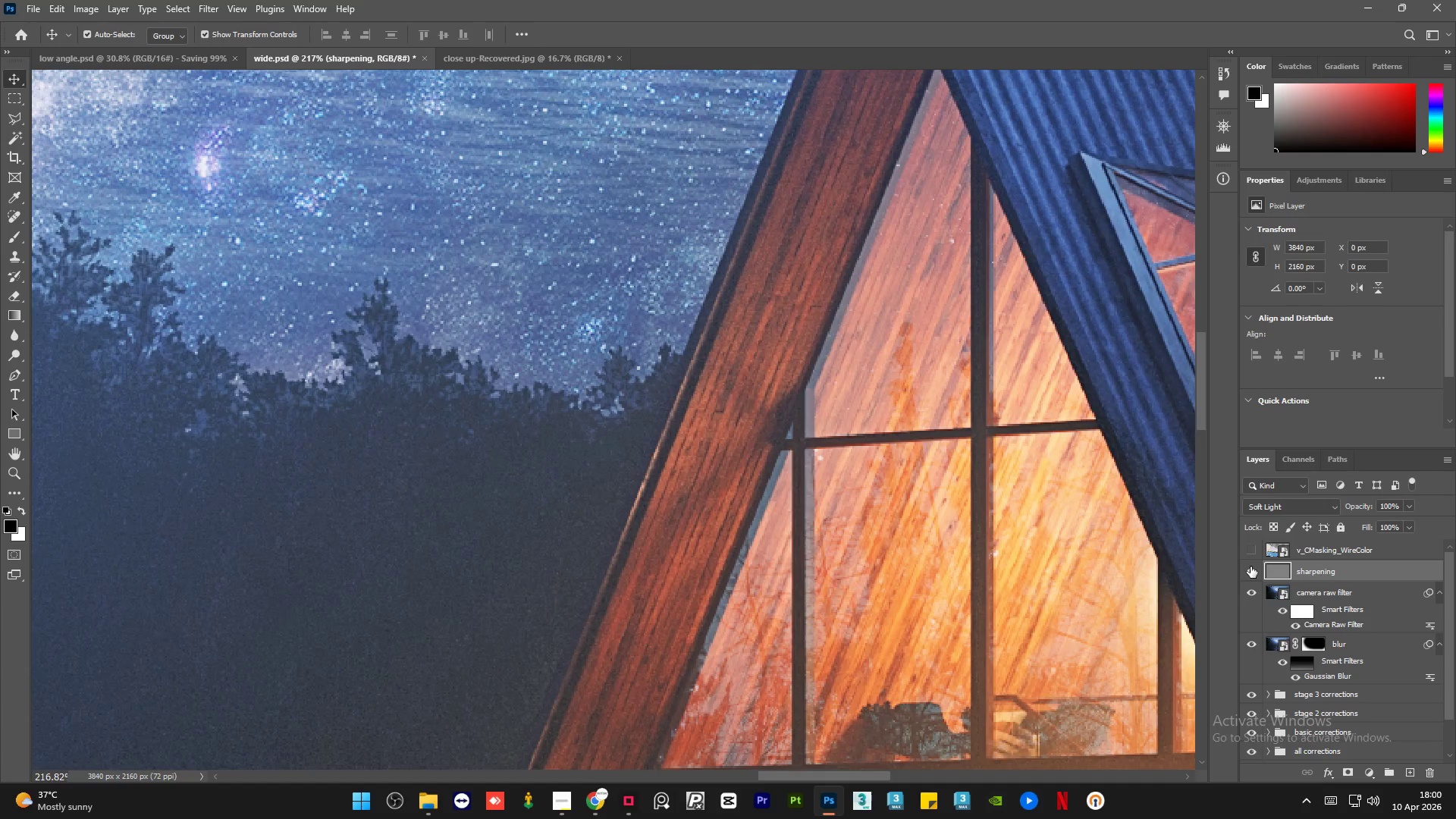 
hold_key(key=AltLeft, duration=1.5)
hold_key(key=AltLeft, duration=0.41)
scroll: coordinate [694, 406], scroll_direction: down, amount: 20.0
 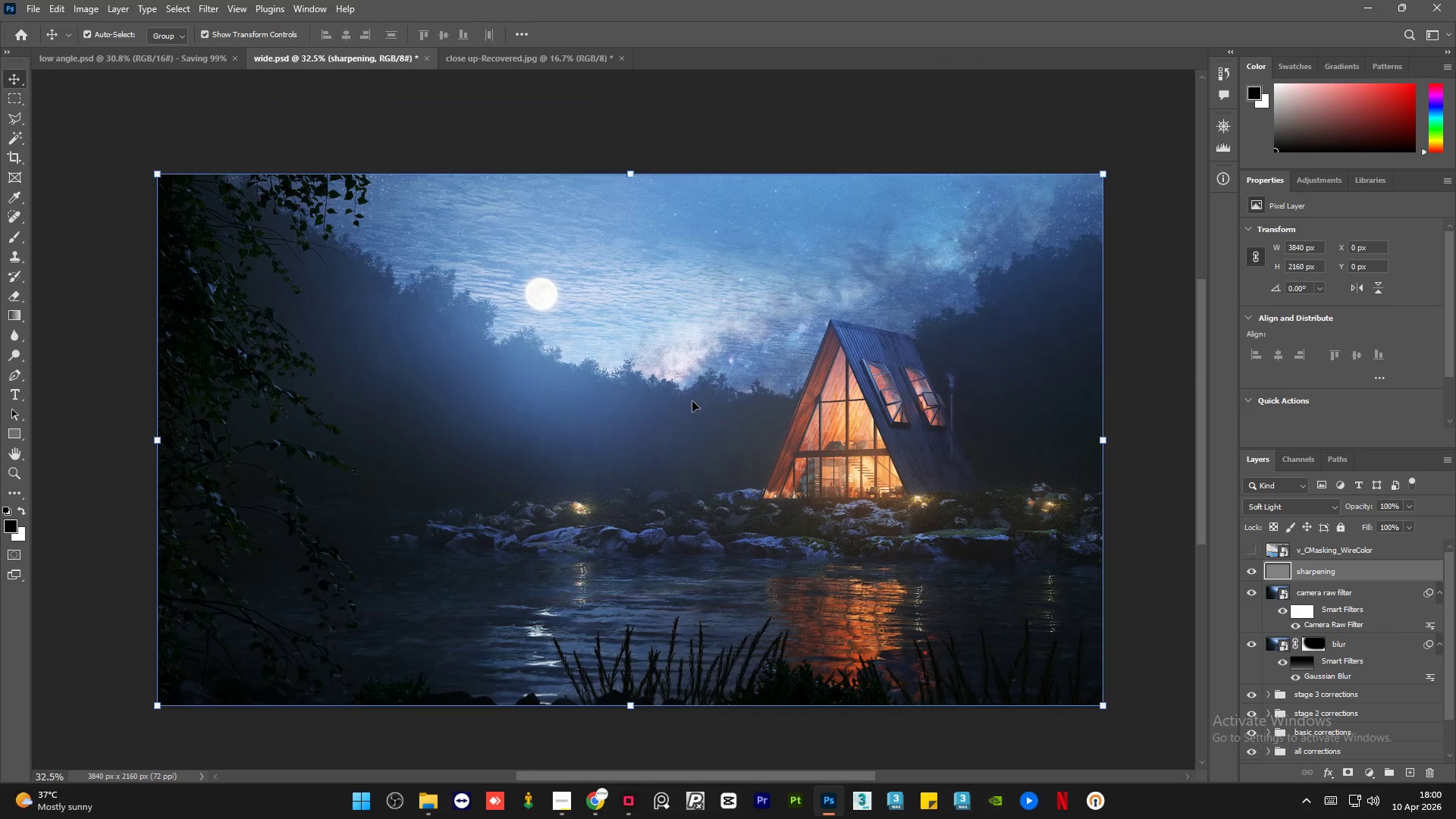 
left_click([1127, 504])
 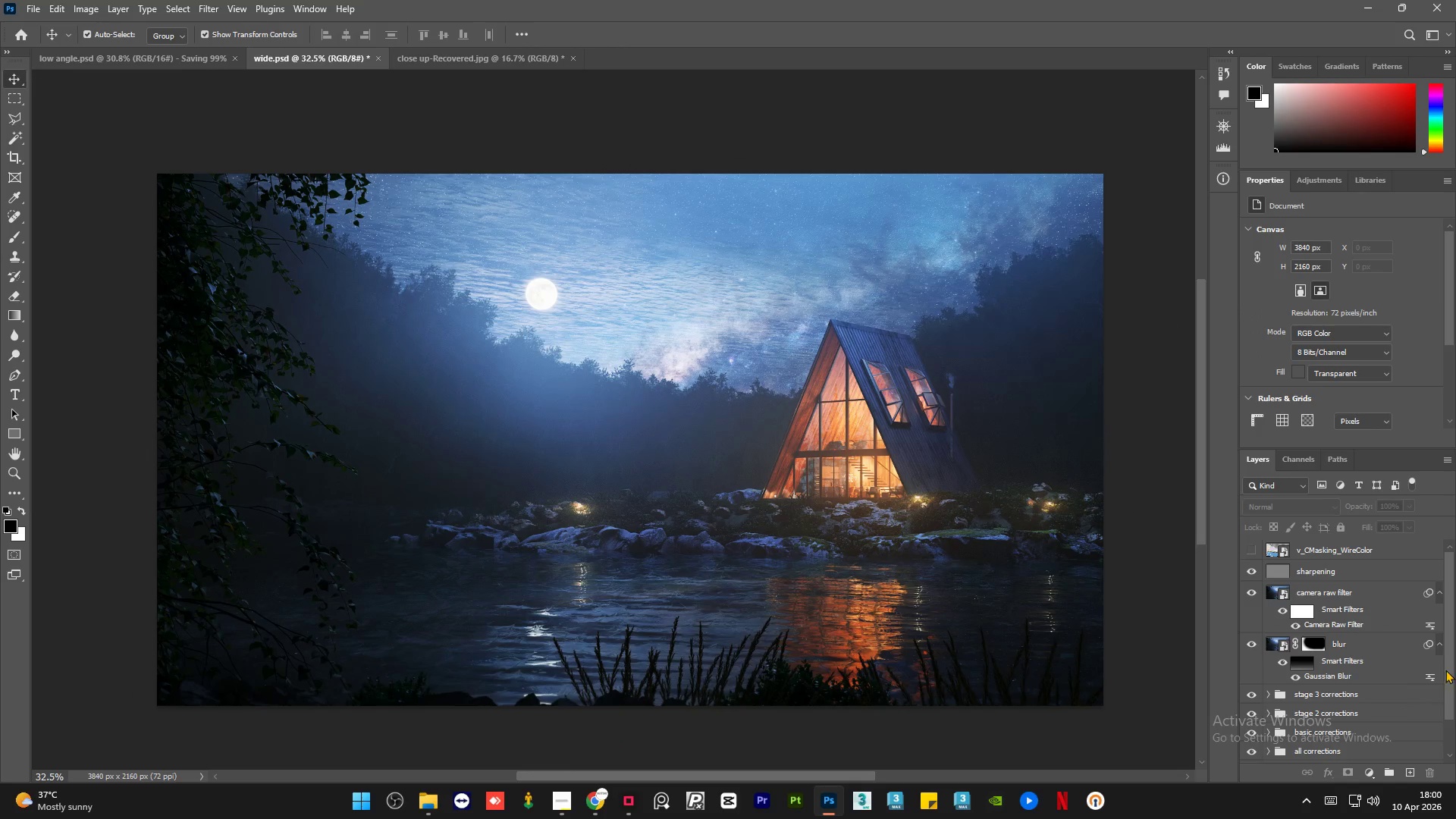 
left_click_drag(start_coordinate=[1448, 670], to_coordinate=[1453, 714])
 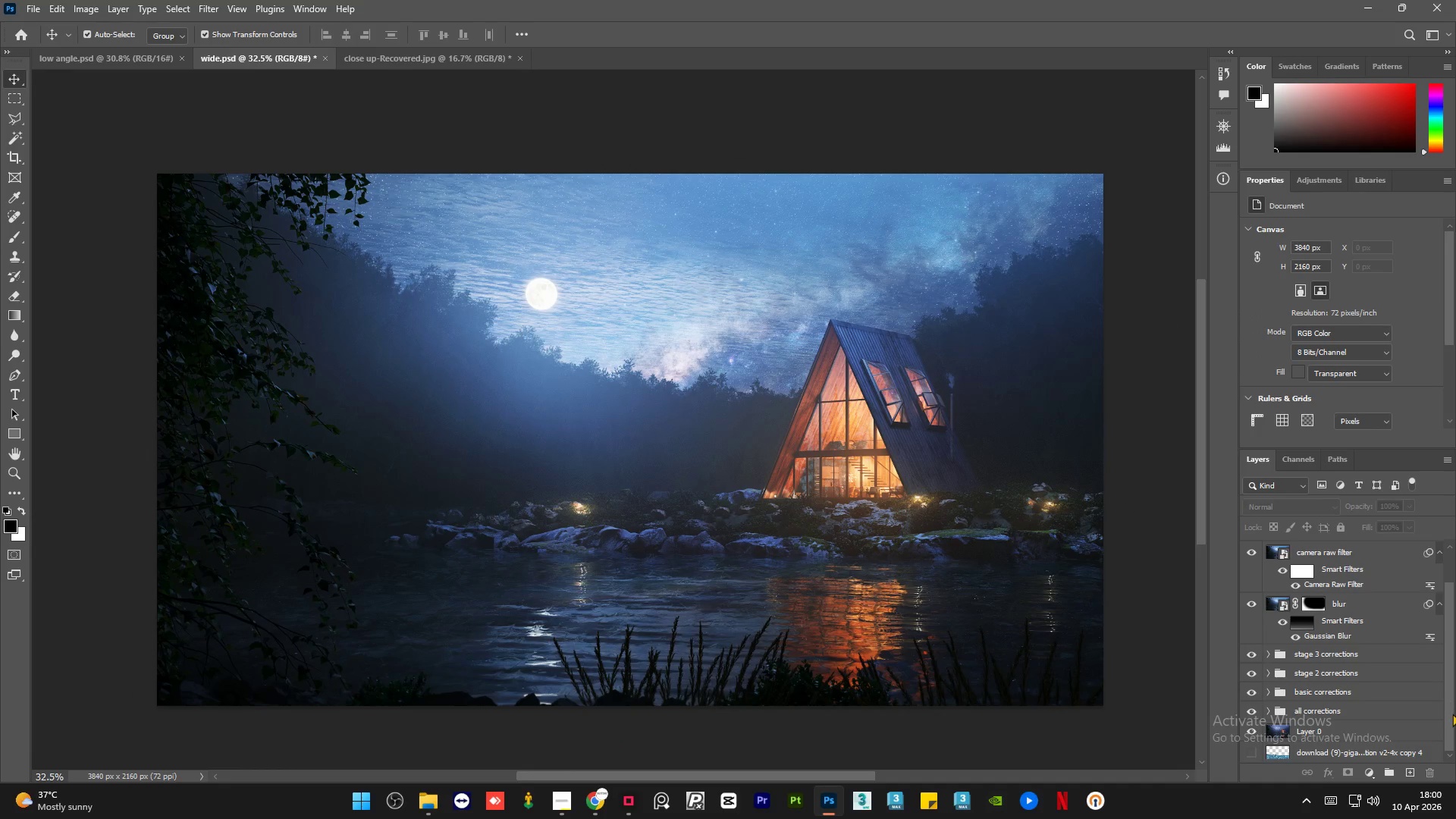 
left_click_drag(start_coordinate=[1449, 703], to_coordinate=[1452, 716])
 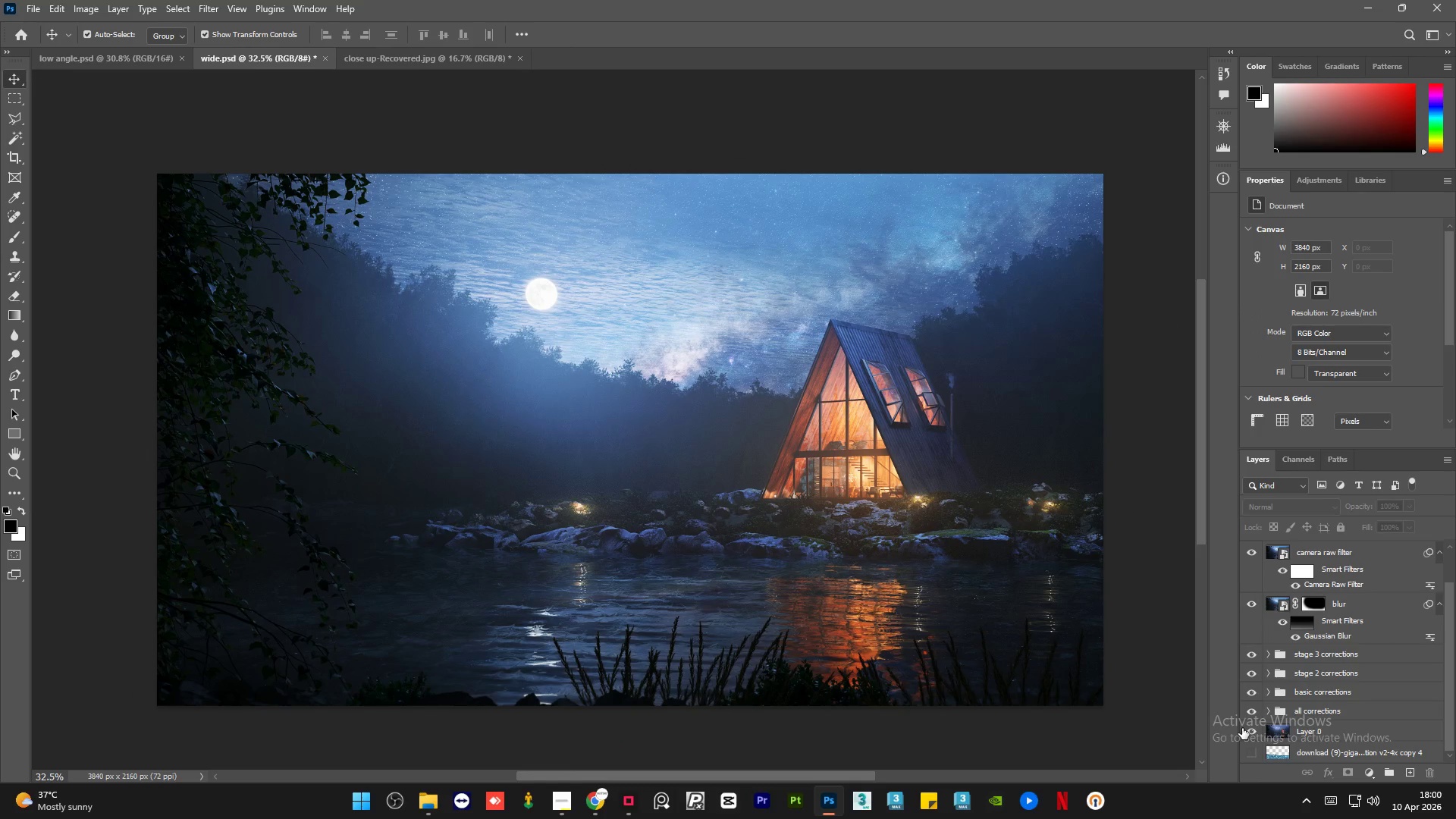 
hold_key(key=AltLeft, duration=1.5)
left_click([1245, 731])
 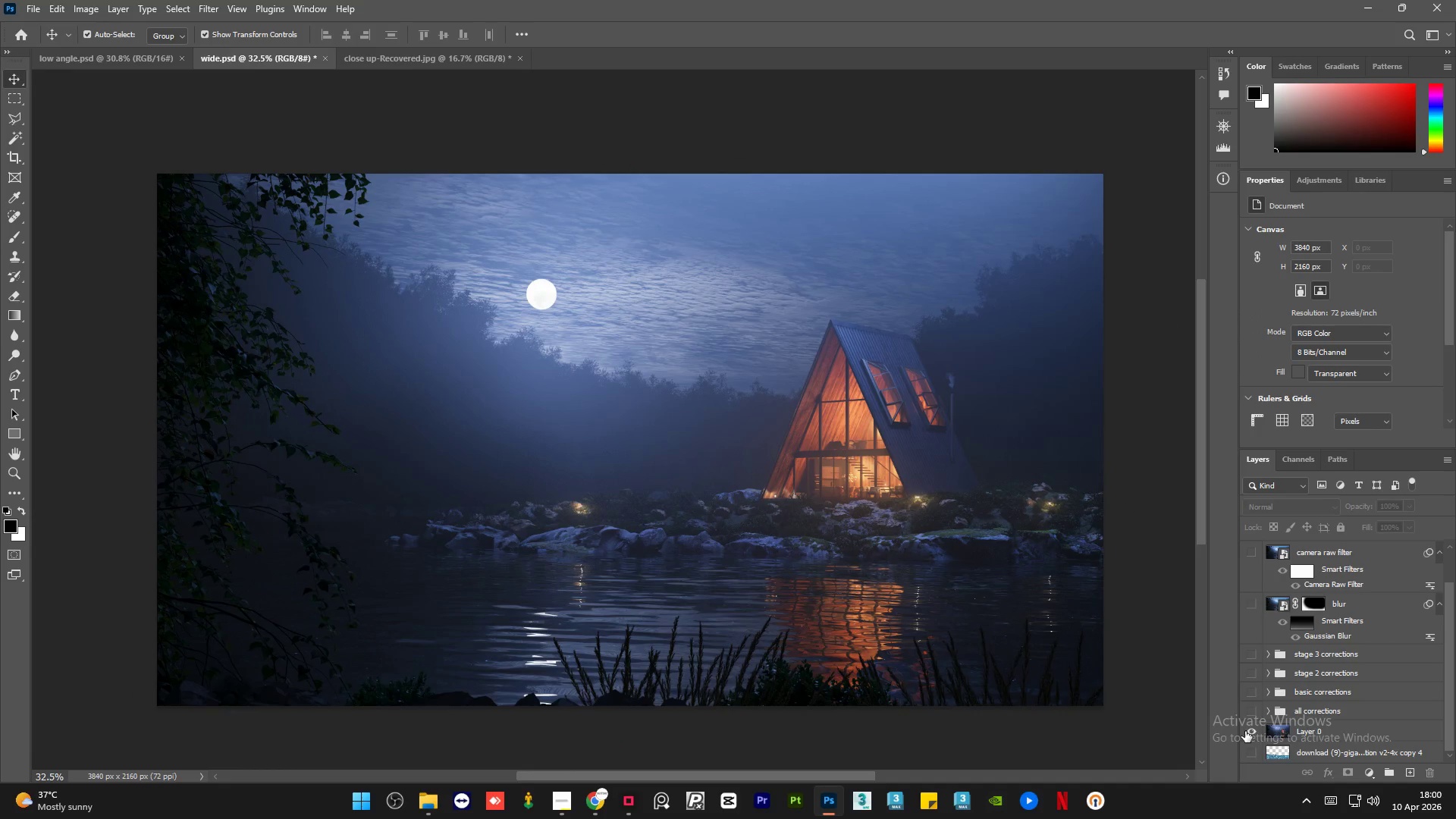 
hold_key(key=AltLeft, duration=1.5)
left_click([1245, 731])
 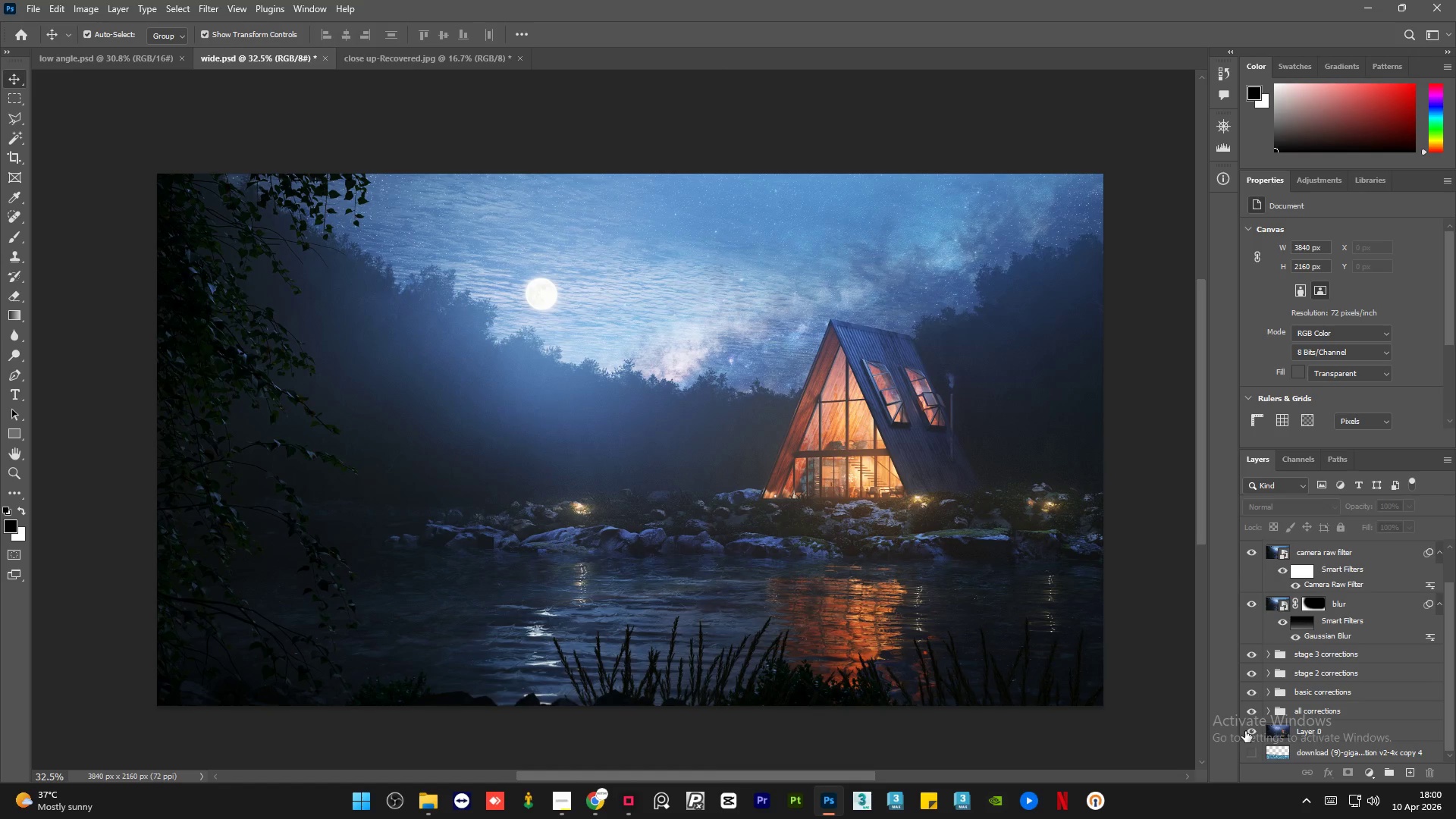 
hold_key(key=AltLeft, duration=1.5)
left_click([1245, 731])
 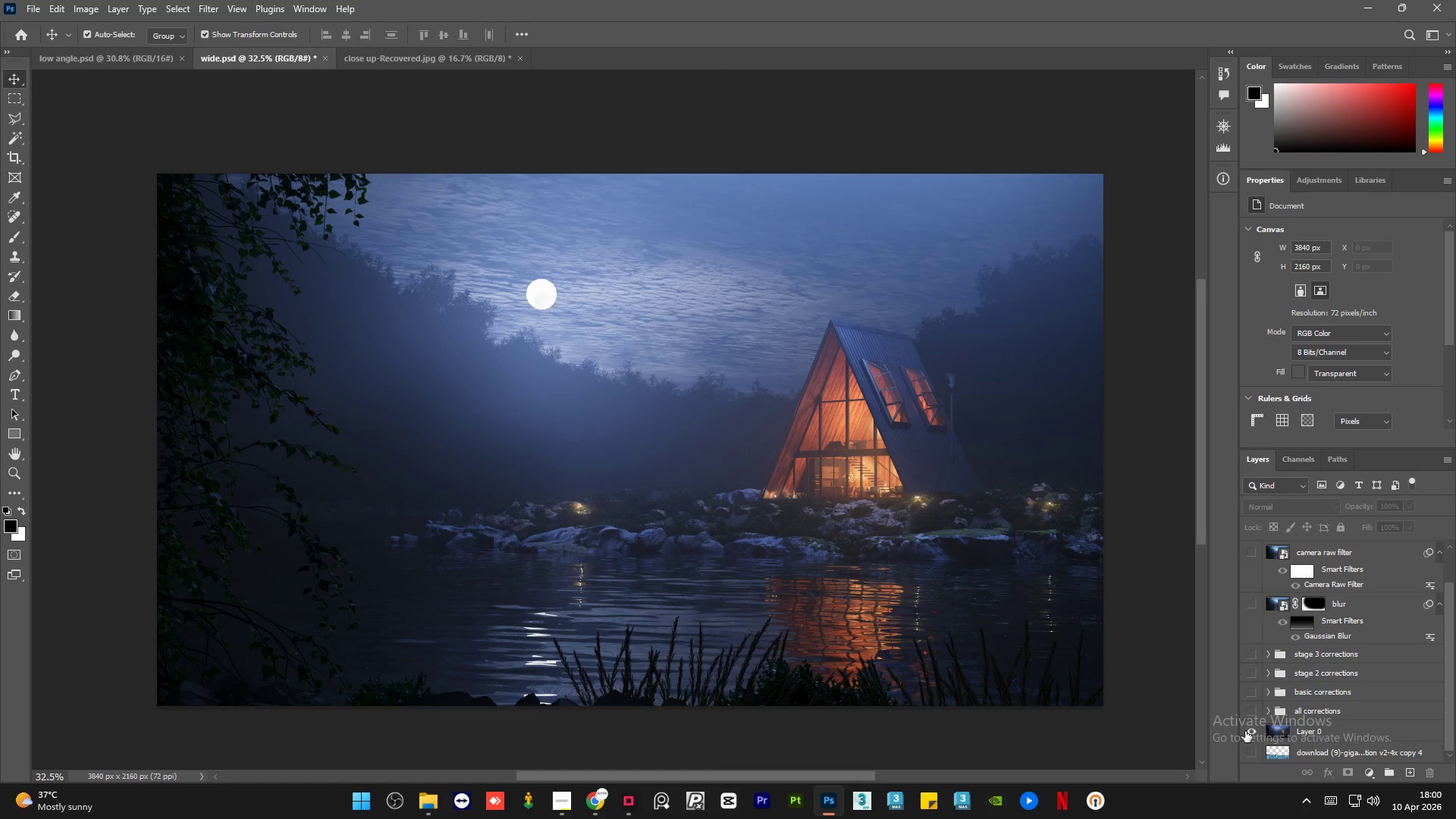 
hold_key(key=AltLeft, duration=1.51)
left_click([1245, 731])
 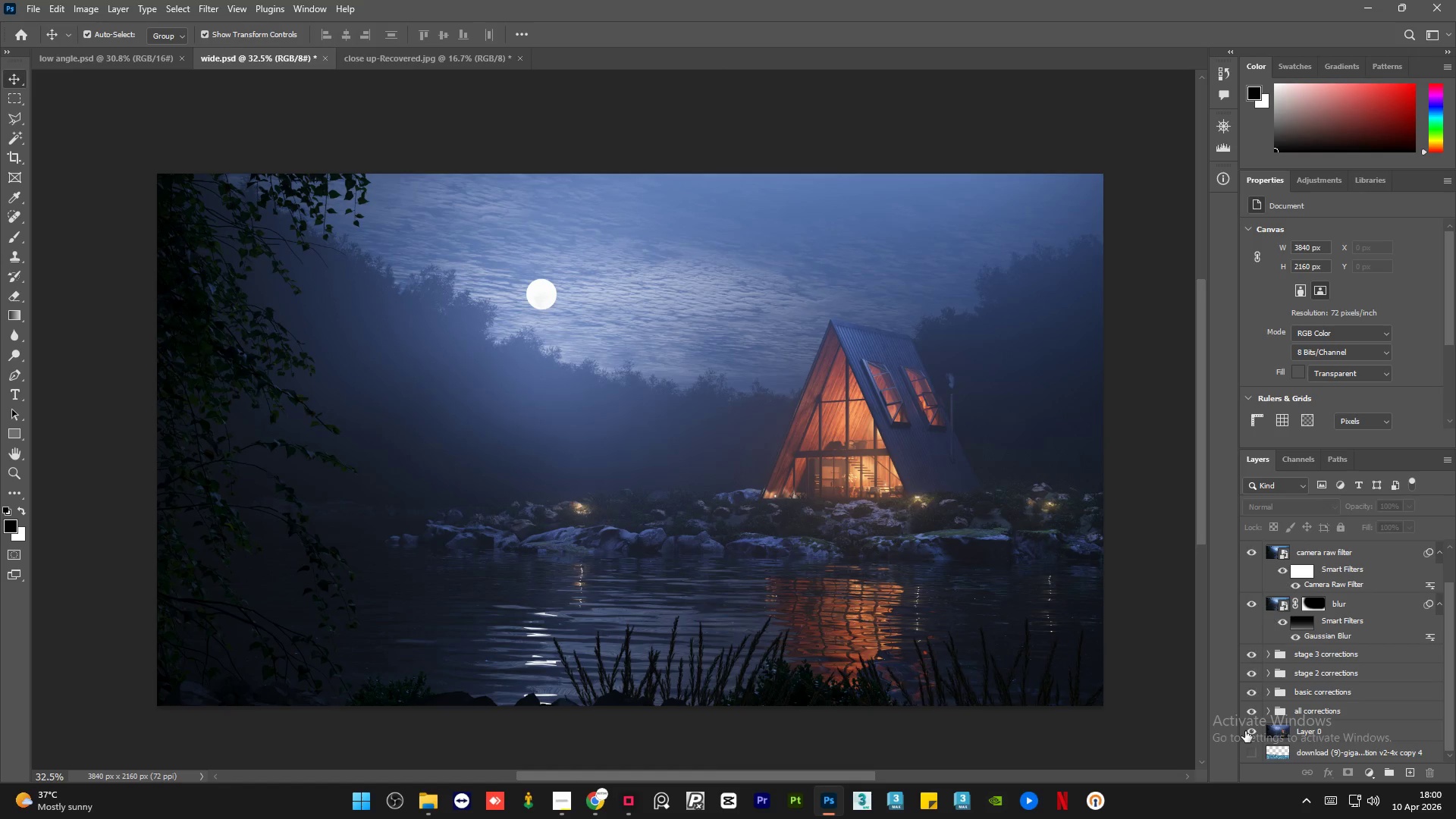 
left_click([1245, 731])
 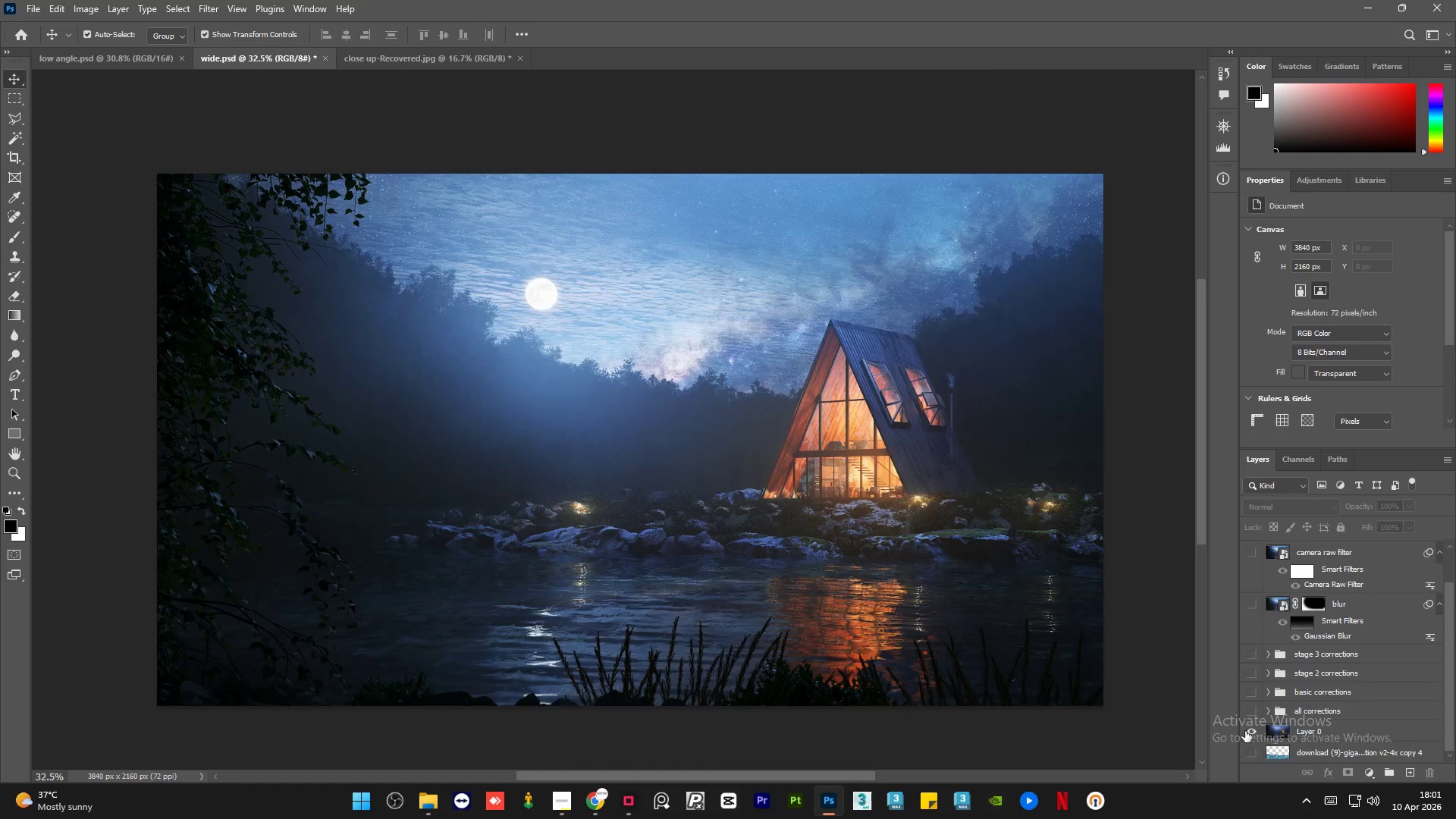 
hold_key(key=AltLeft, duration=1.52)
left_click([1245, 731])
 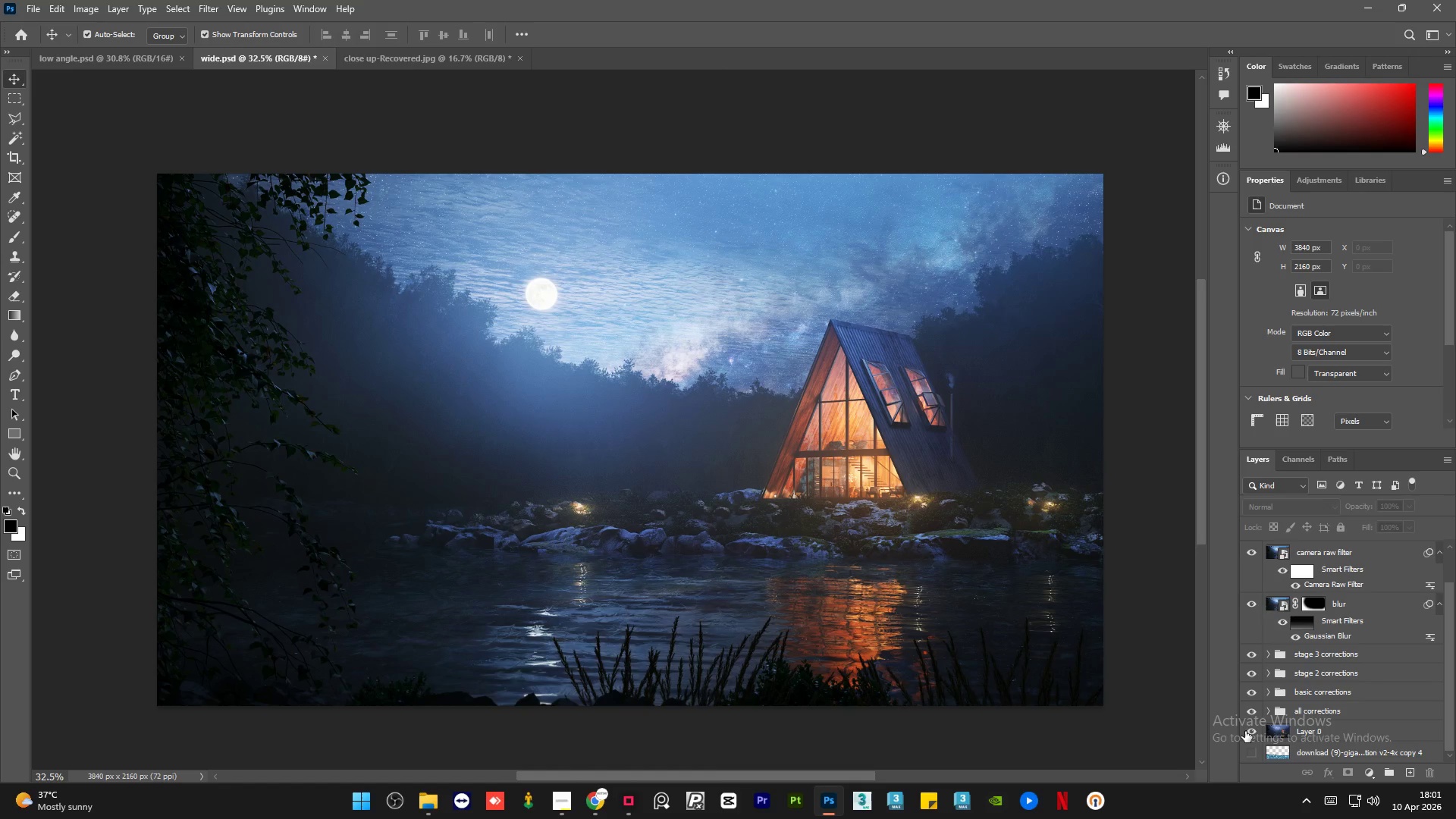 
hold_key(key=AltLeft, duration=1.53)
left_click([1245, 731])
 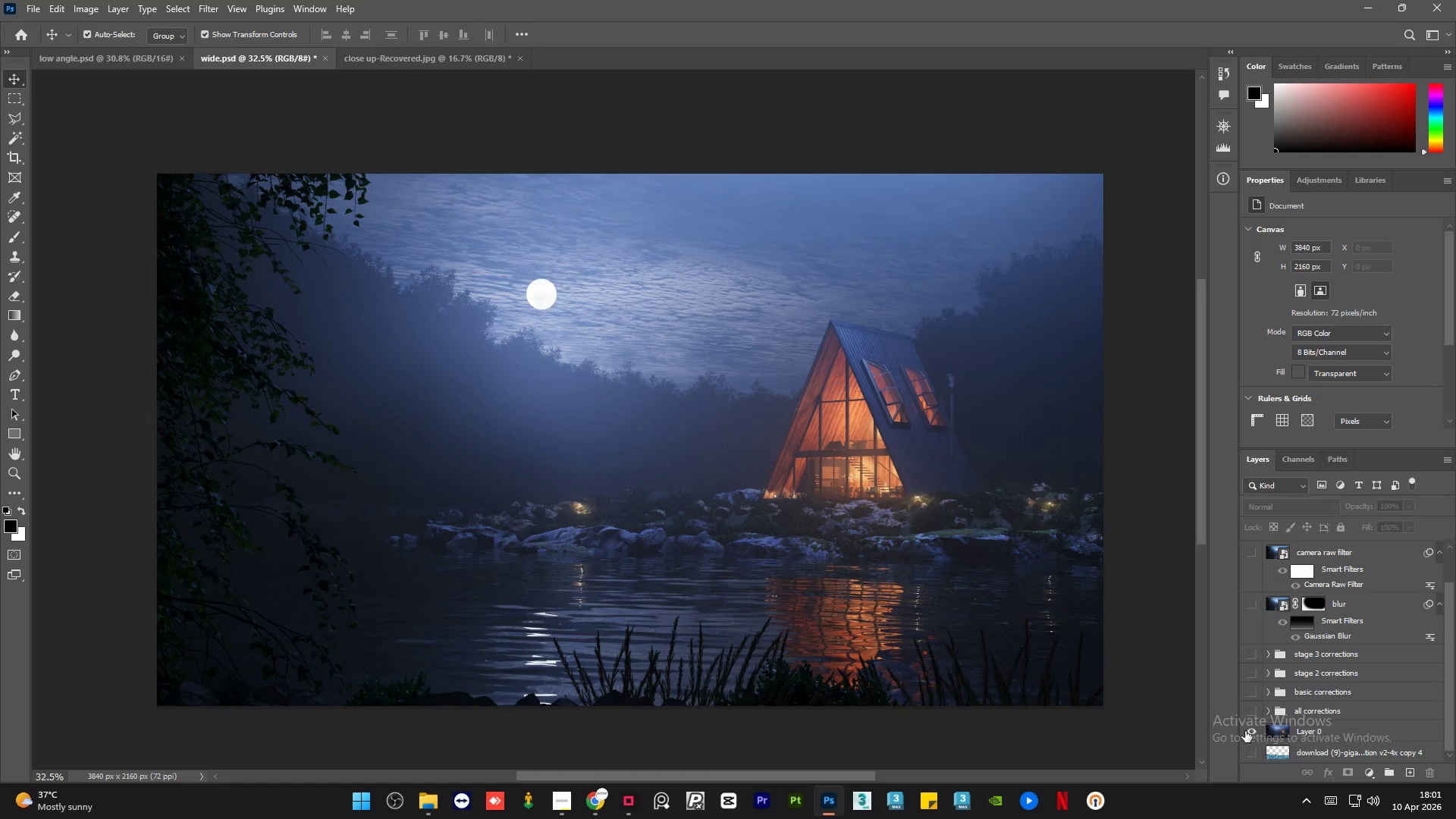 
left_click([1245, 731])
 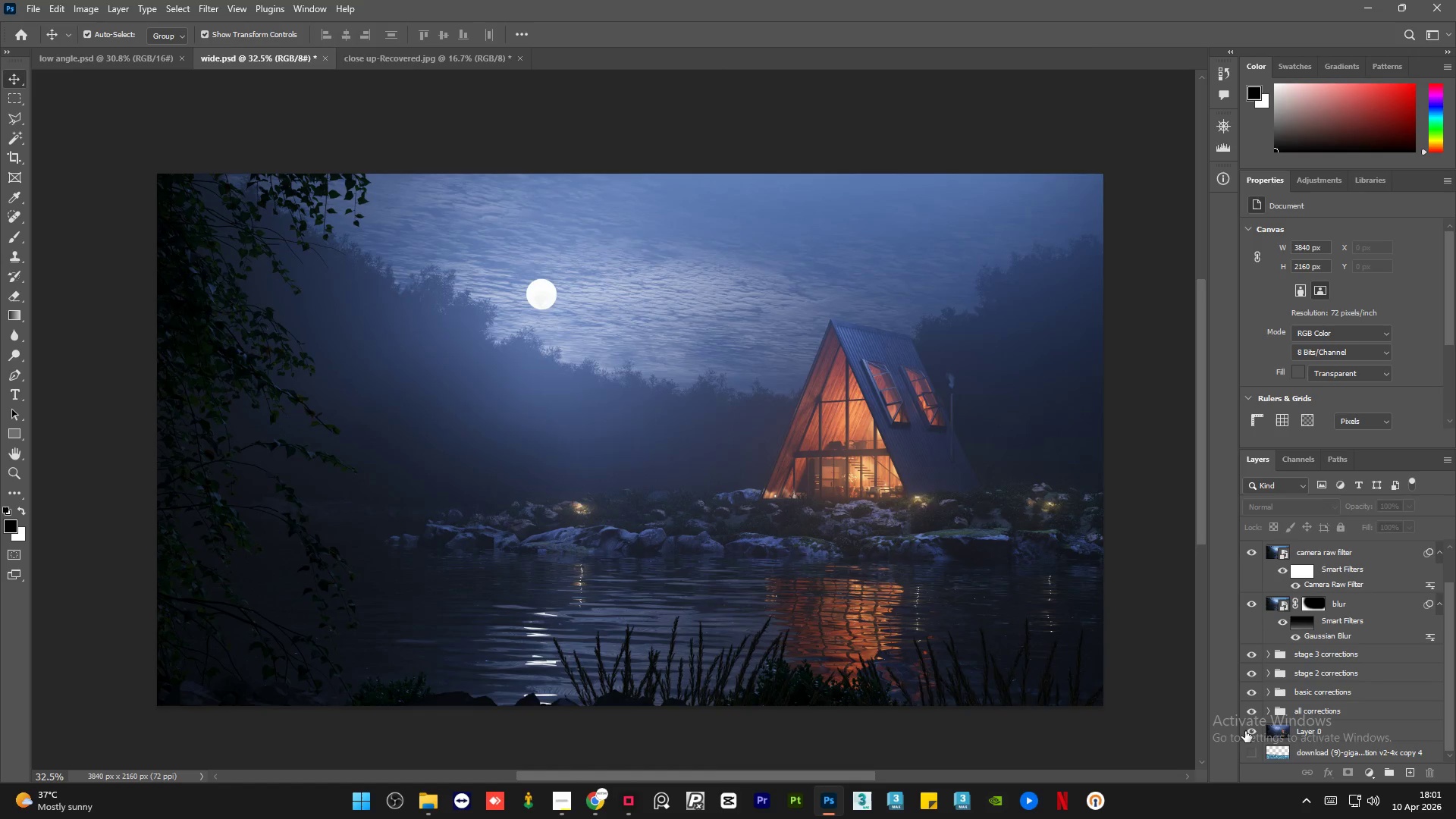 
hold_key(key=AltLeft, duration=1.5)
left_click([1245, 731])
 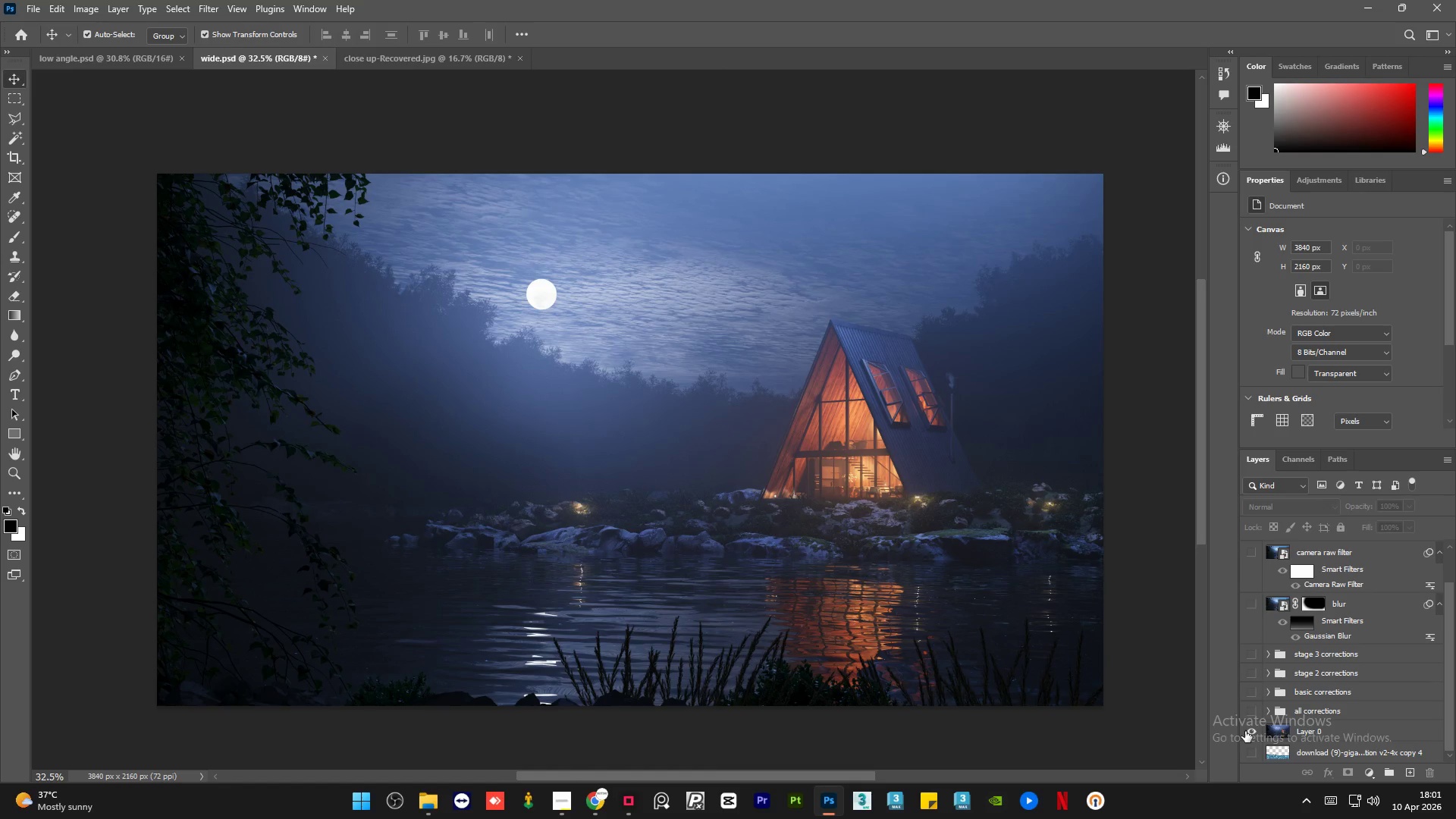 
hold_key(key=AltLeft, duration=1.5)
left_click([1245, 731])
 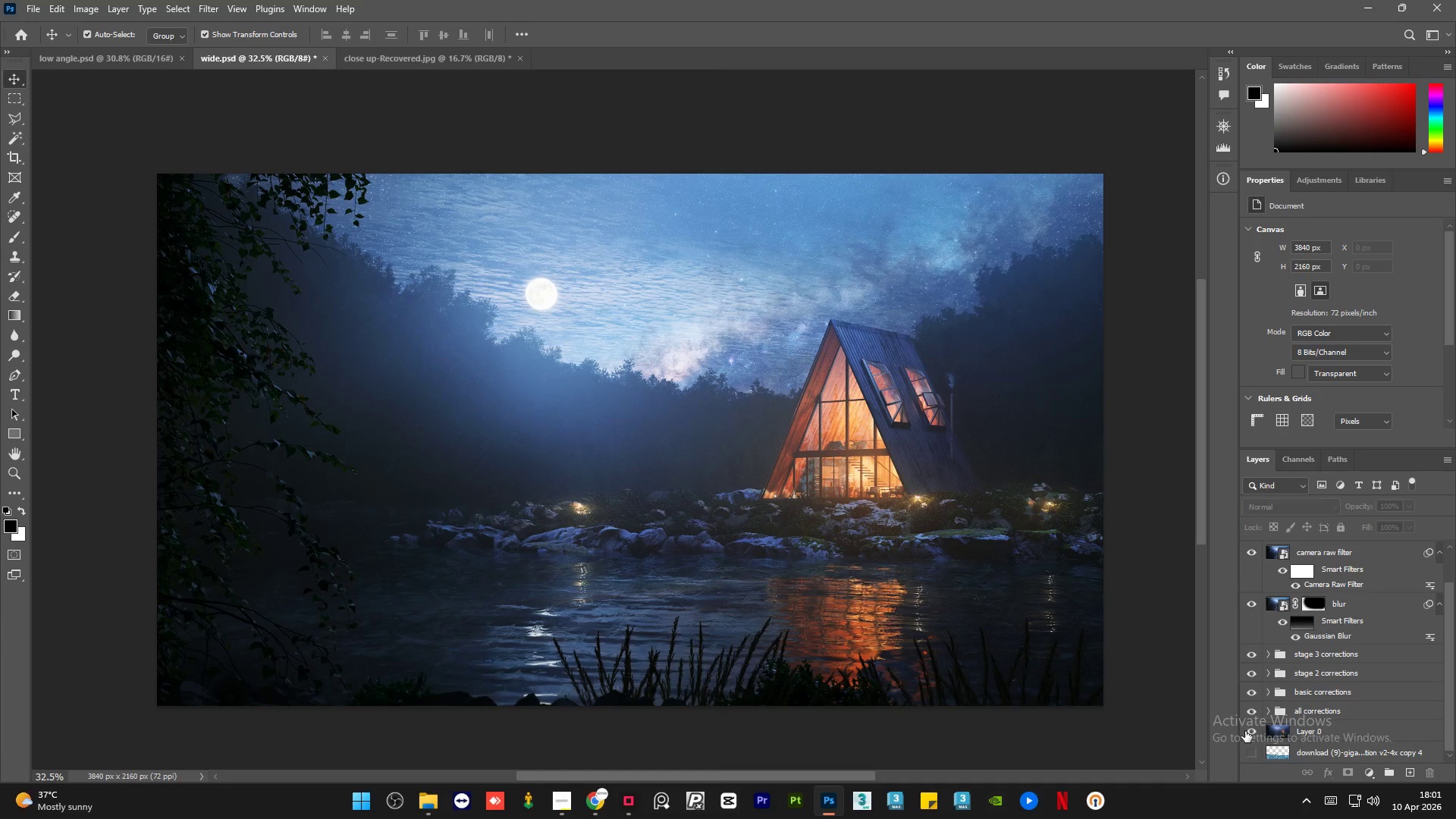 
left_click([1245, 731])
 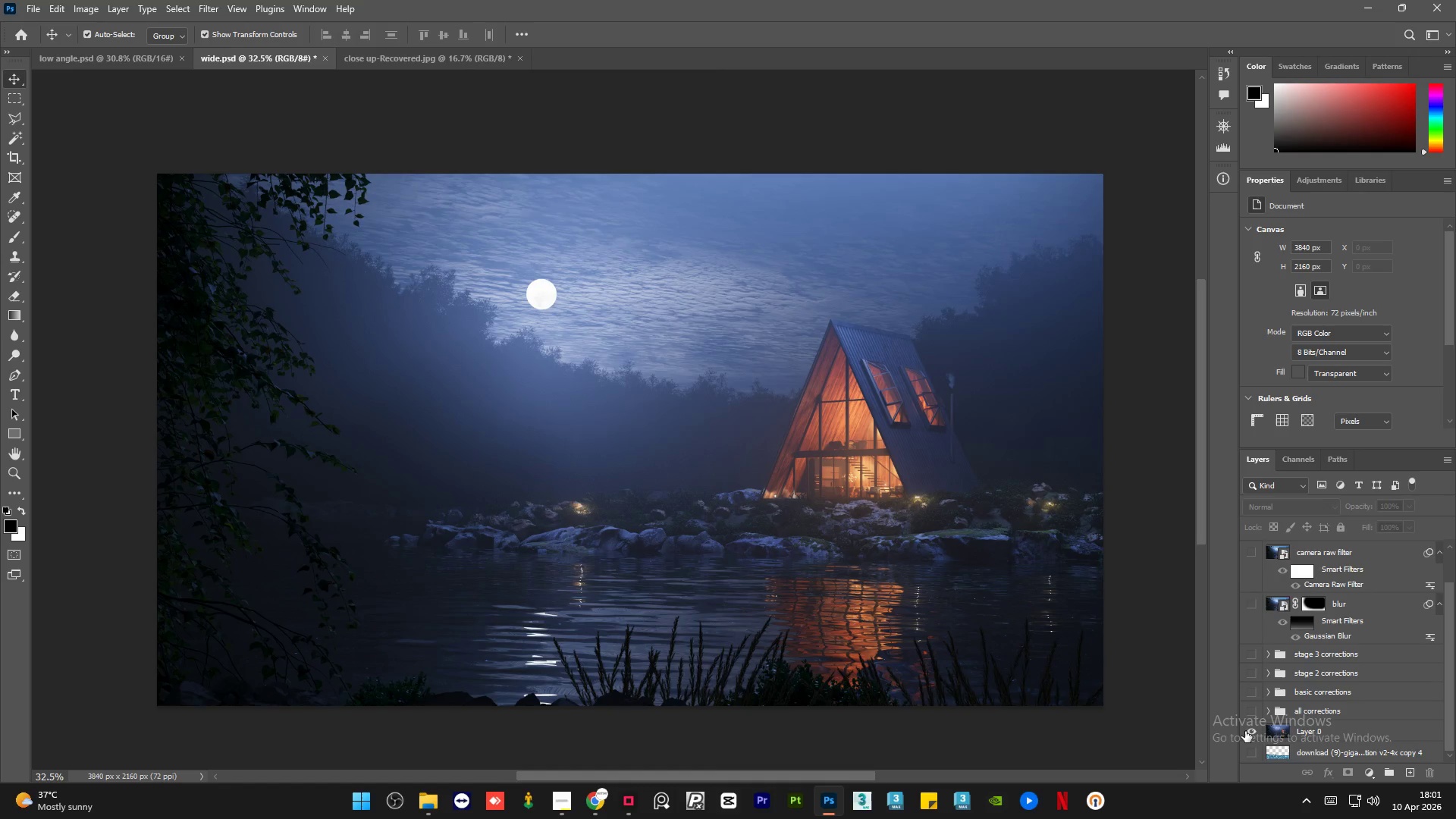 
hold_key(key=AltLeft, duration=1.52)
left_click([1245, 731])
 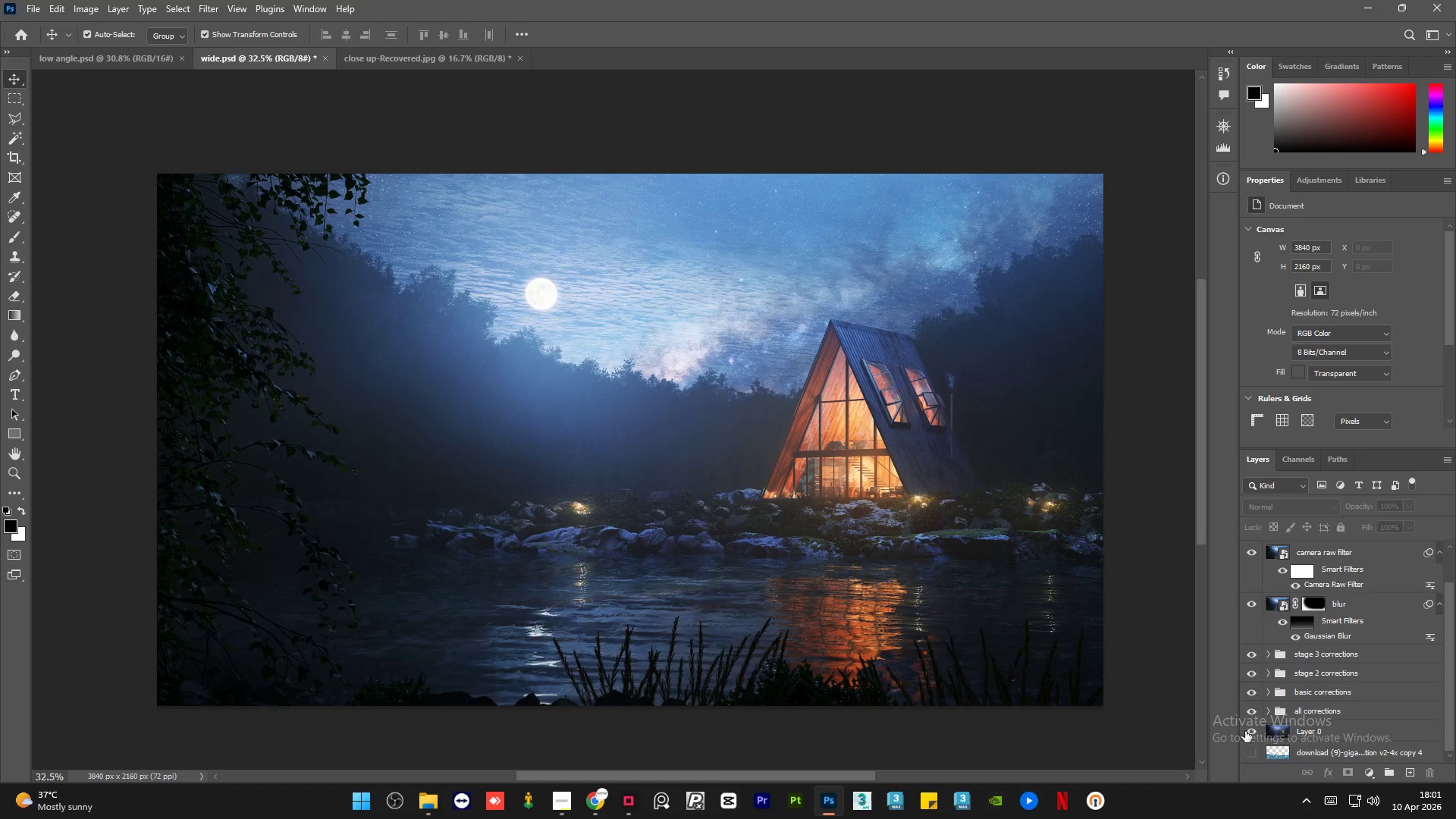 
hold_key(key=AltLeft, duration=1.5)
left_click([1245, 731])
 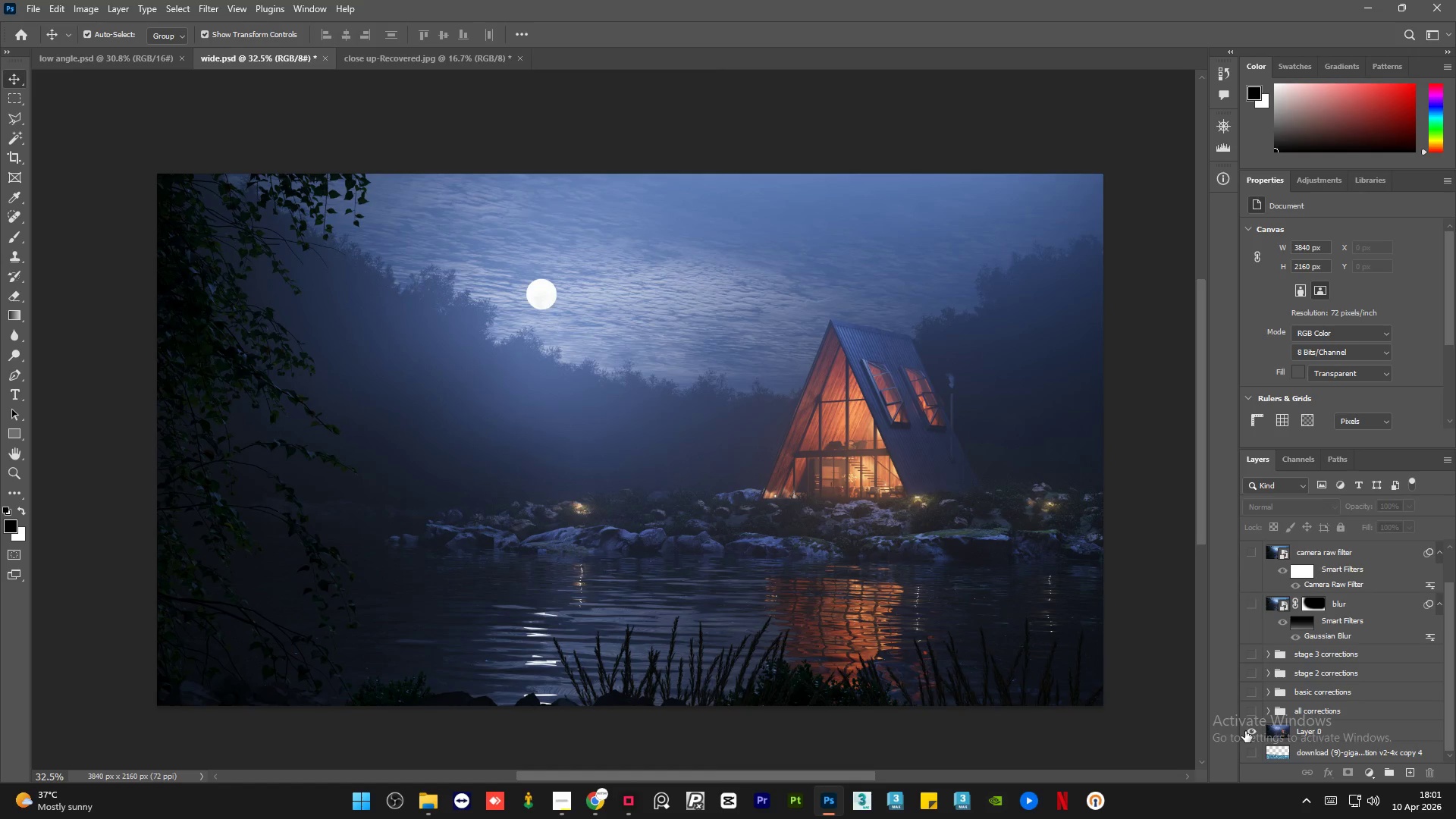 
left_click([1245, 731])
 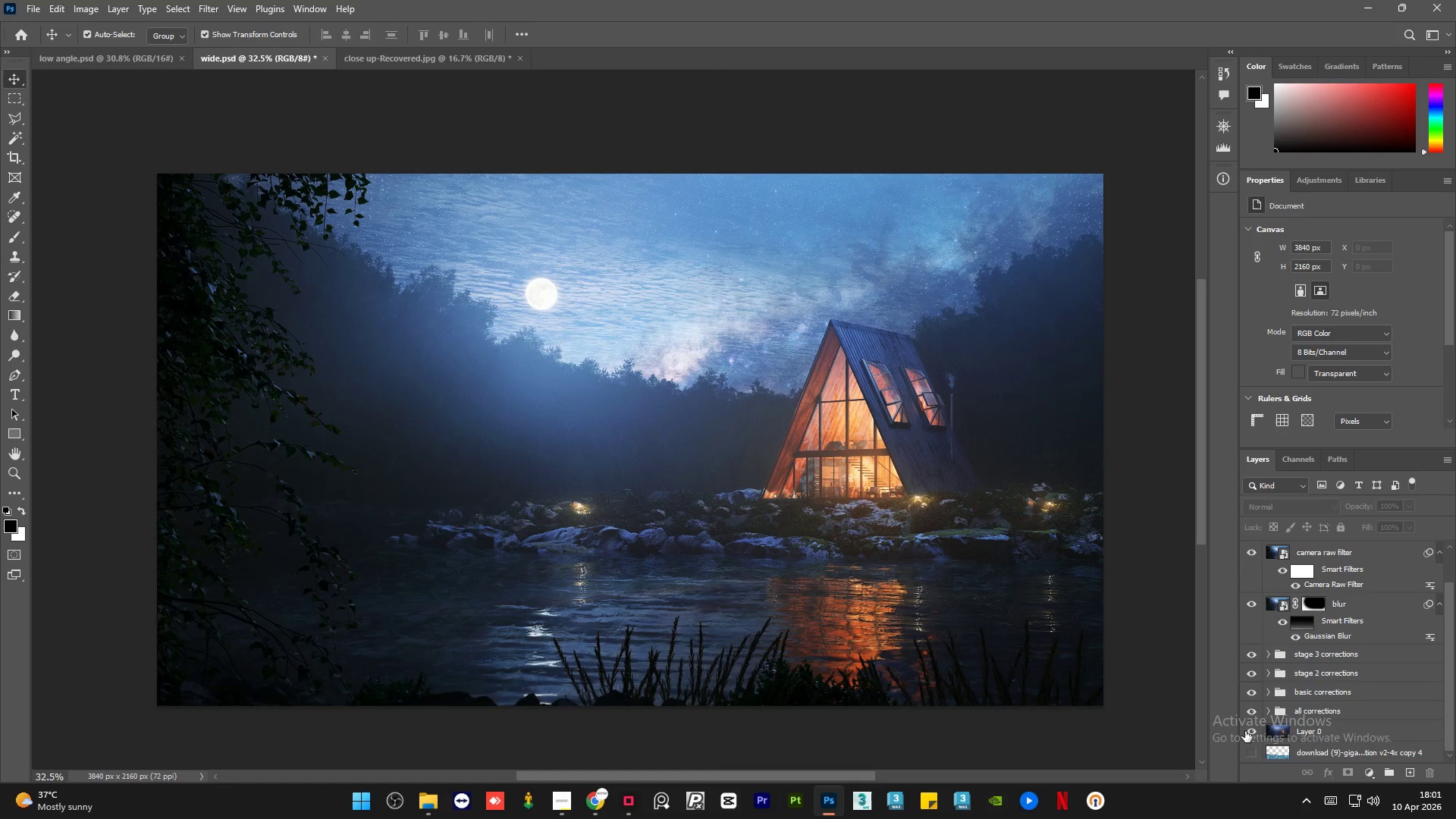 
hold_key(key=AltLeft, duration=1.5)
left_click([1245, 731])
 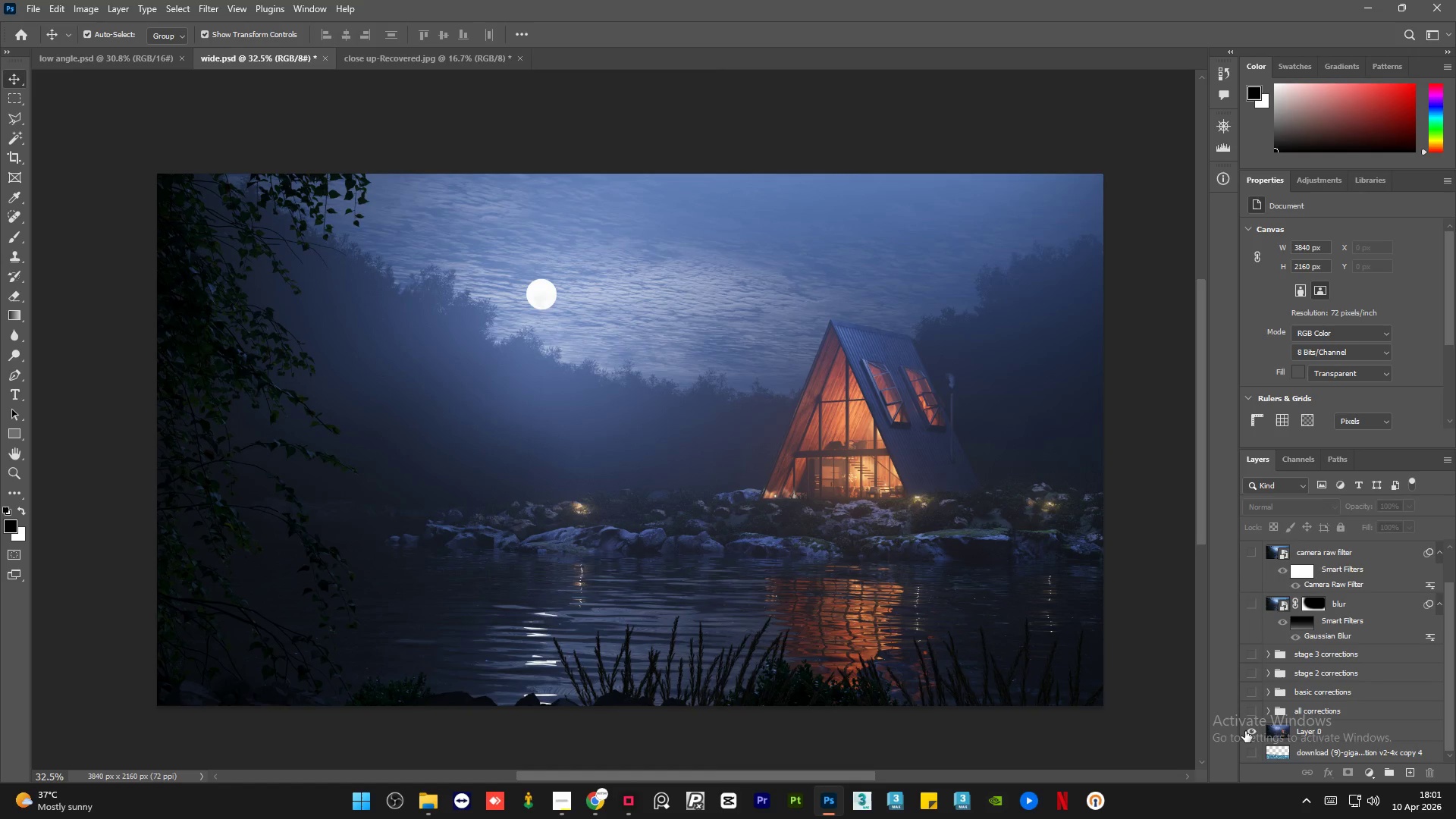 
hold_key(key=AltLeft, duration=1.44)
left_click([1245, 731])
 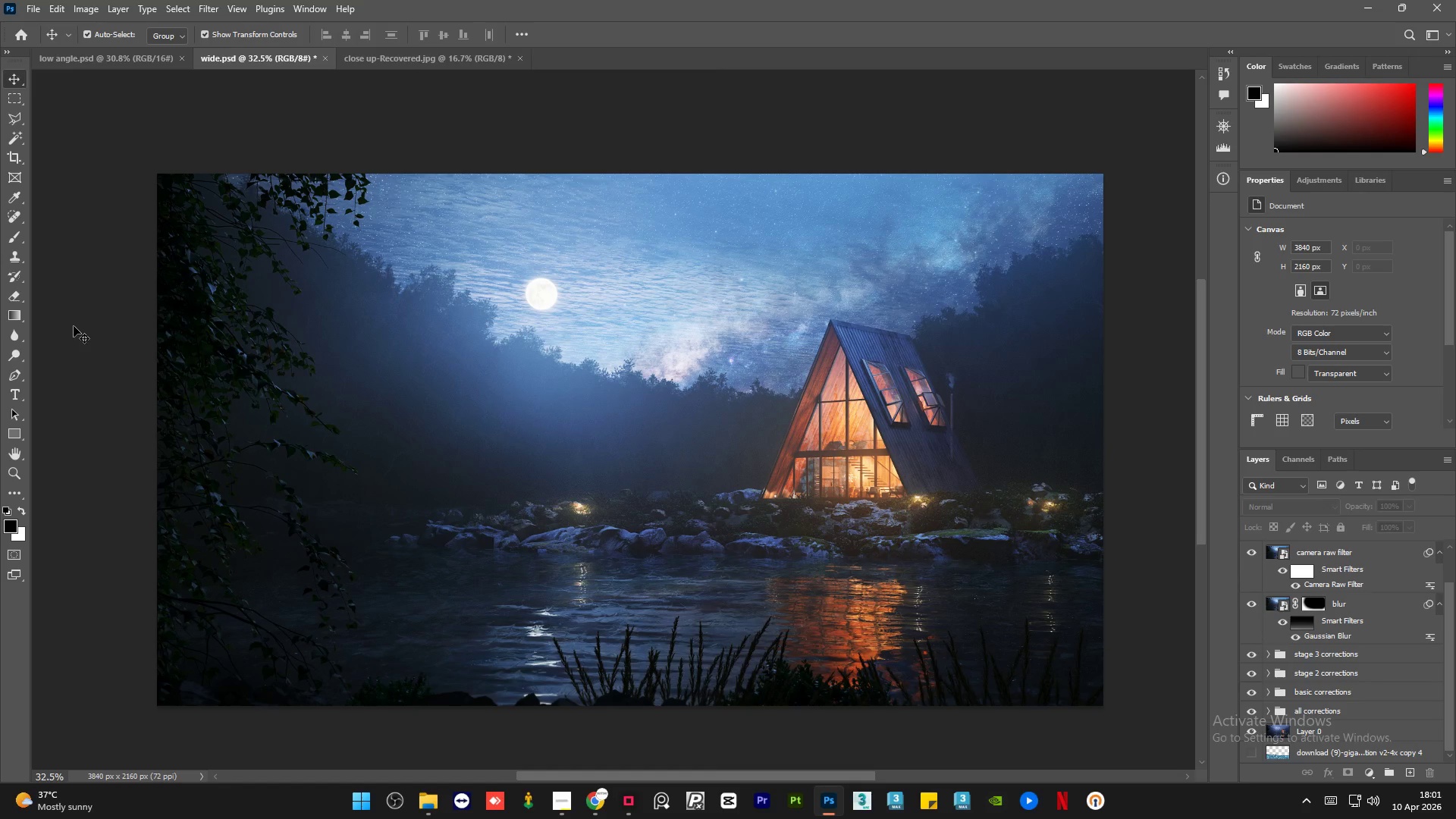 
left_click([74, 326])
 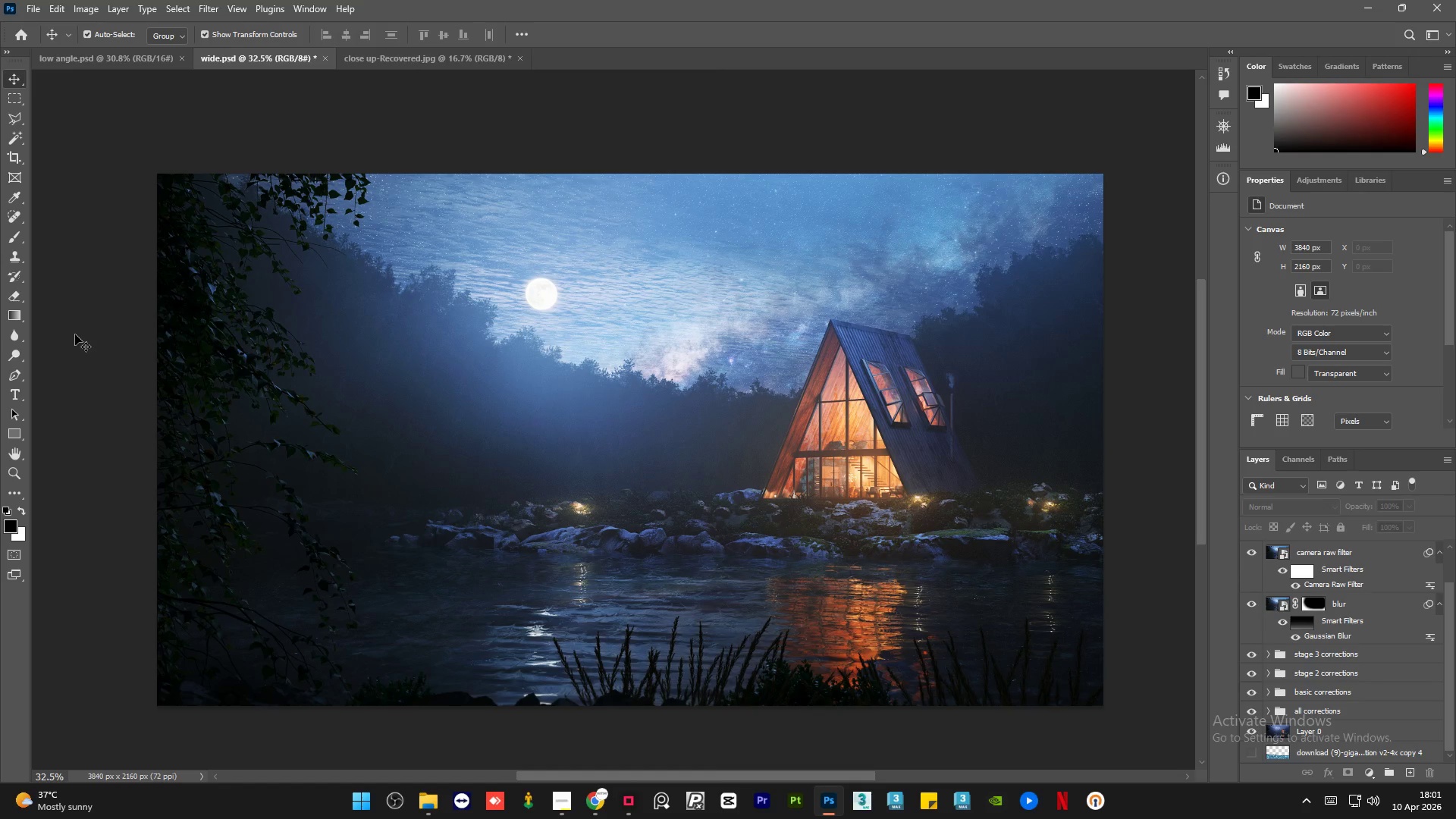 
key(Control+S)
 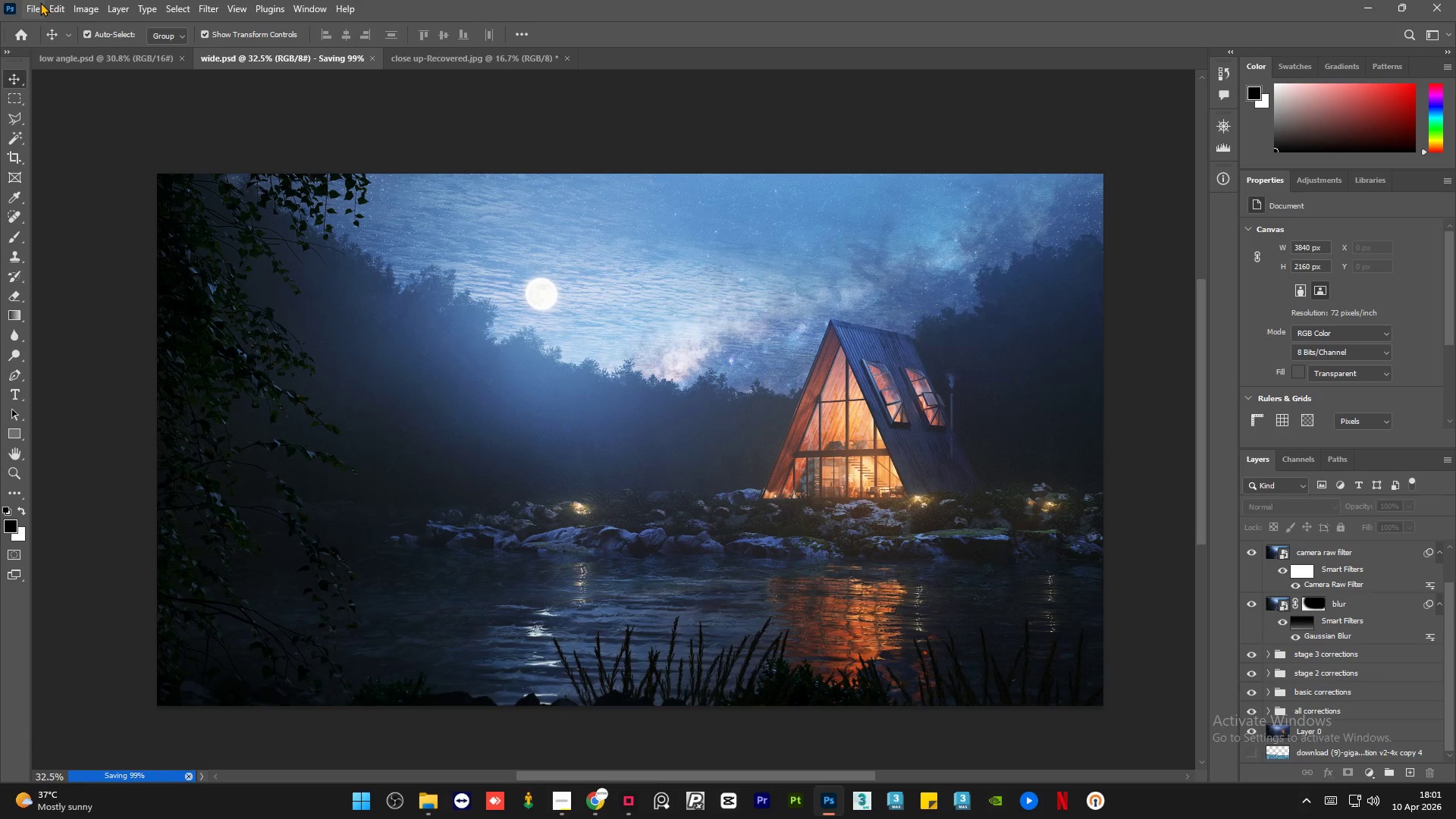 
left_click([39, 2])
 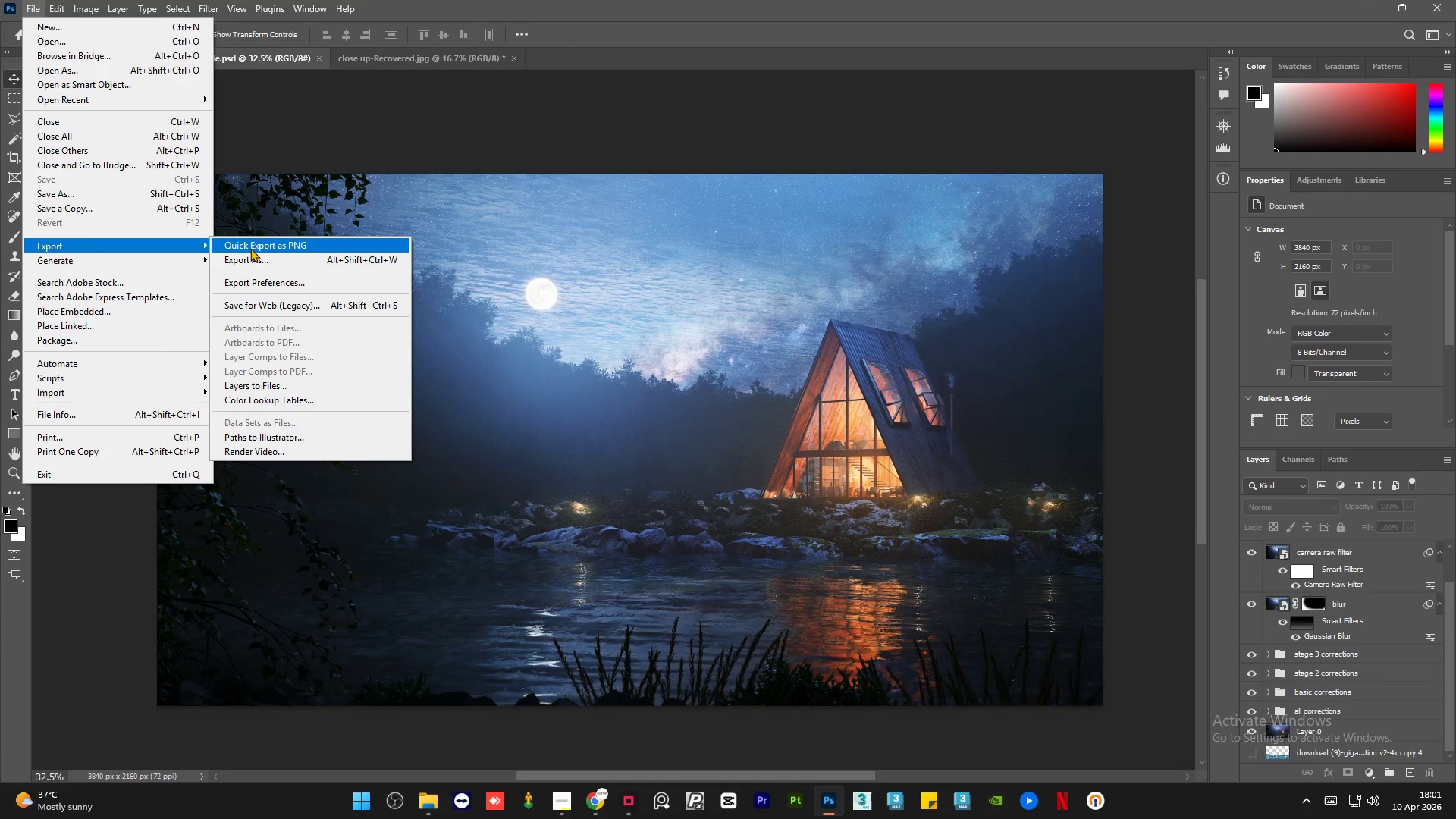 
left_click([267, 260])
 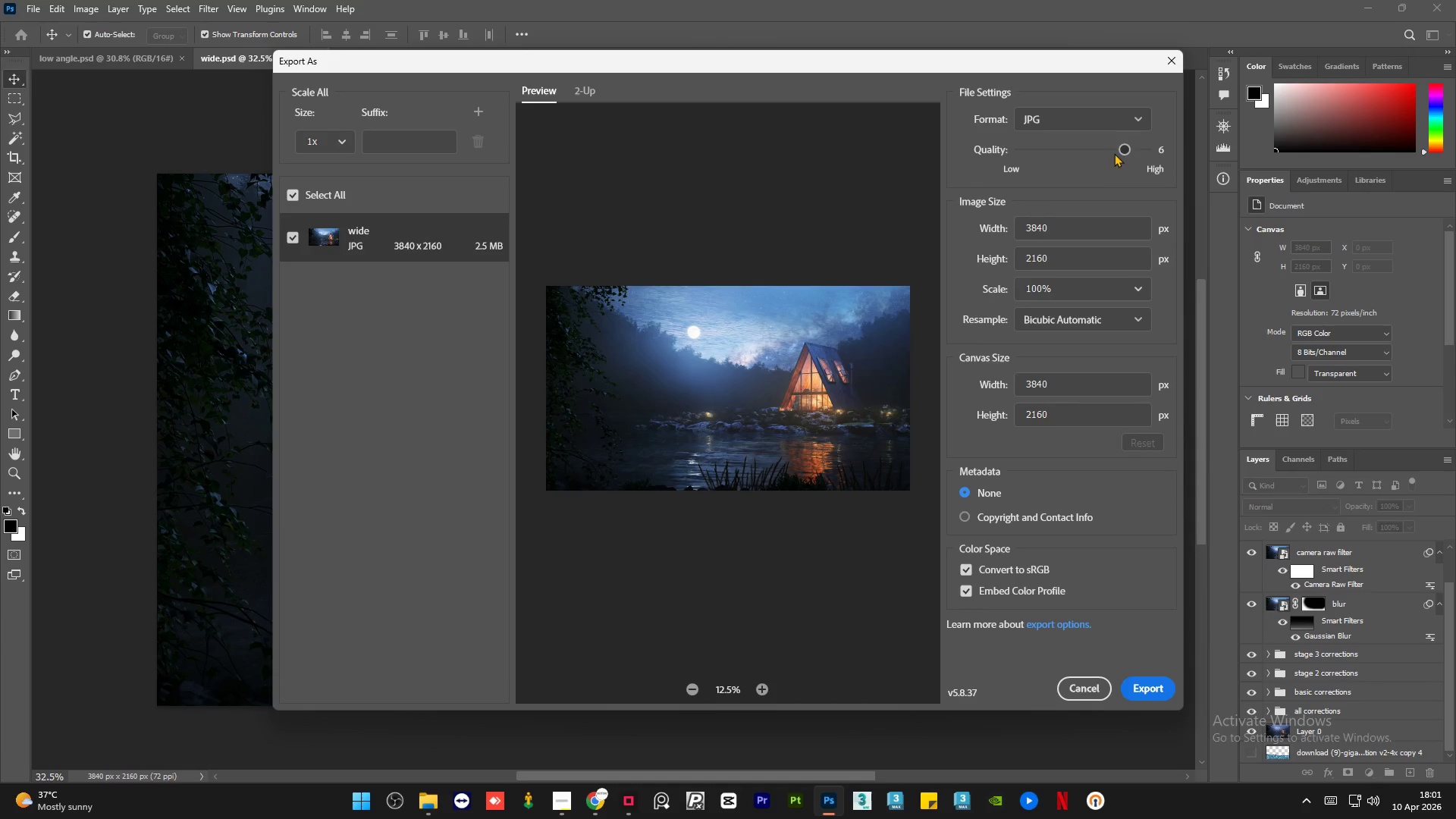 
left_click_drag(start_coordinate=[1127, 152], to_coordinate=[1160, 157])
 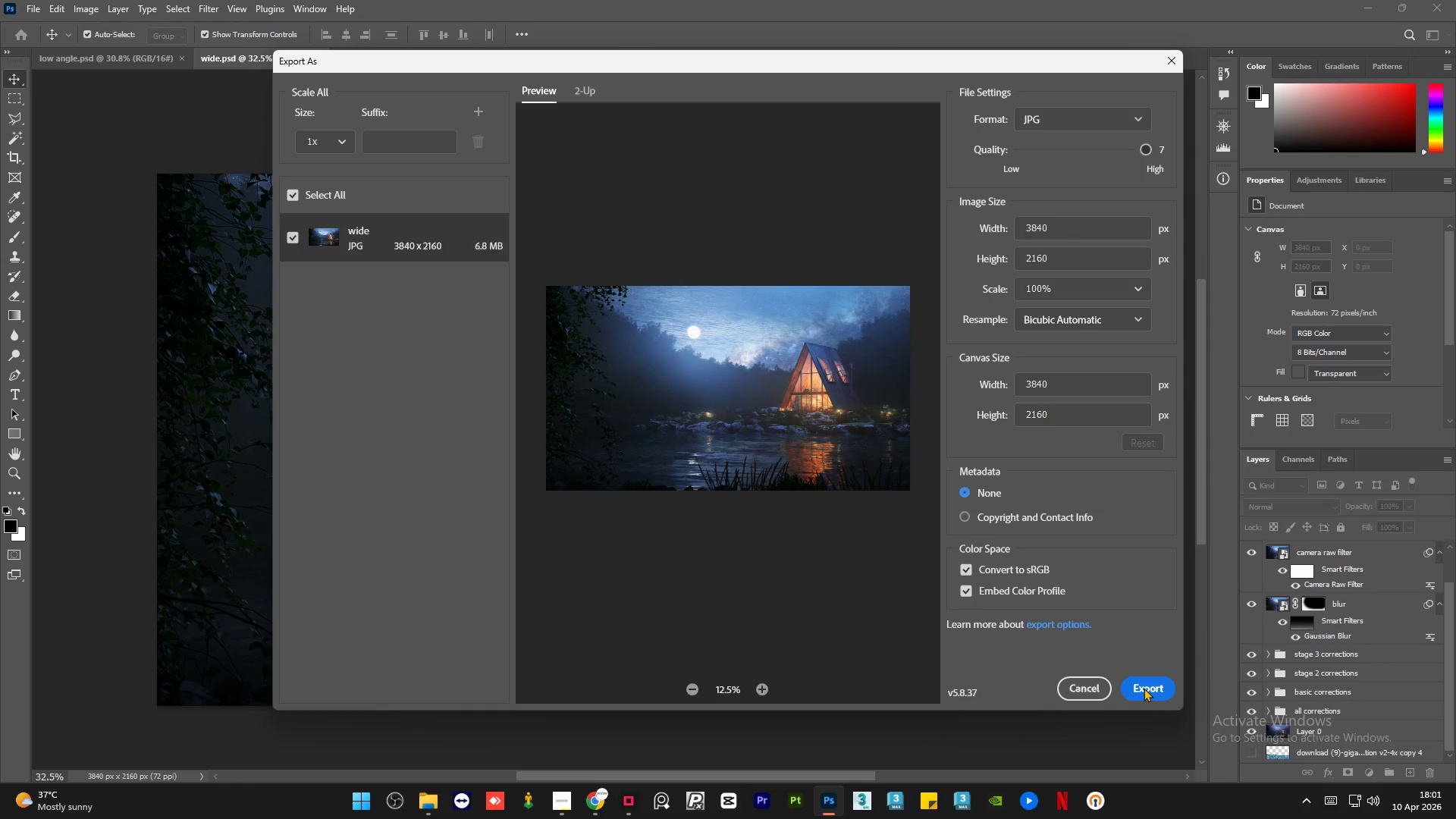 
left_click([1144, 688])
 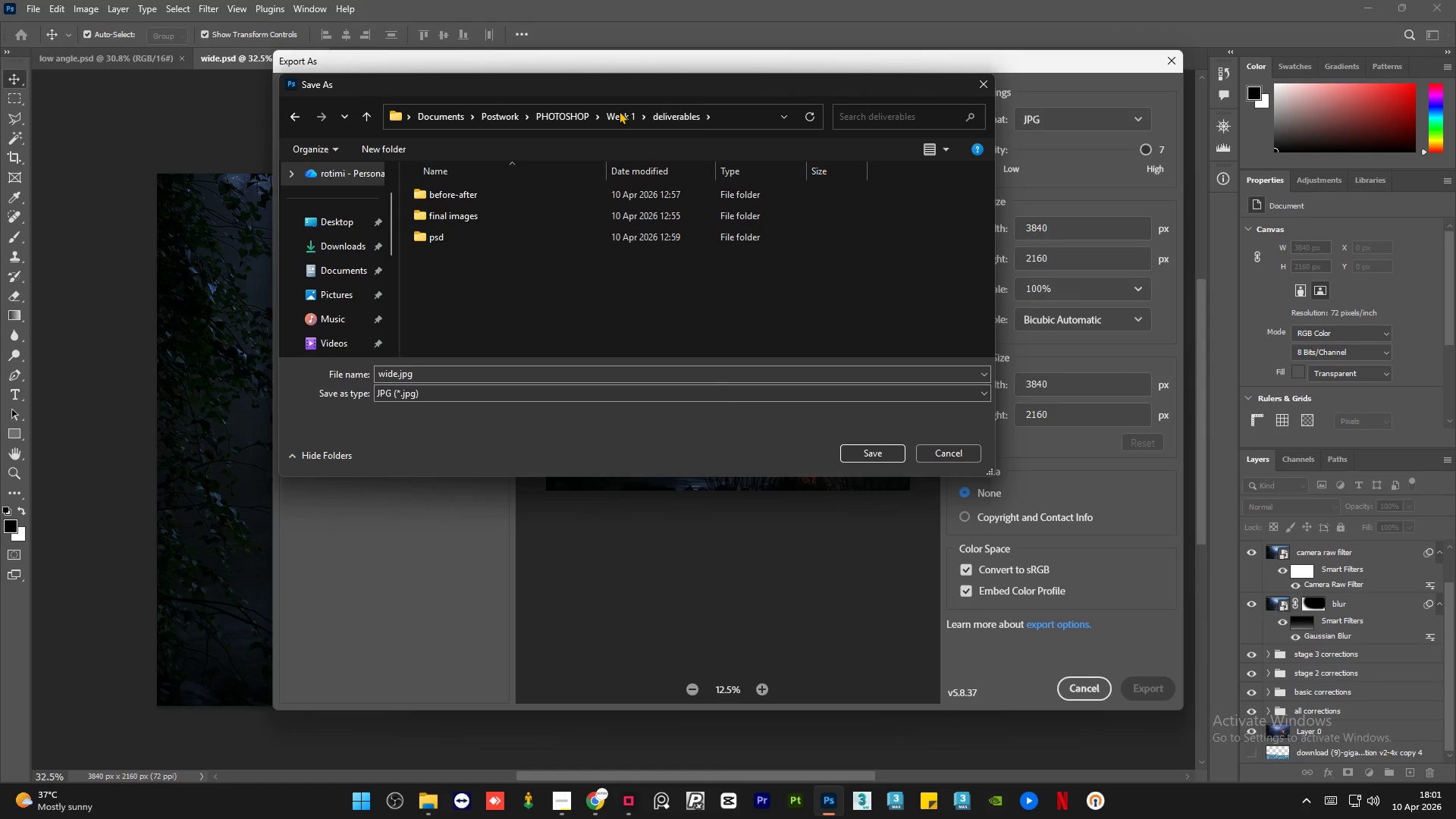 
double_click([476, 219])
 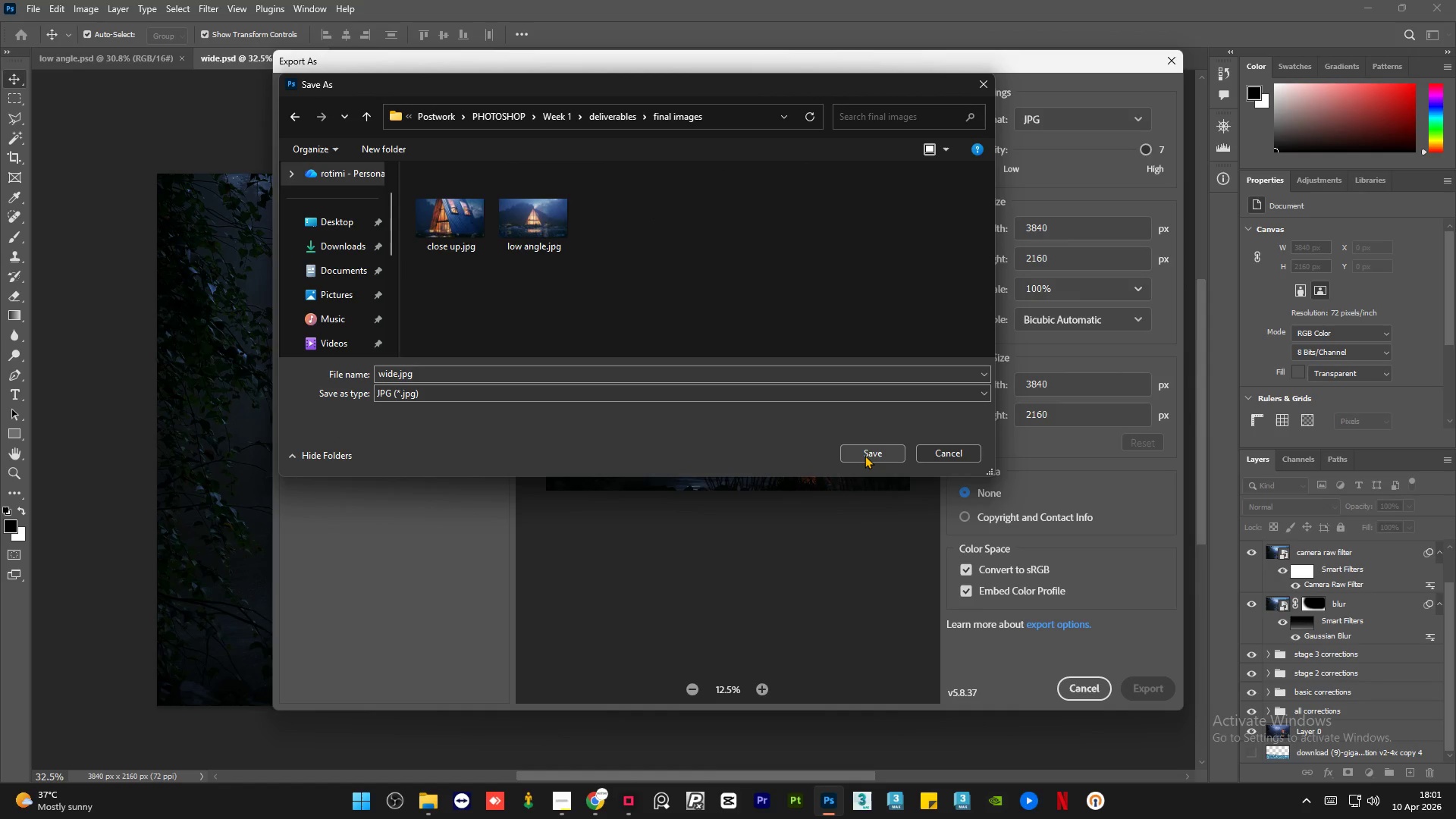 
left_click([864, 455])
 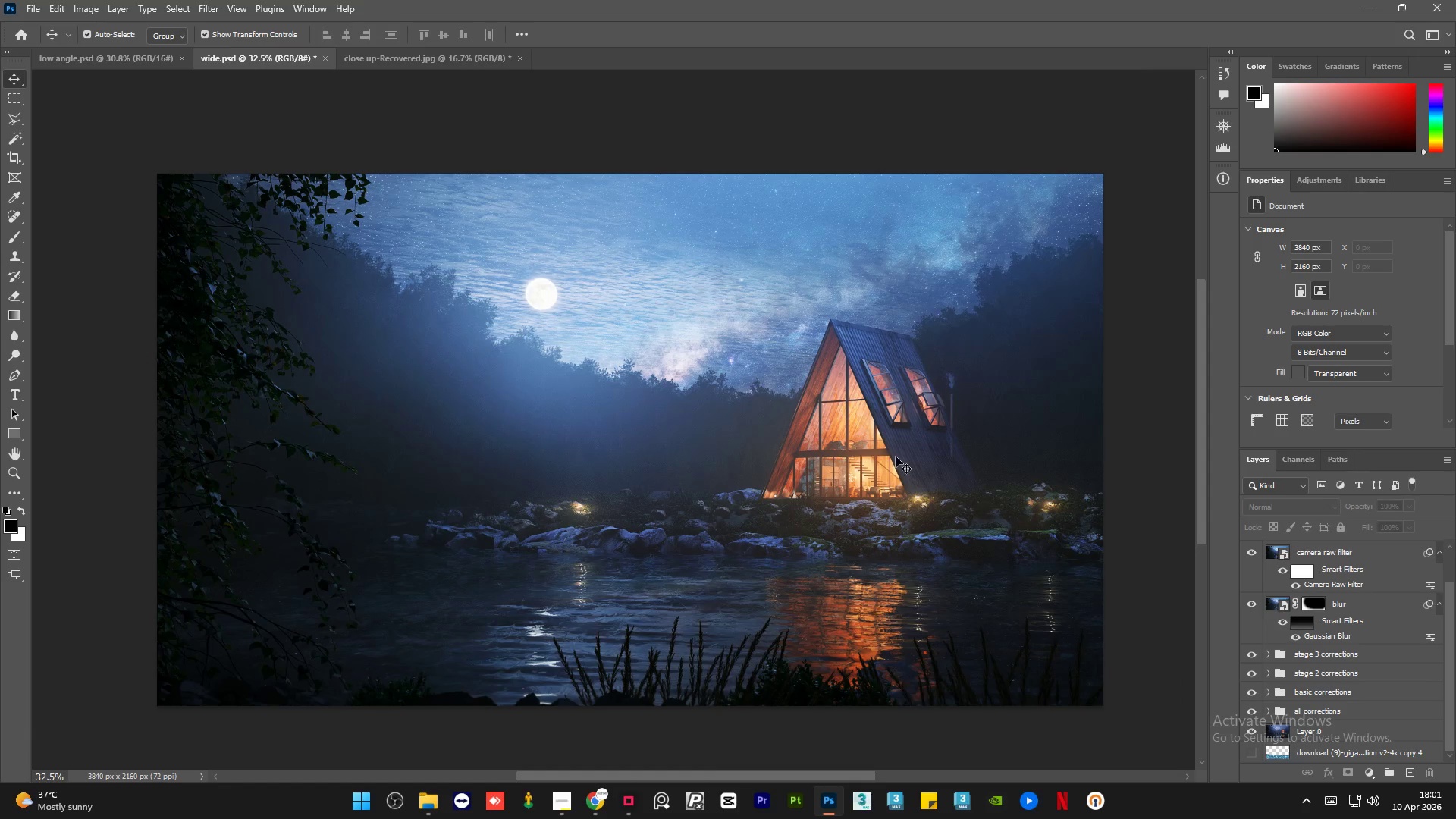 
scroll: coordinate [889, 460], scroll_direction: down, amount: 2.0
 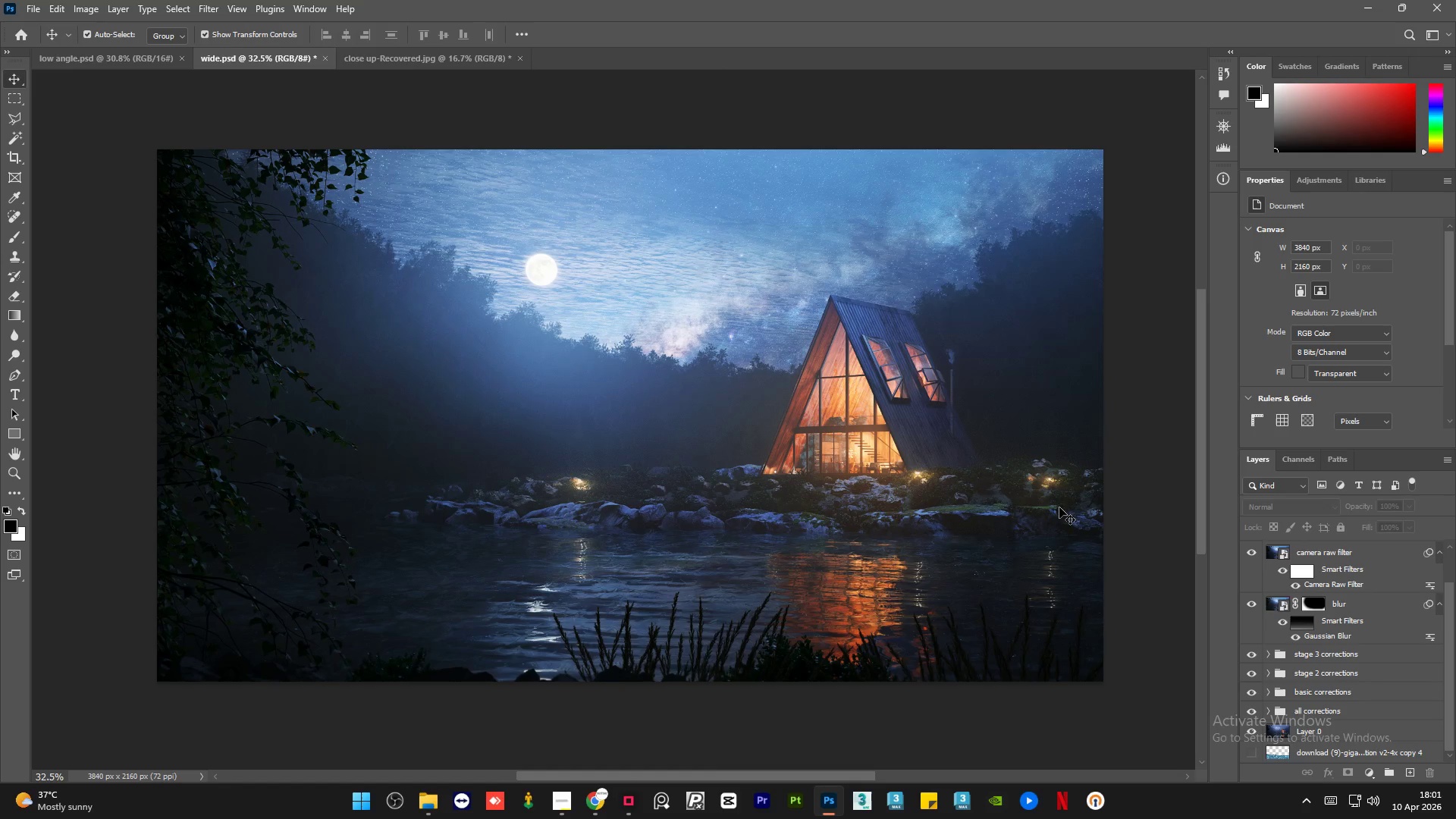 
wait(9.44)
 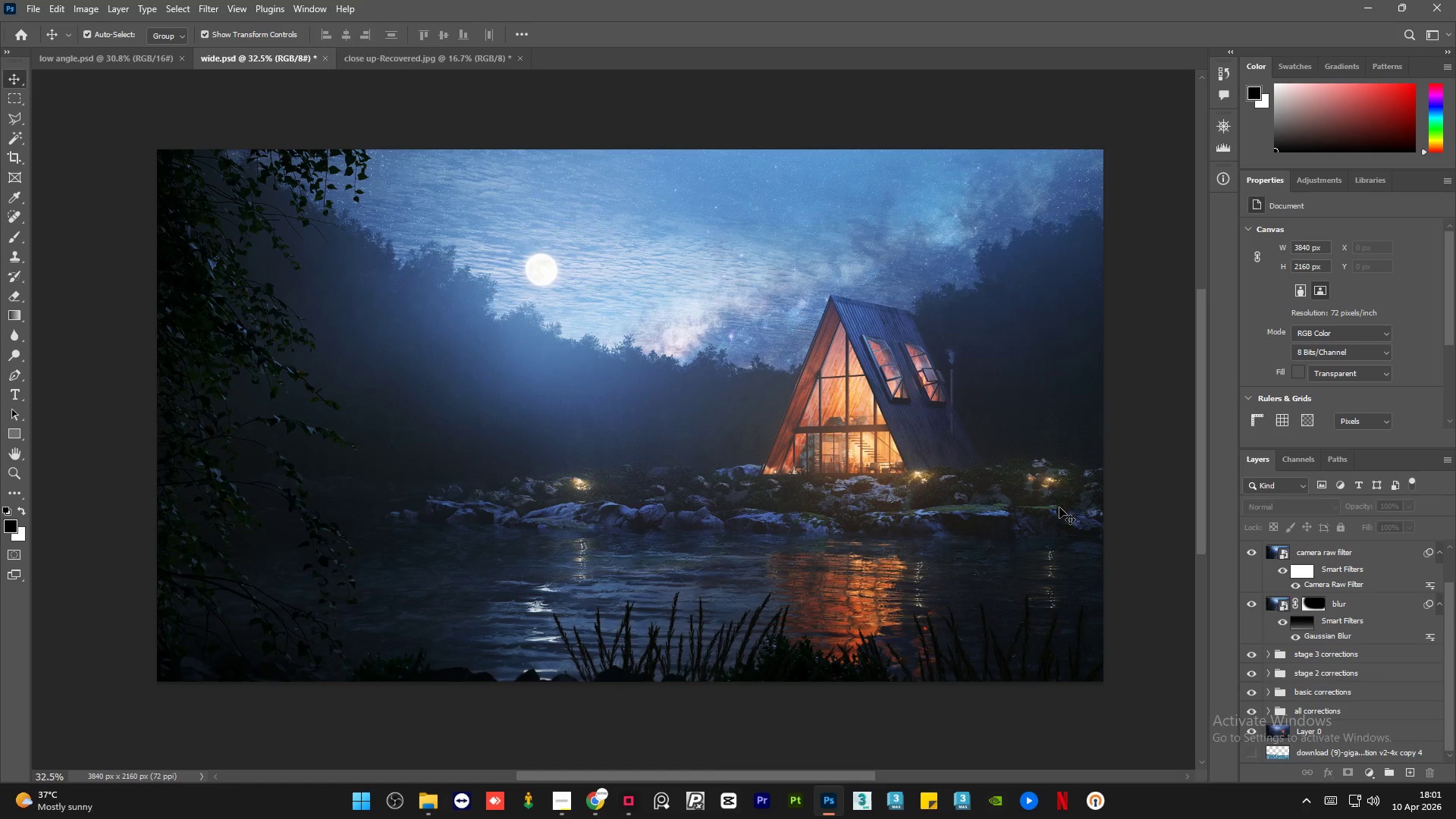 
left_click([427, 796])
 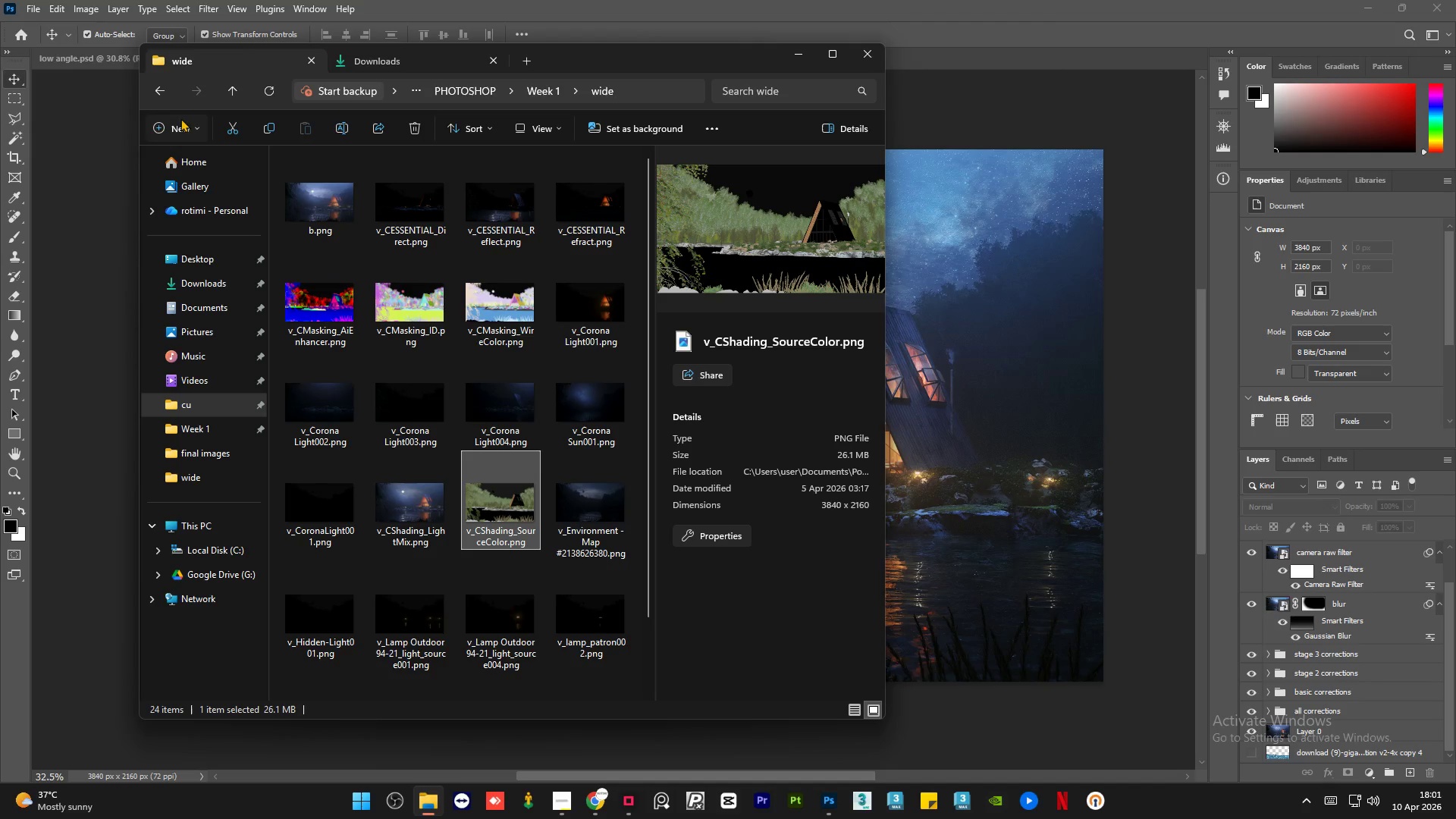 
left_click([162, 86])
 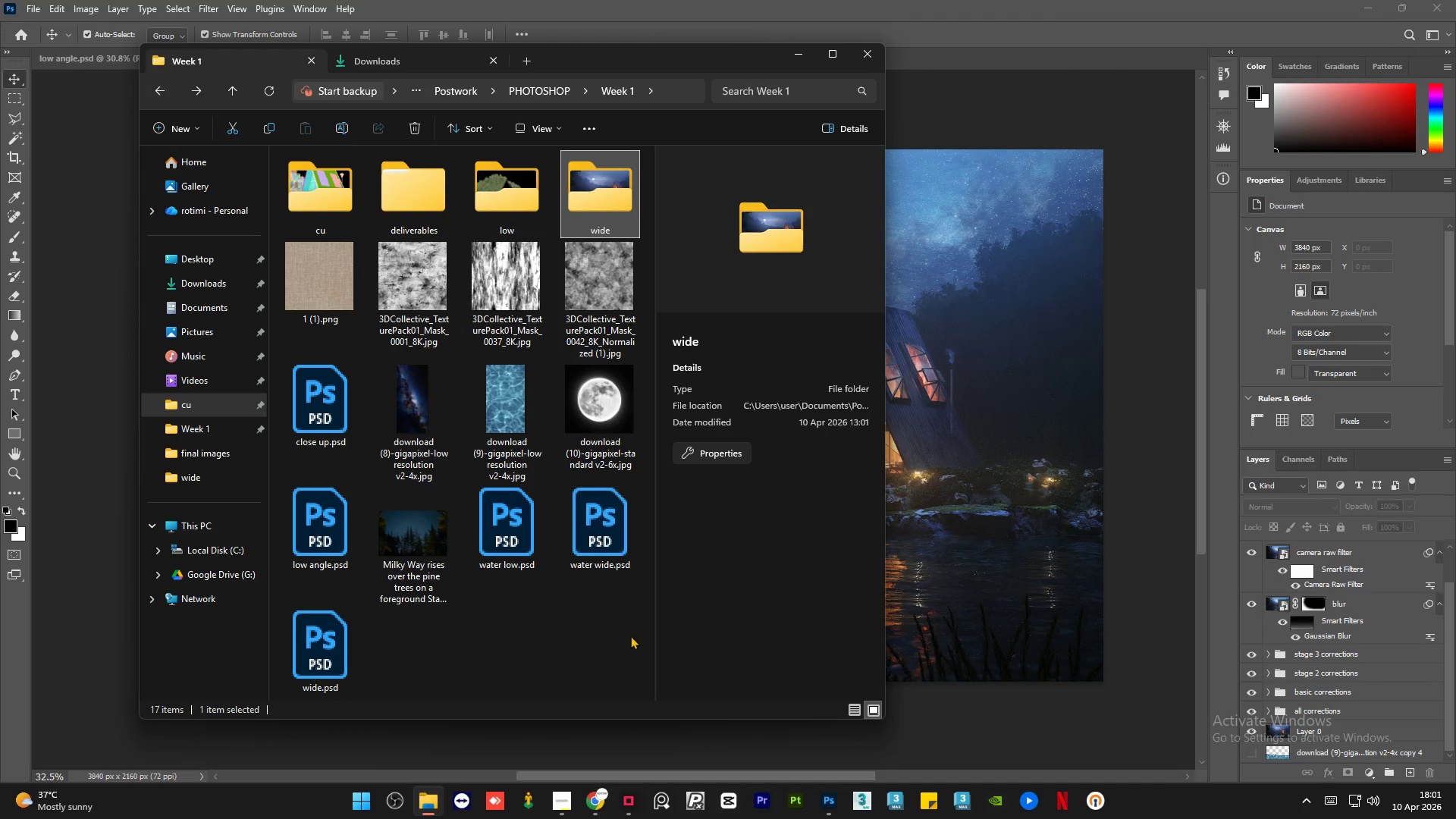 
left_click([534, 651])
 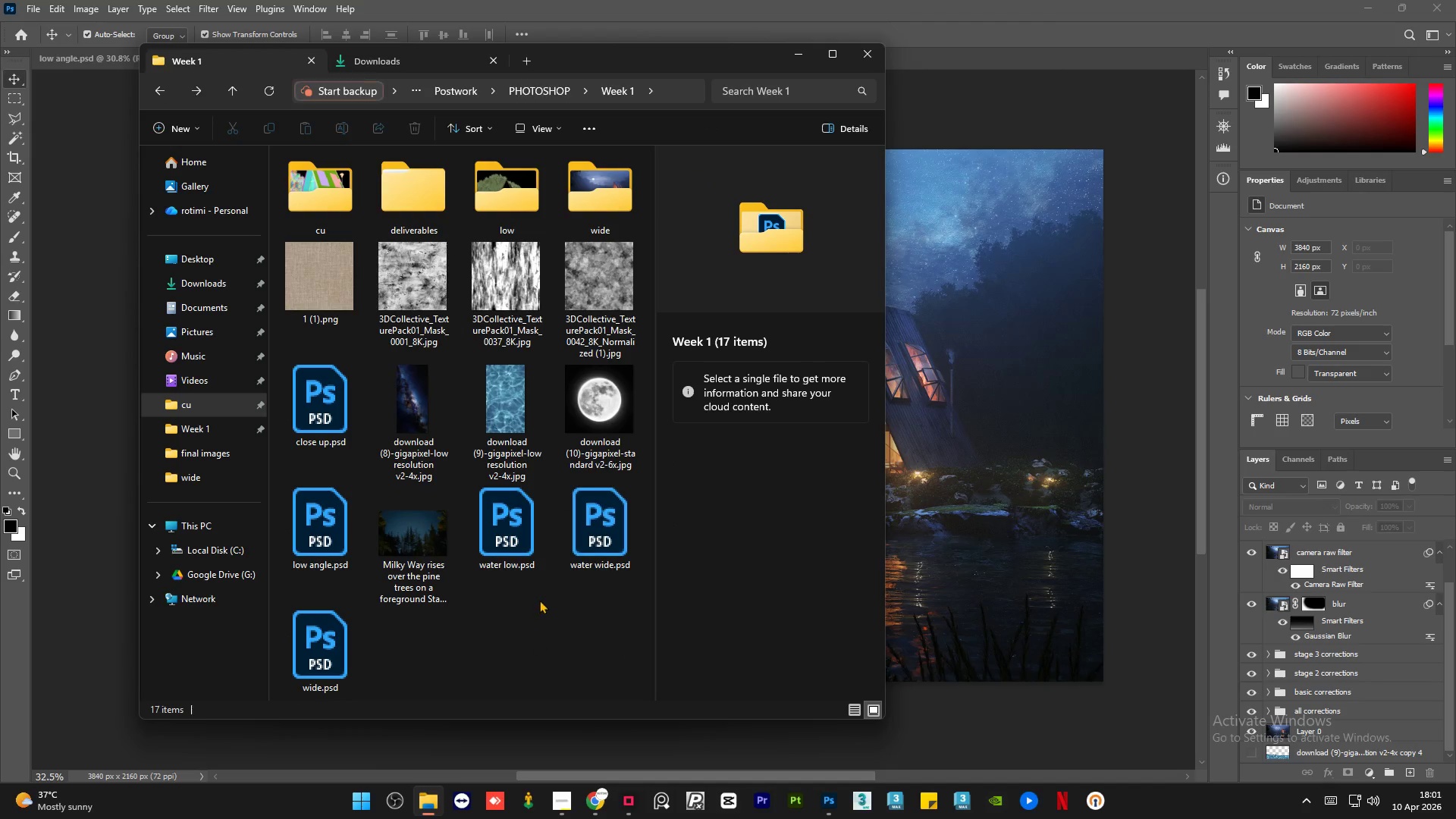 
scroll: coordinate [539, 600], scroll_direction: down, amount: 2.0
 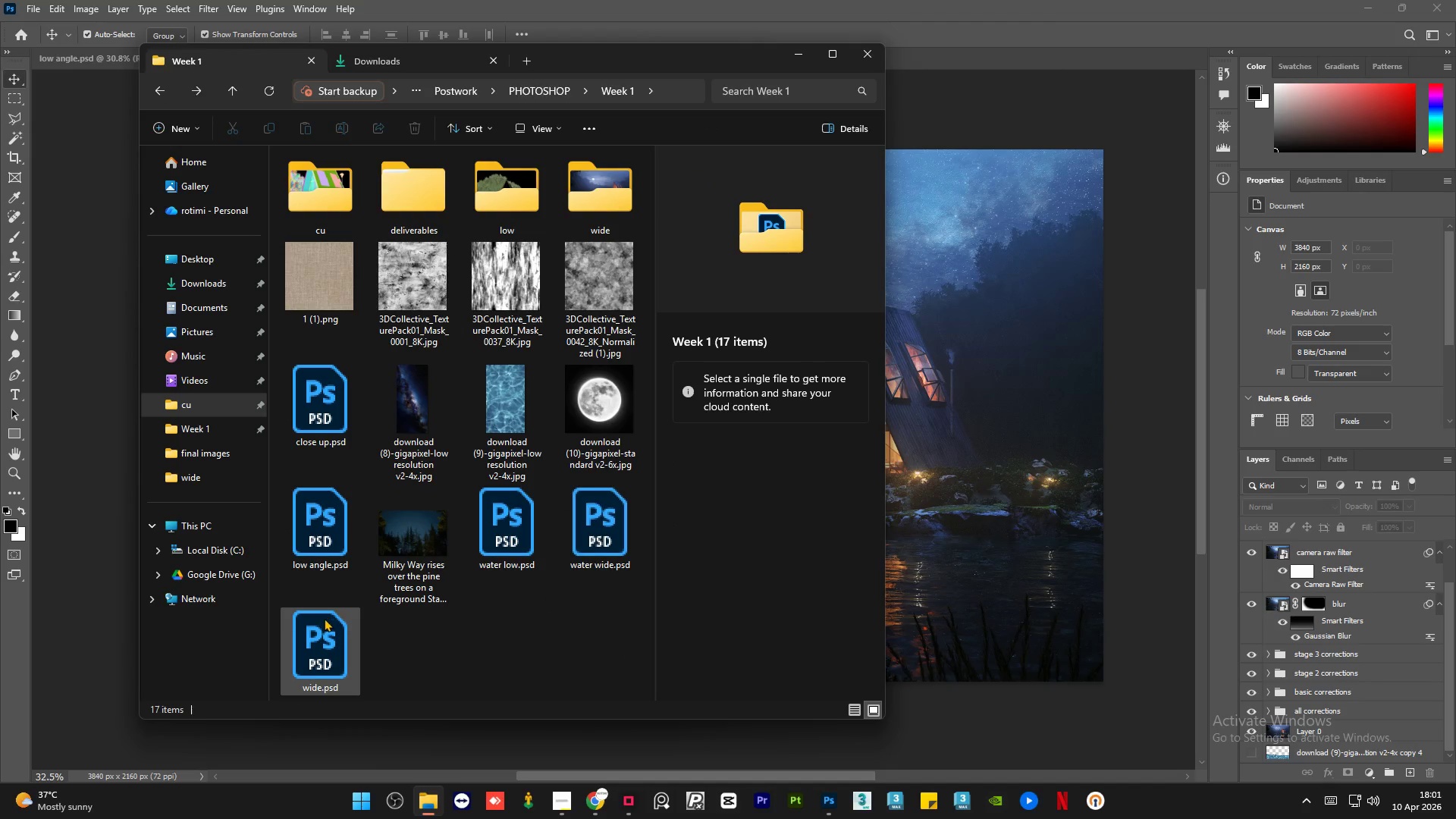 
left_click([322, 634])
 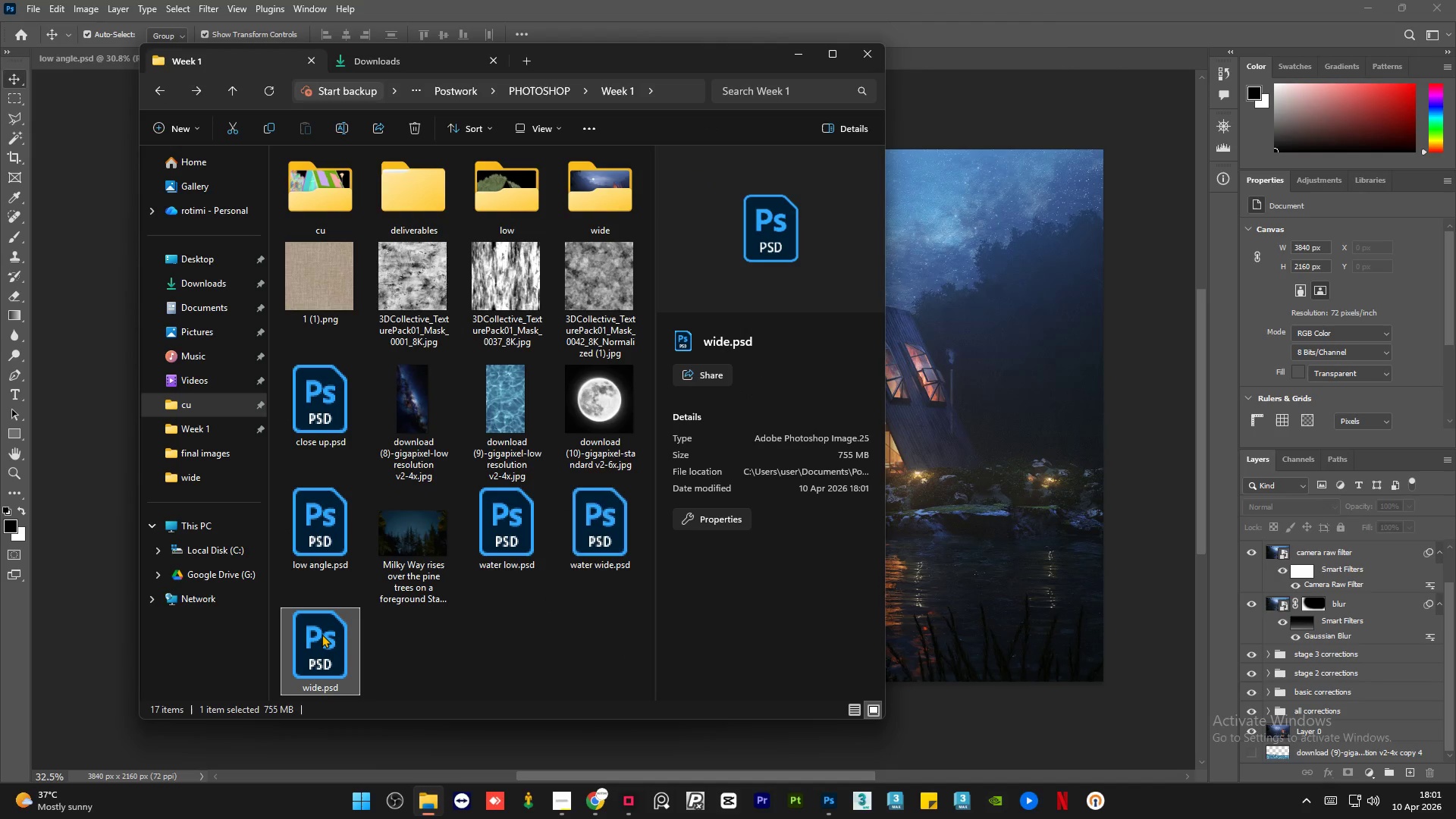 
key(Control+C)
 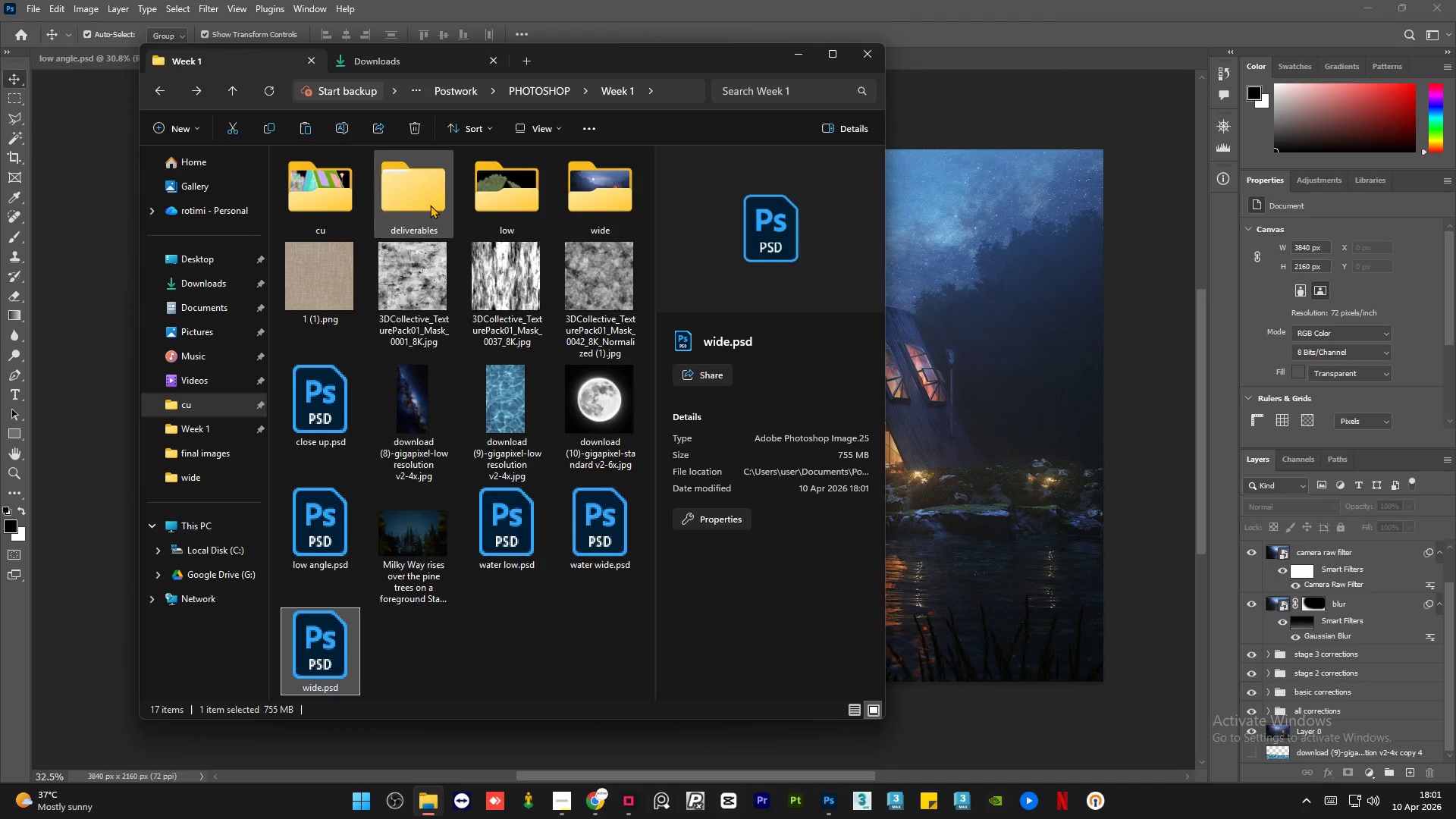 
double_click([430, 205])
 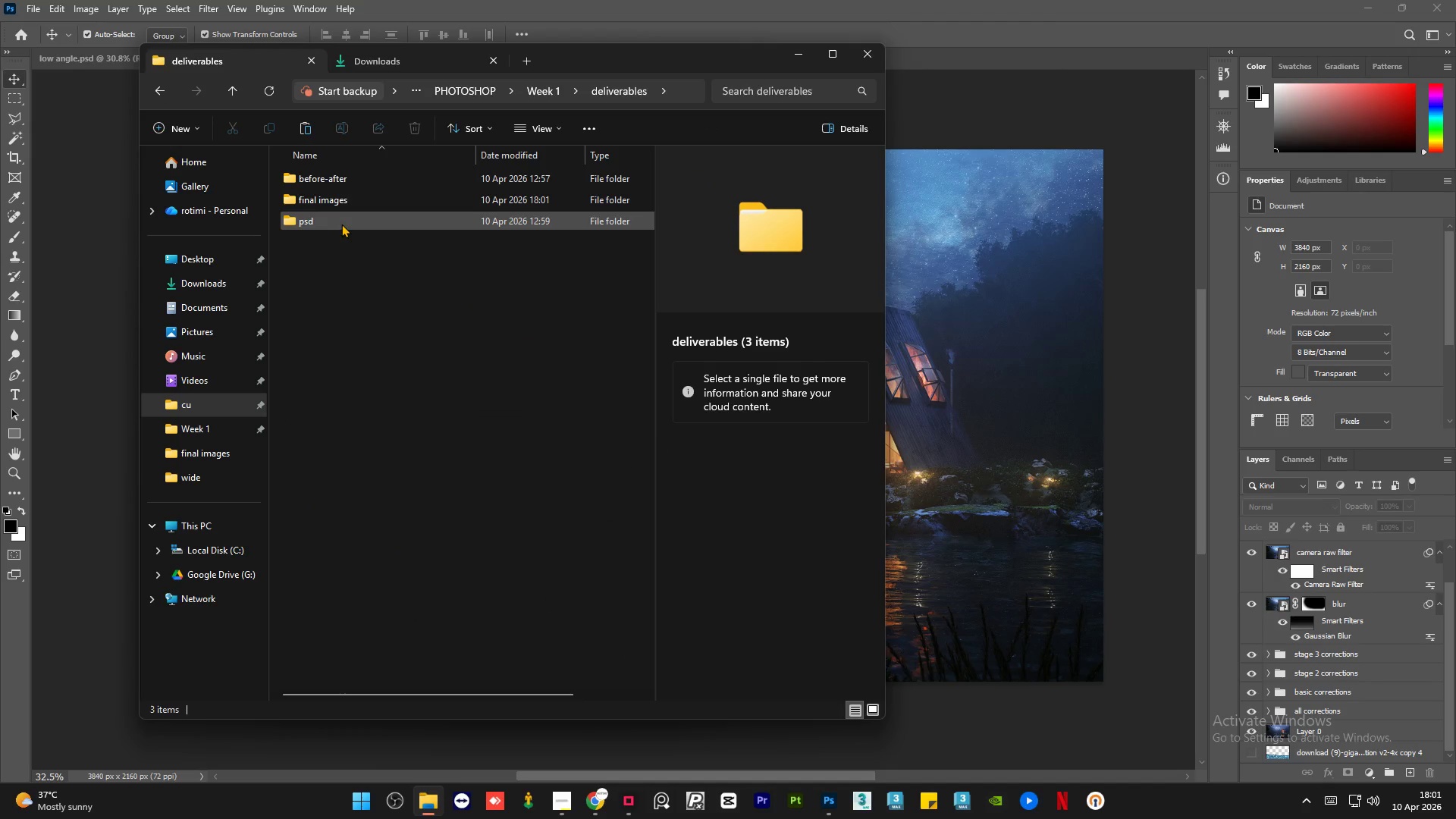 
double_click([341, 223])
 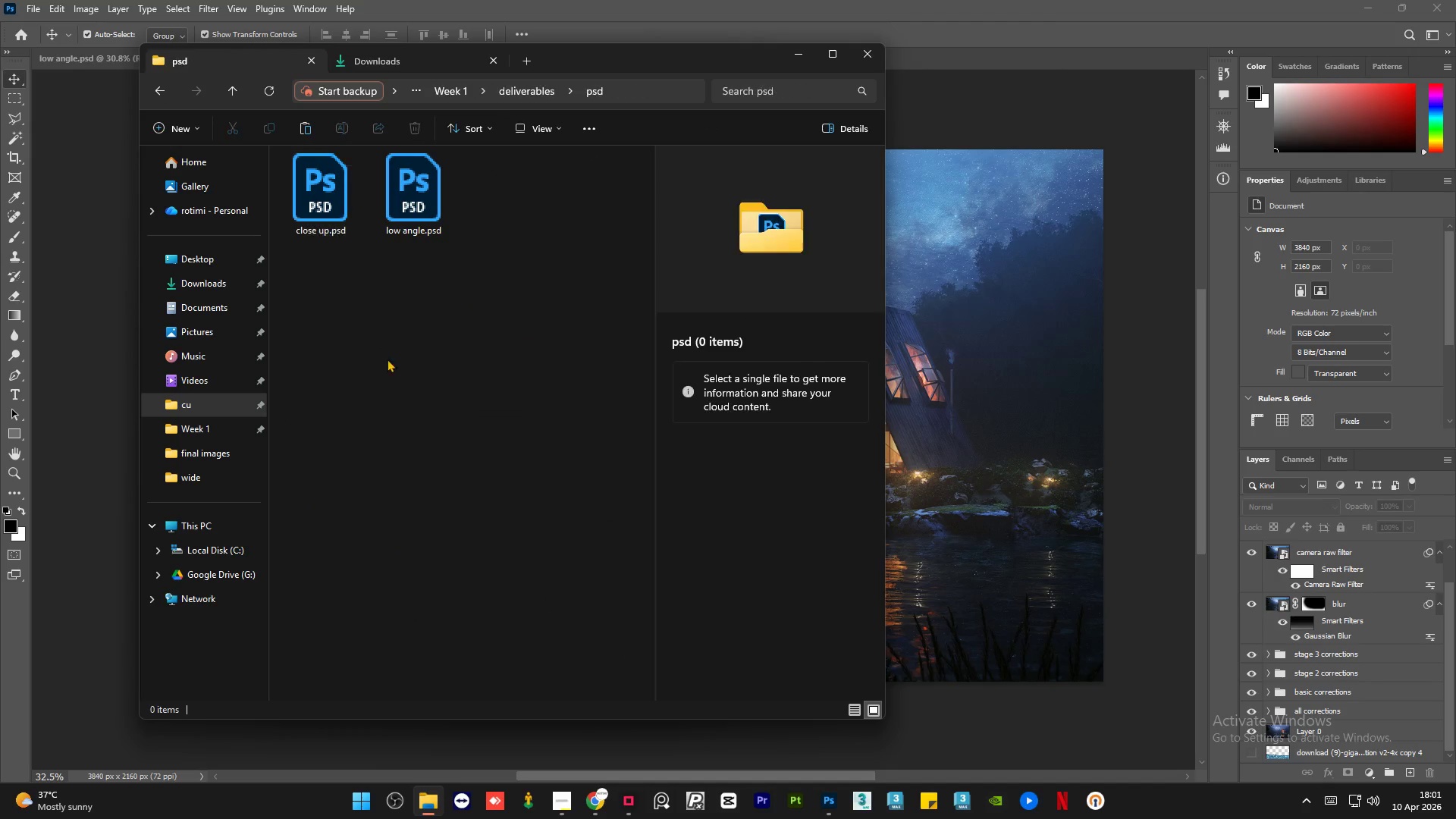 
triple_click([400, 386])
 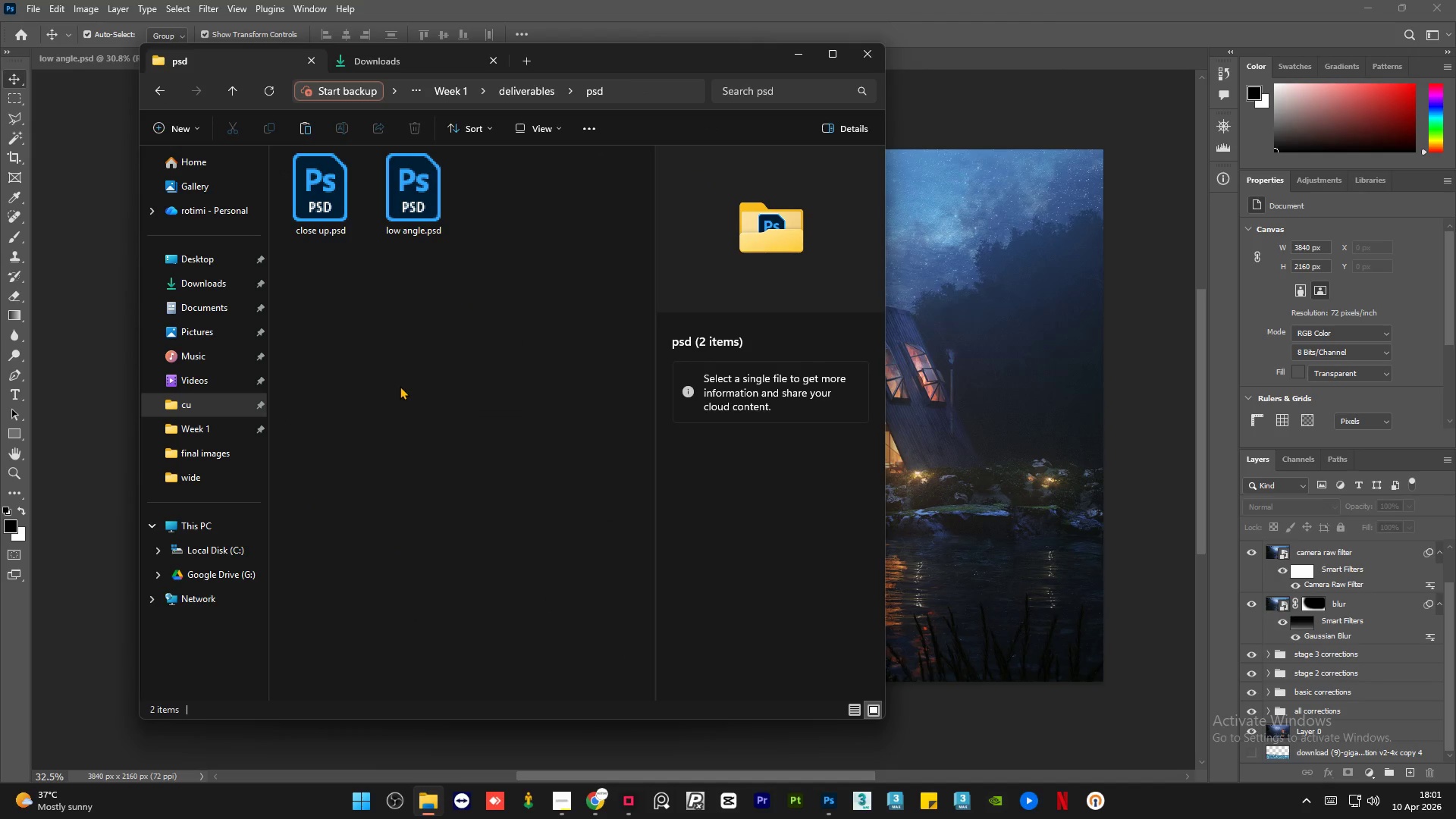 
key(Control+V)
 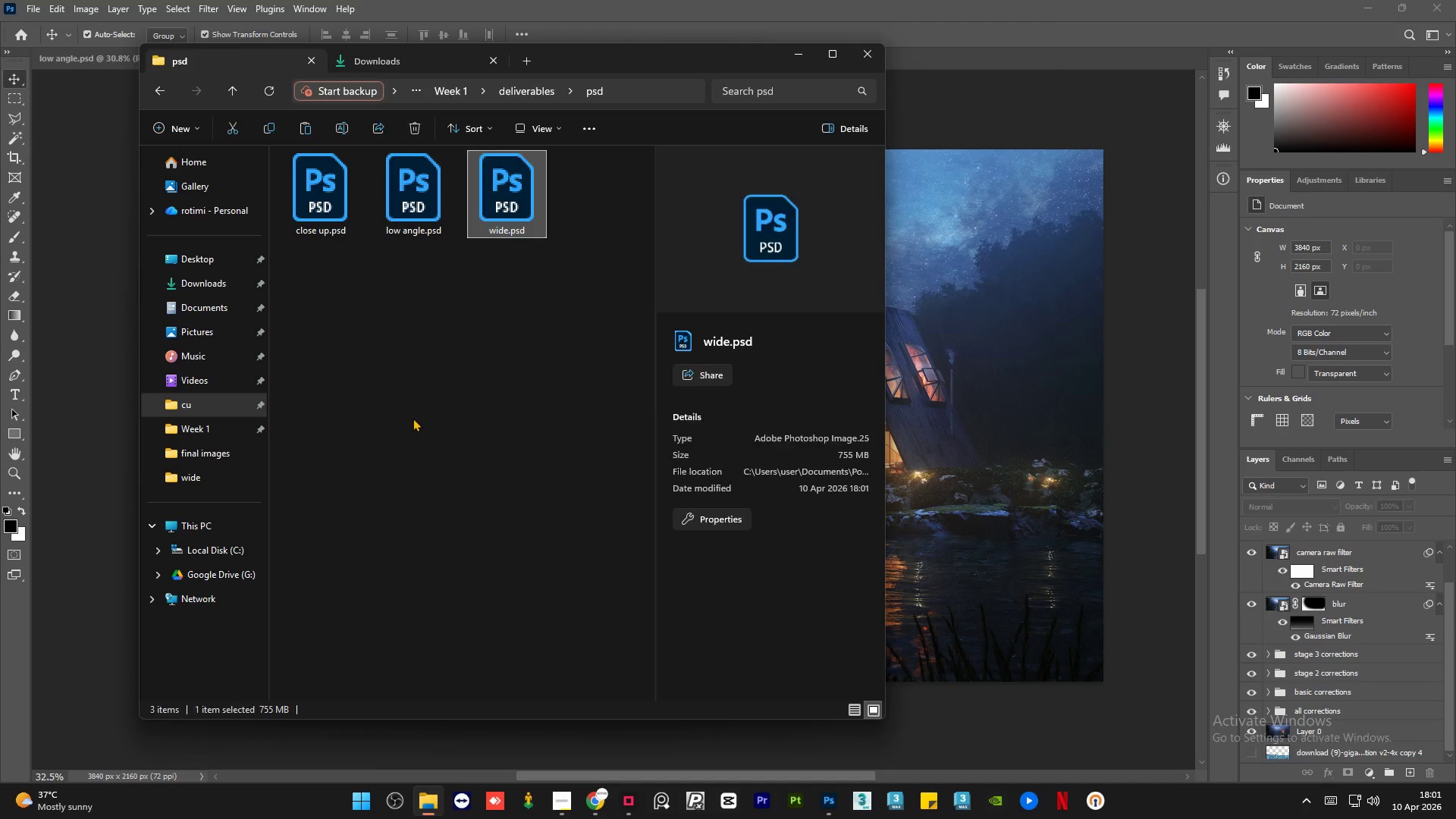 
left_click([413, 418])
 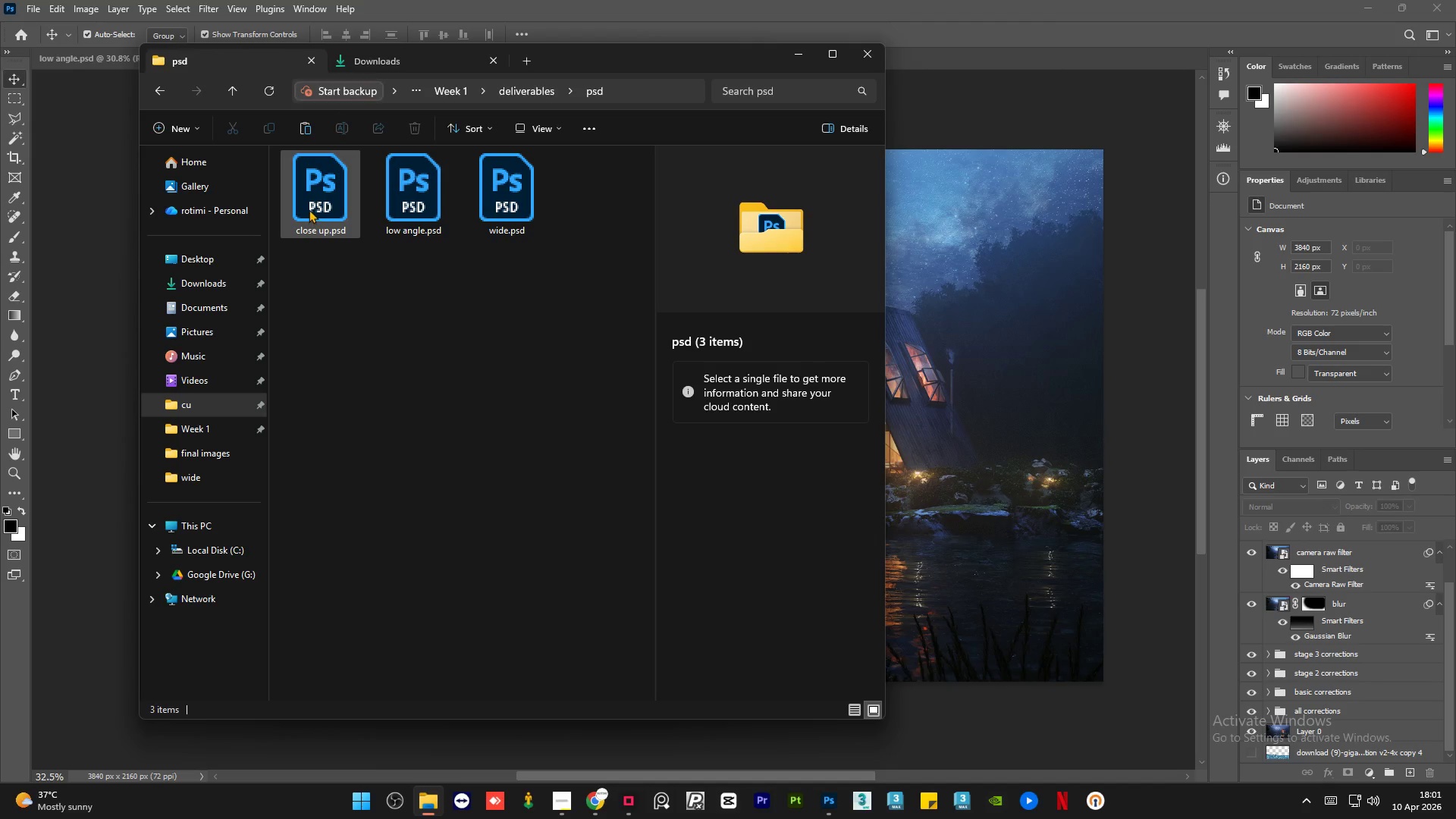 
left_click([394, 200])
 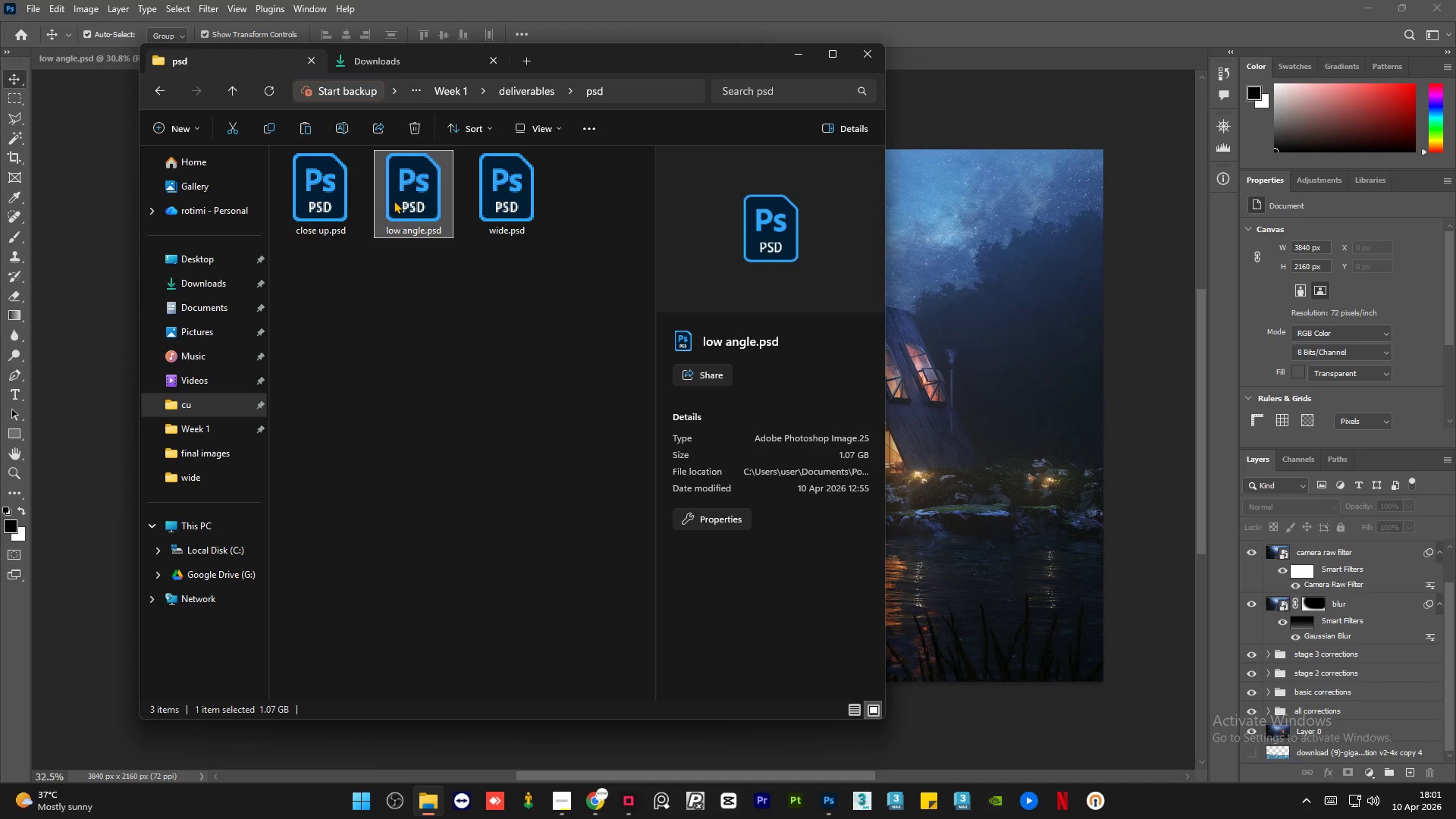 
key(Delete)
 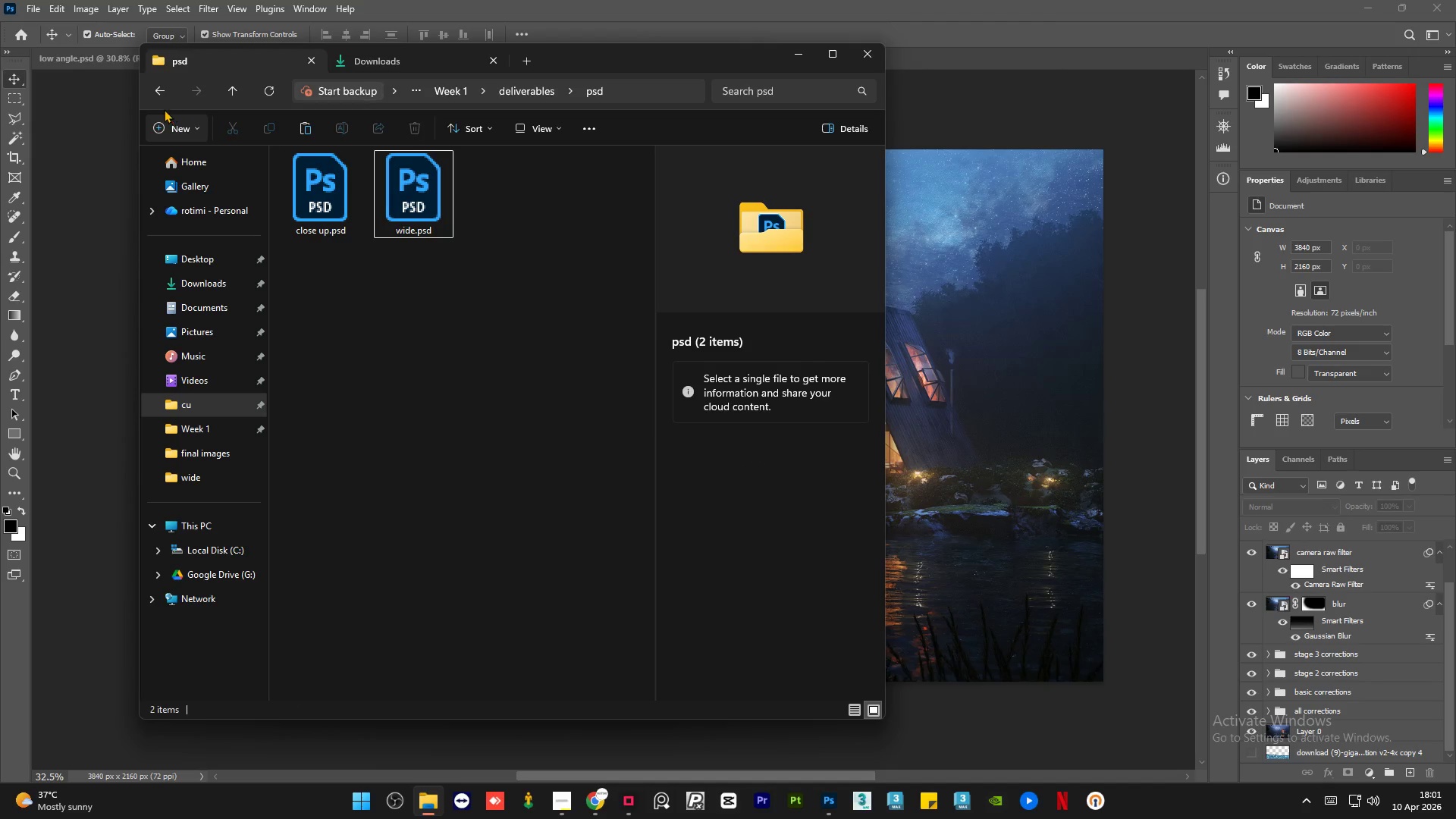 
left_click([153, 88])
 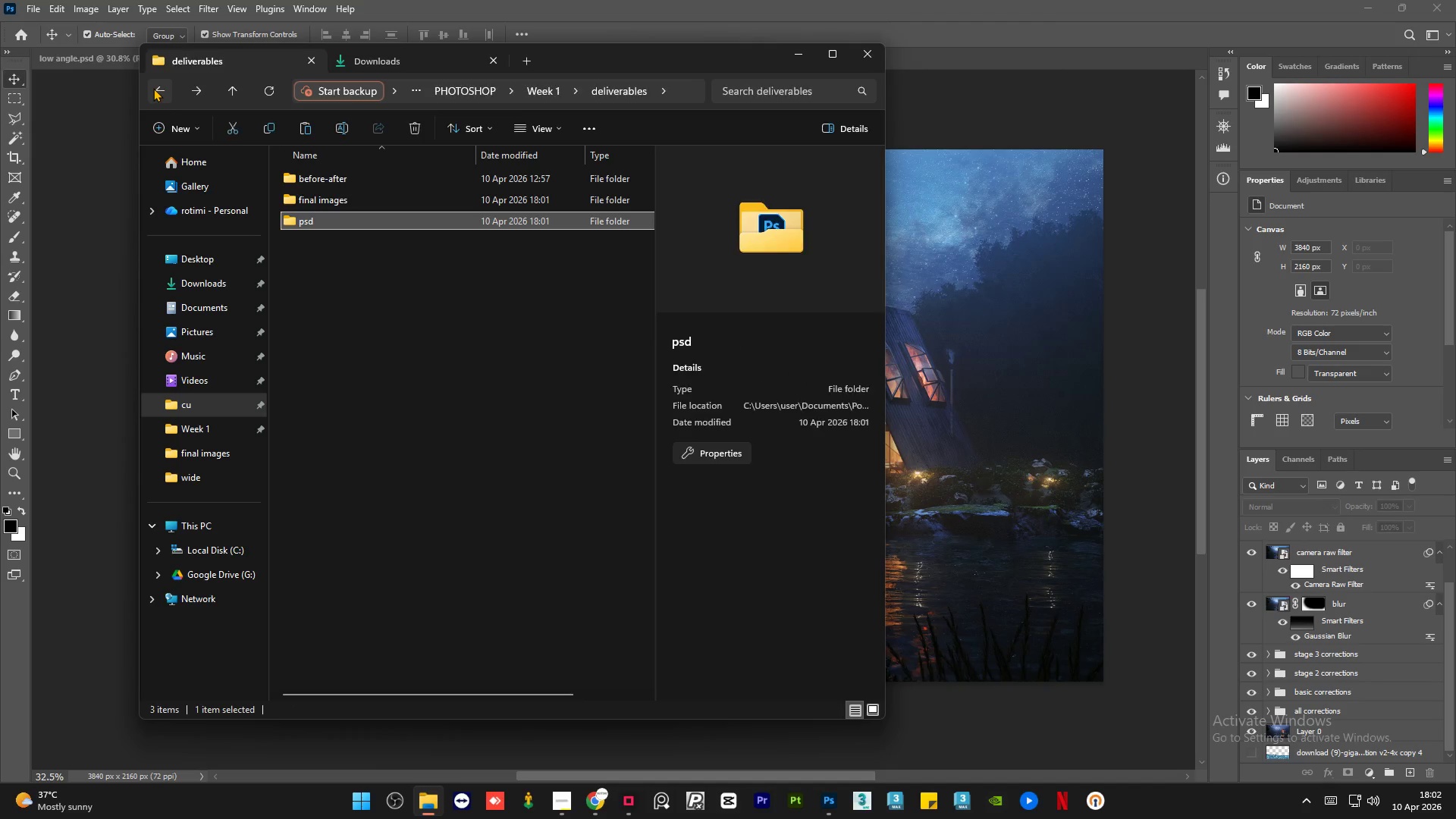 
left_click([153, 88])
 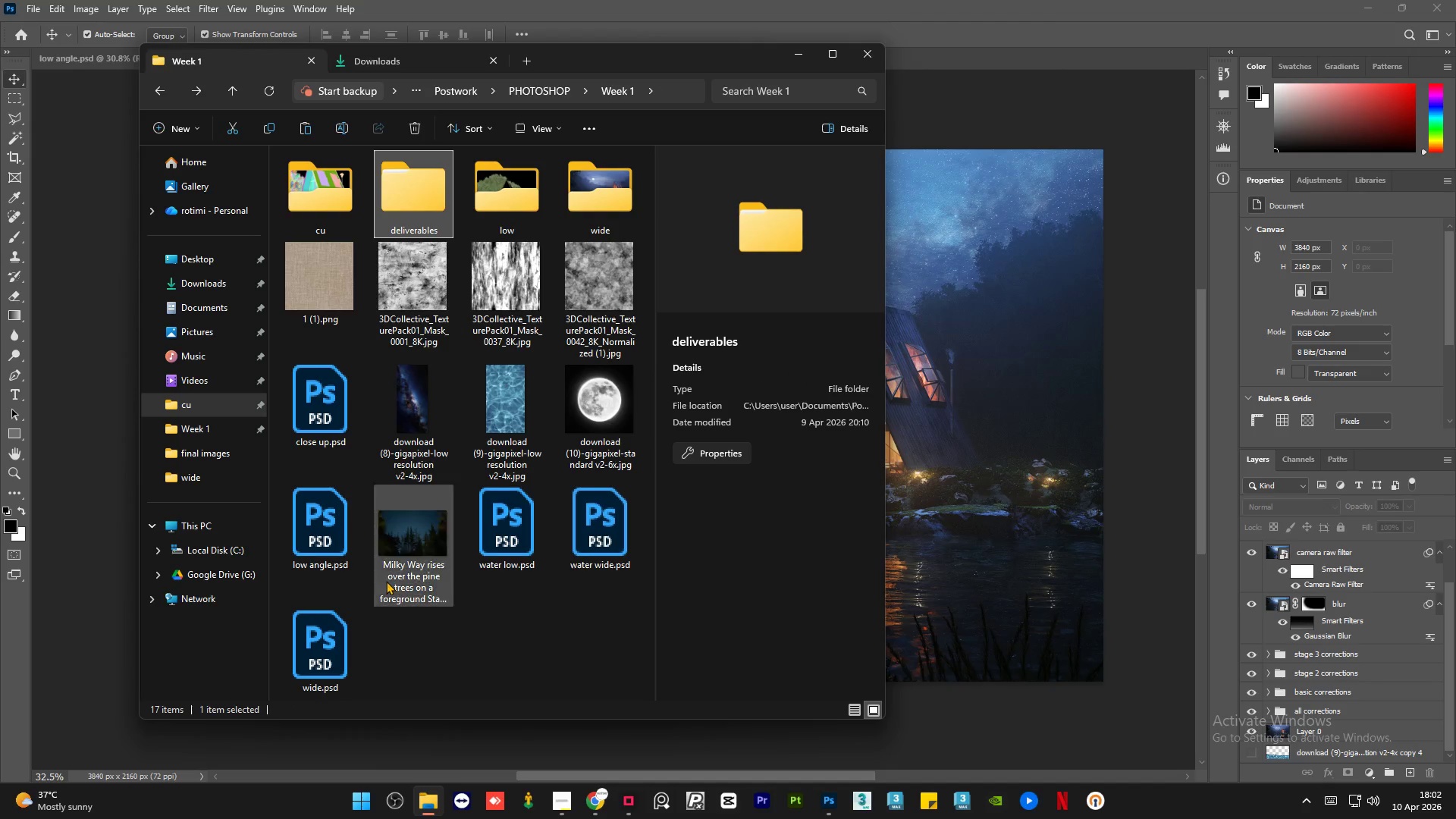 
left_click([450, 637])
 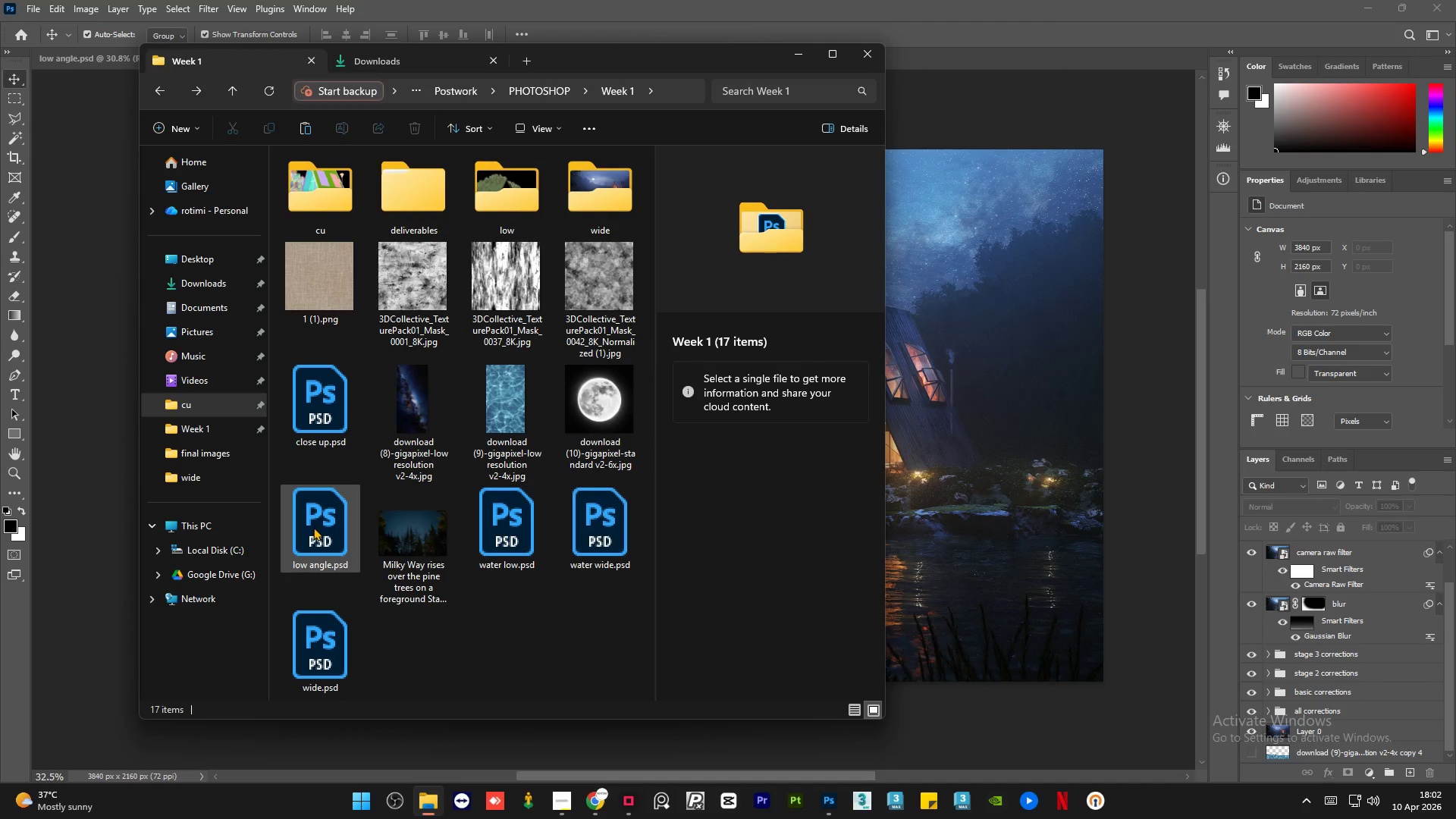 
left_click([315, 529])
 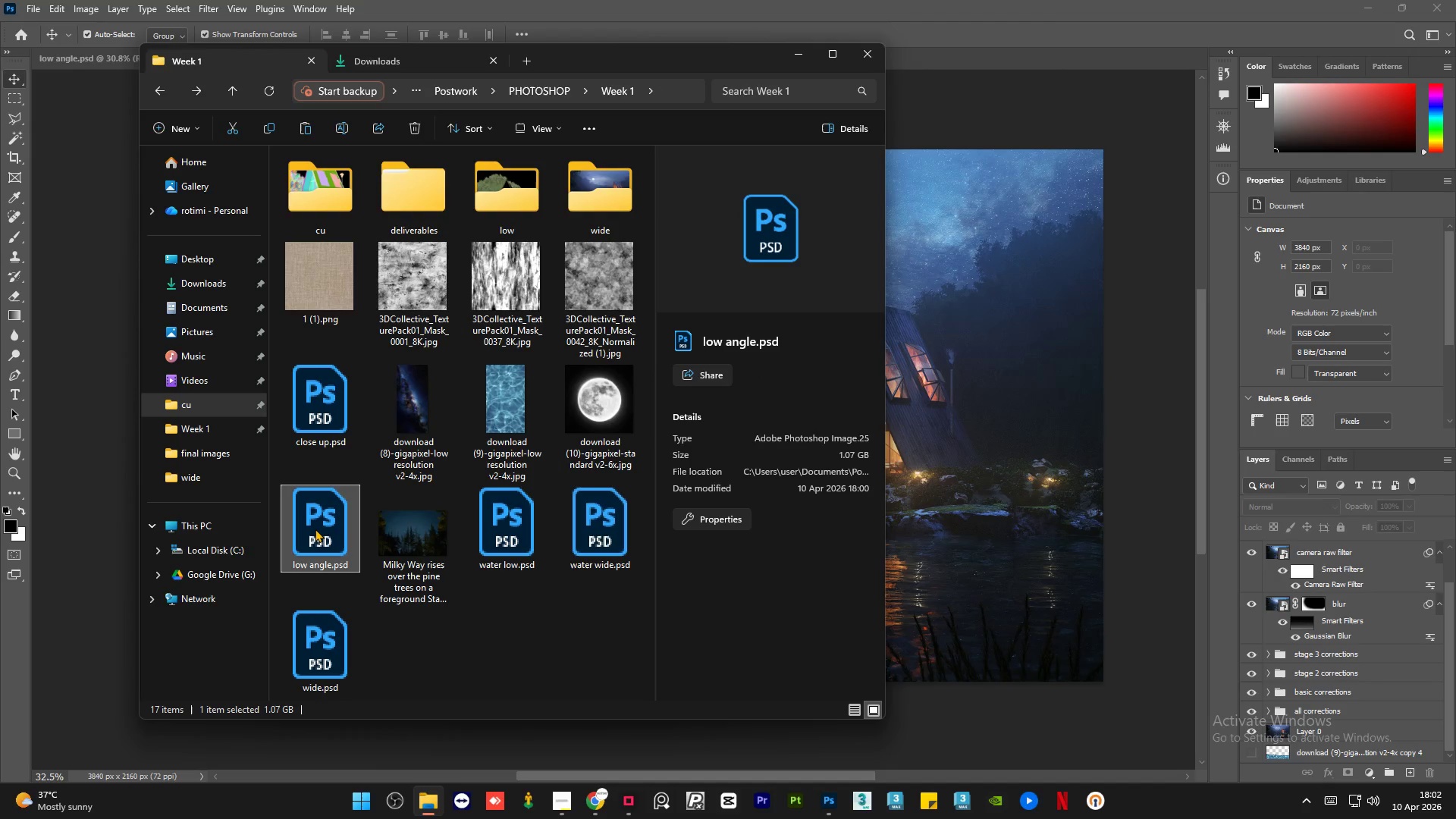 
key(Control+C)
 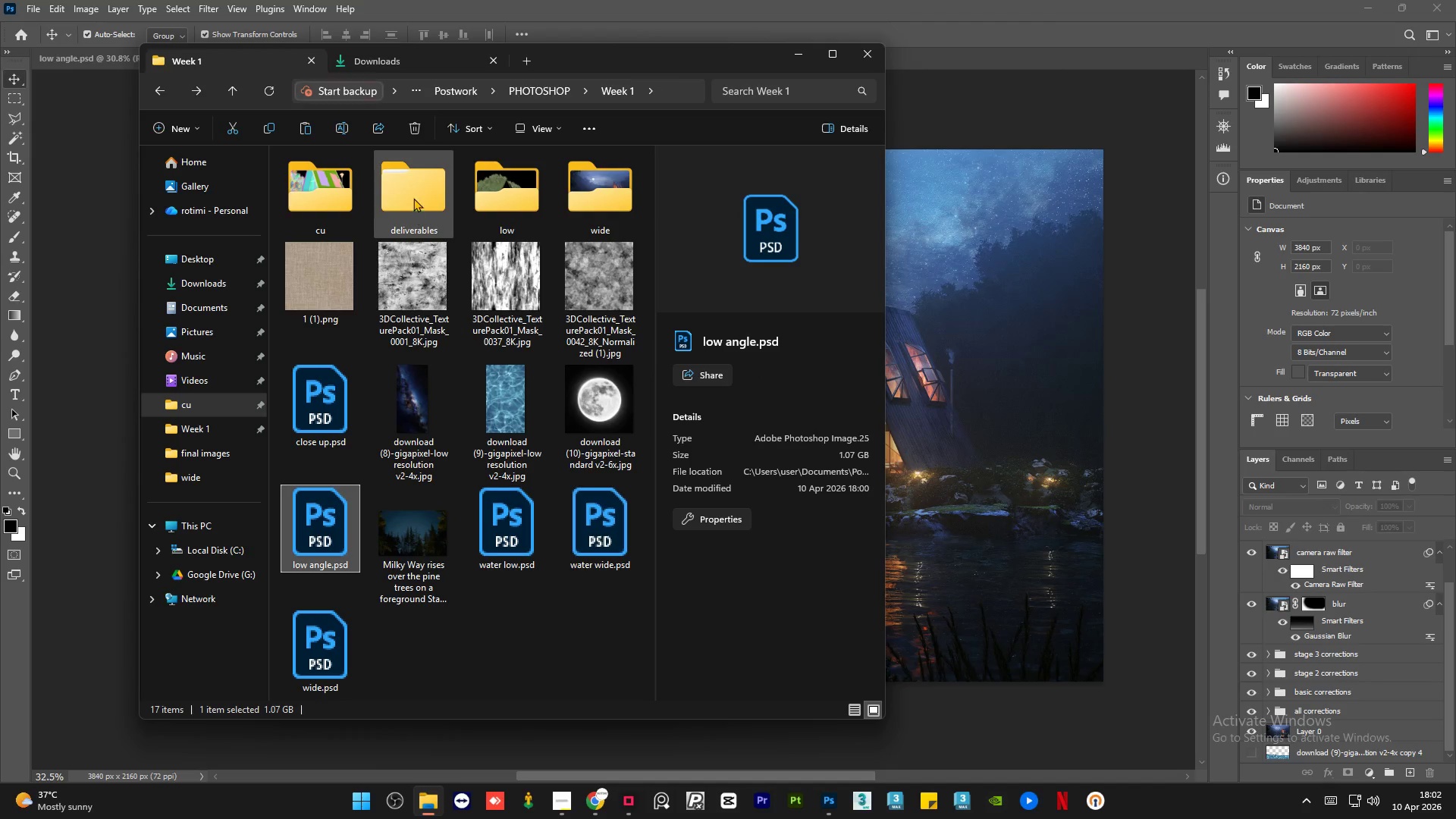 
double_click([413, 197])
 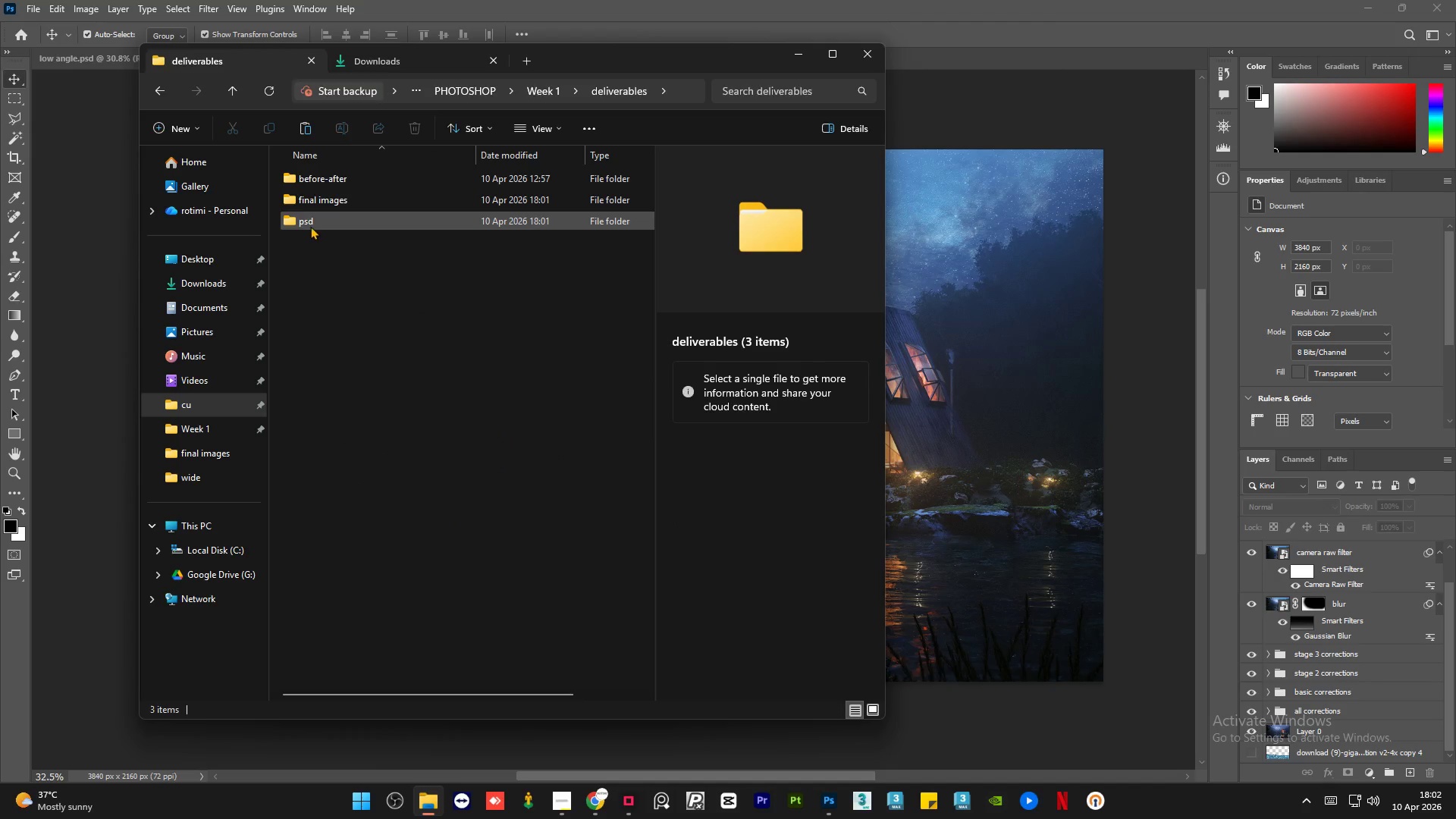 
double_click([310, 226])
 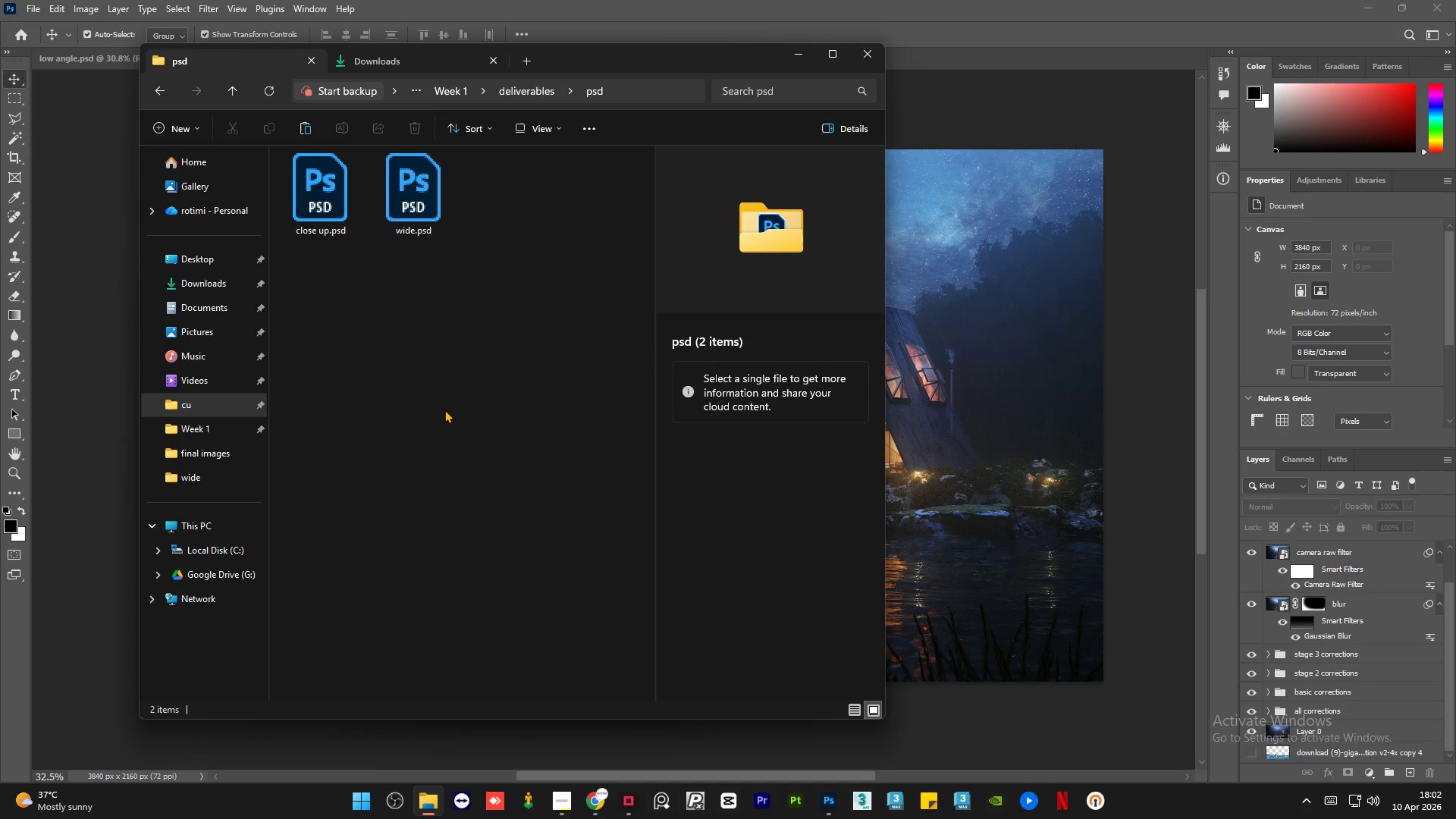 
key(Control+V)
 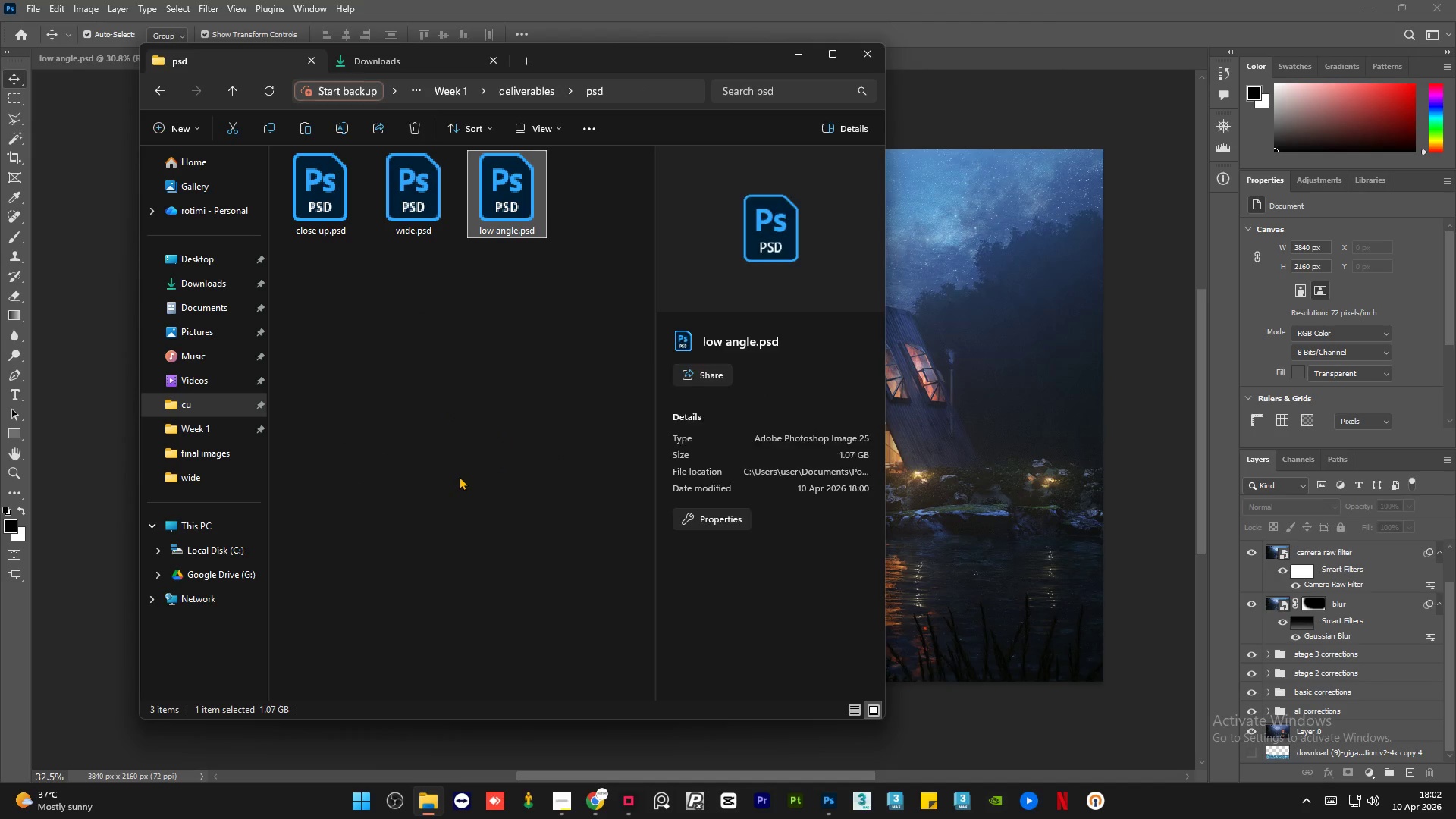 
left_click([459, 476])
 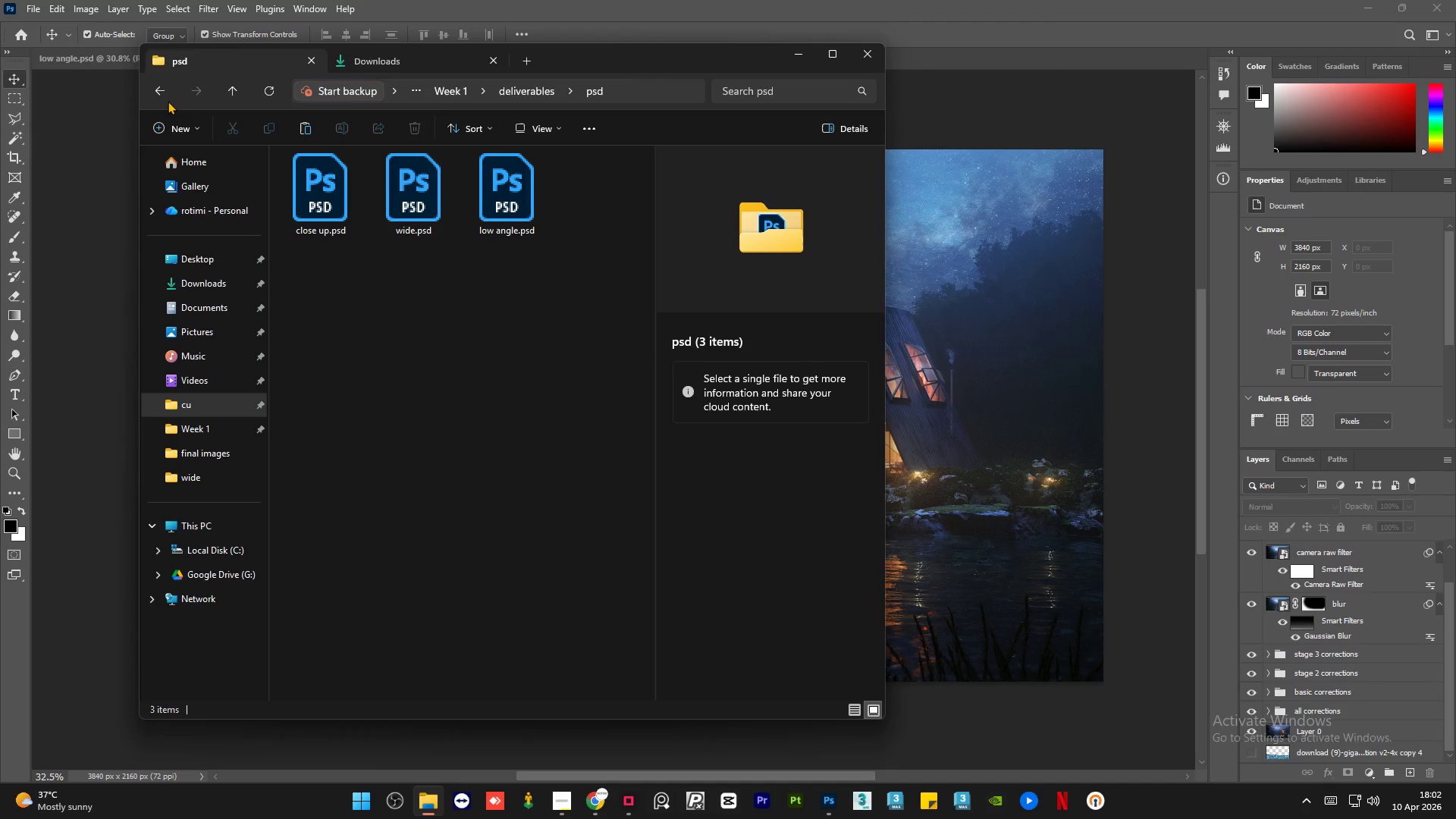 
left_click([159, 96])
 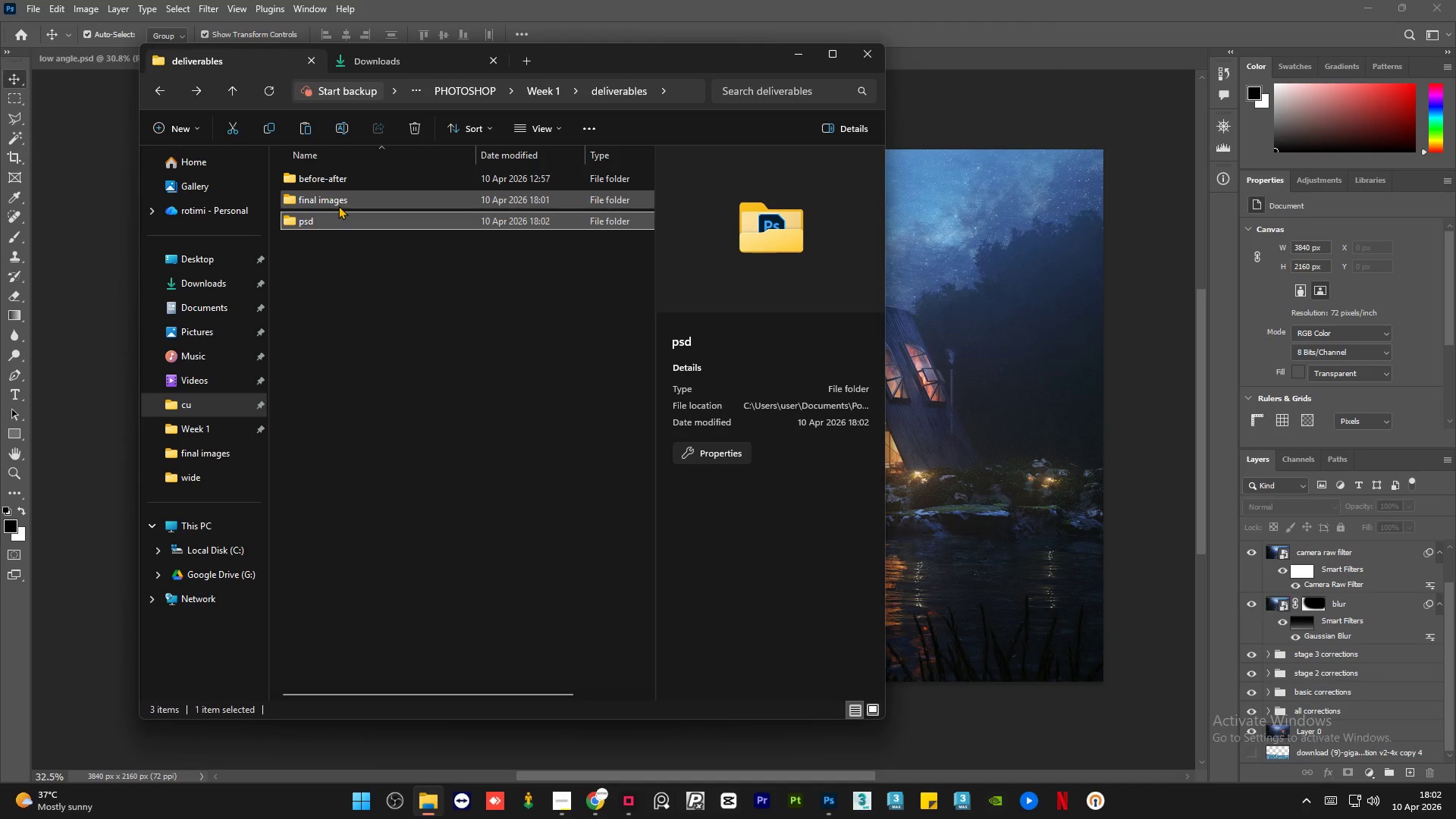 
double_click([342, 196])
 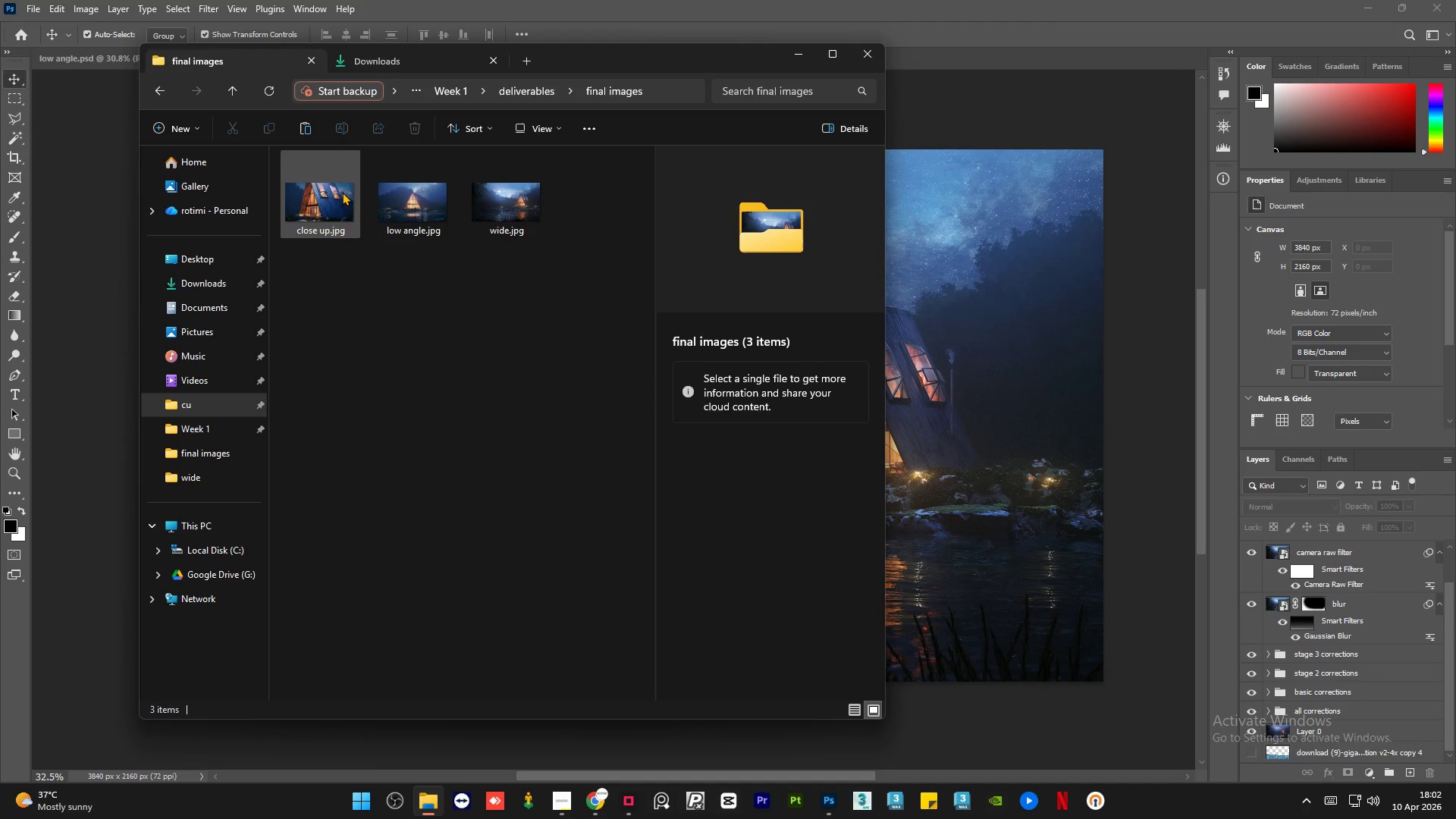 
left_click([342, 192])
 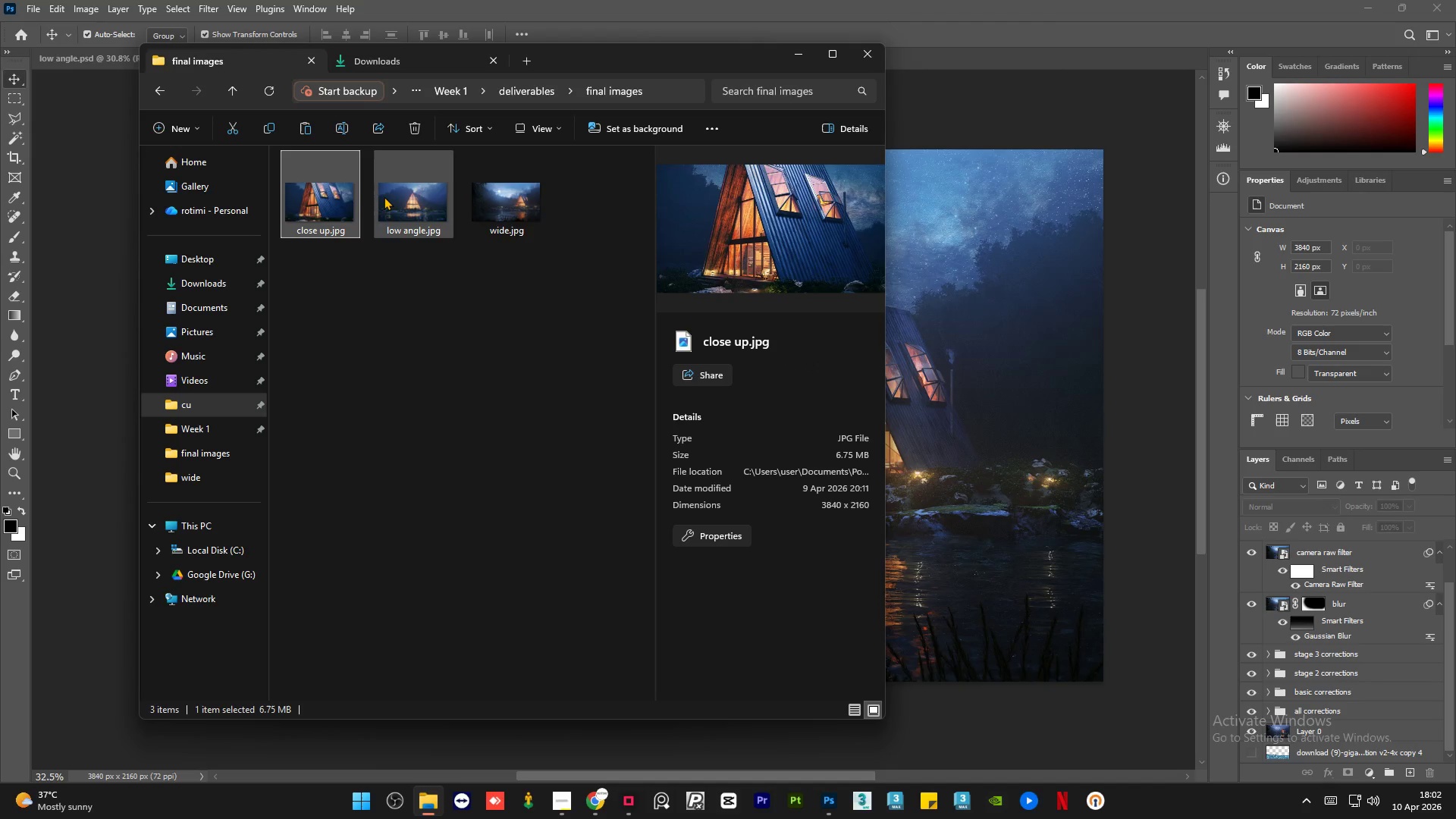 
left_click([384, 196])
 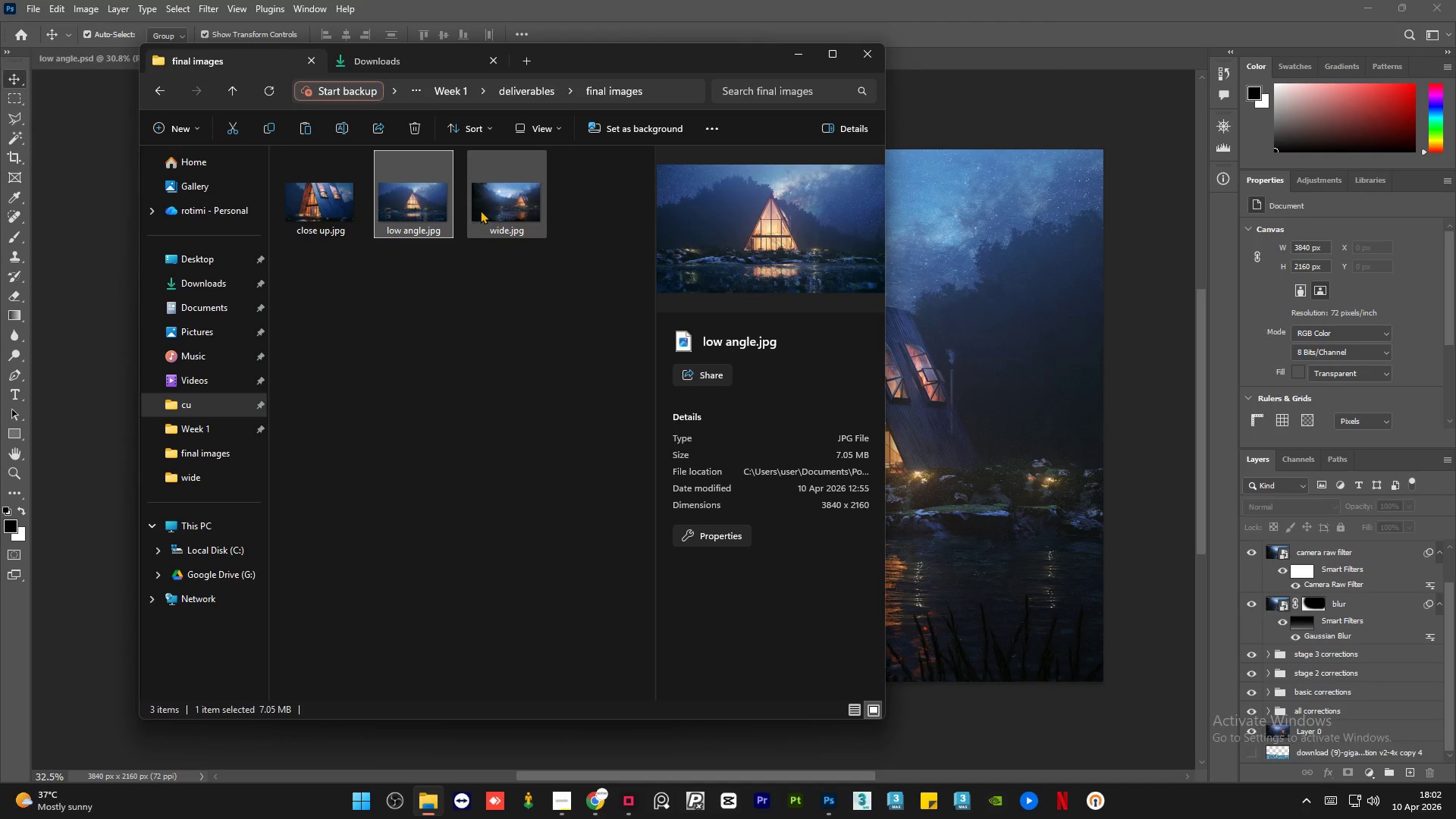 
left_click([481, 209])
 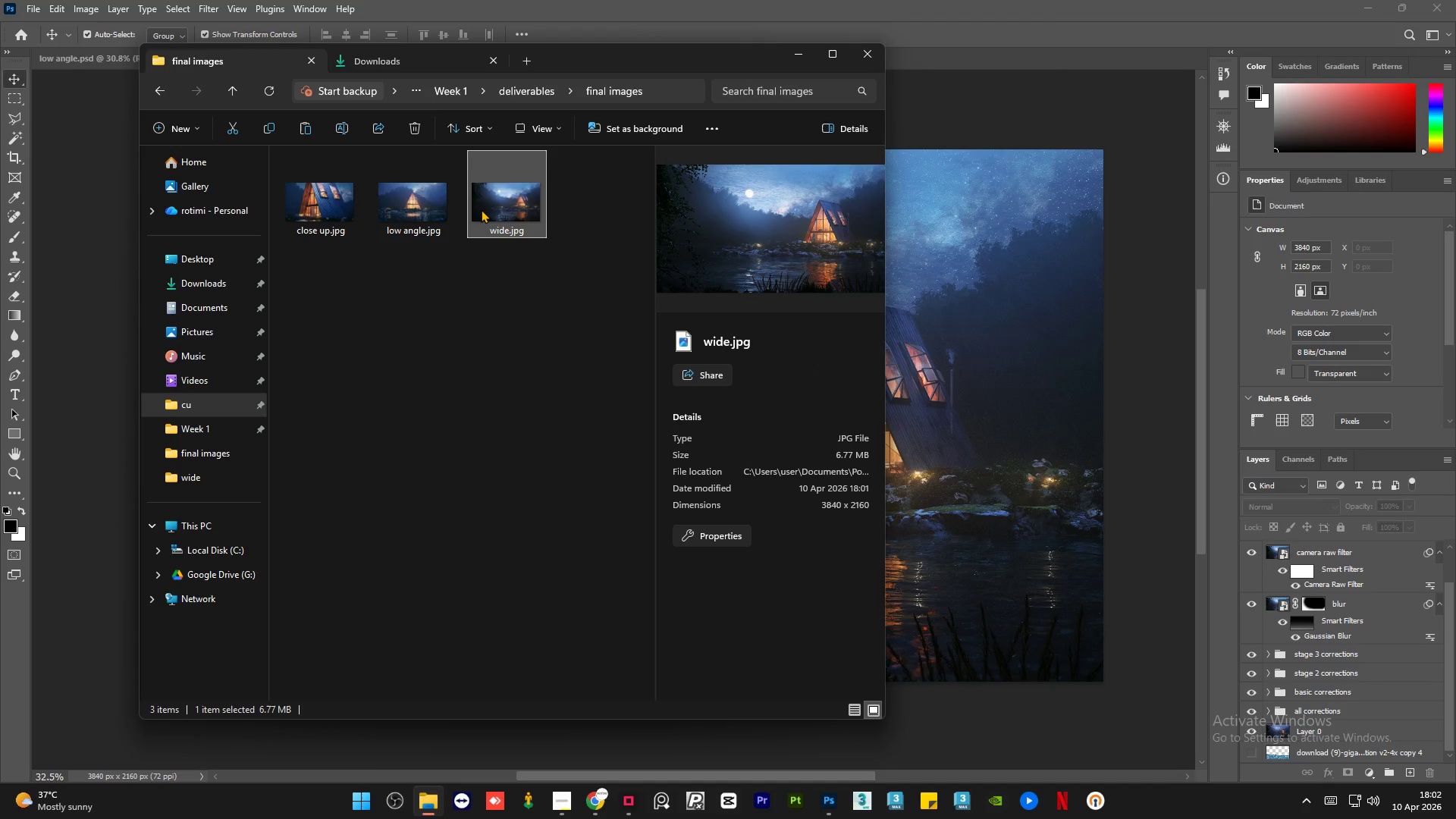 
wait(11.27)
 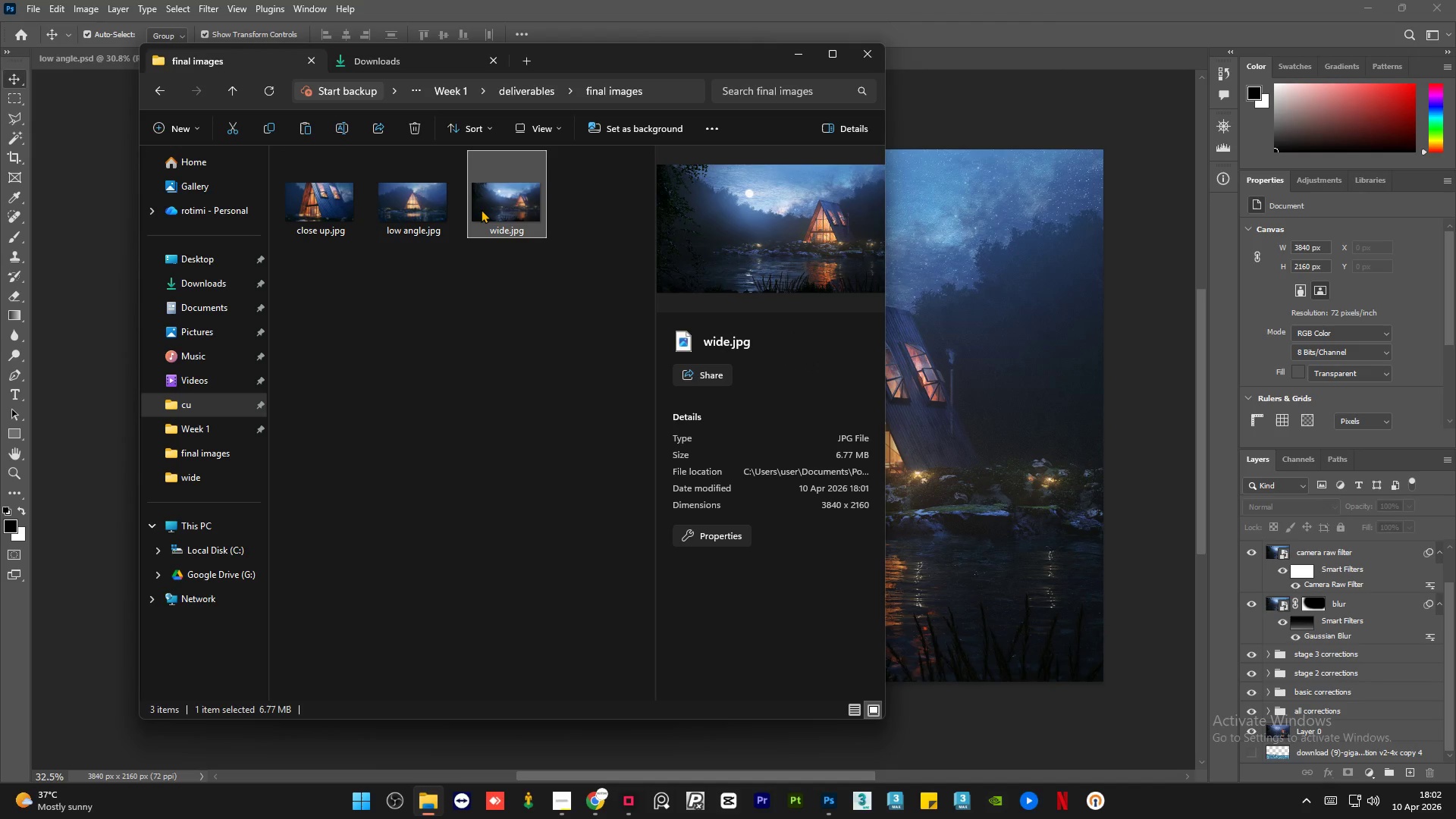 
left_click([447, 196])
 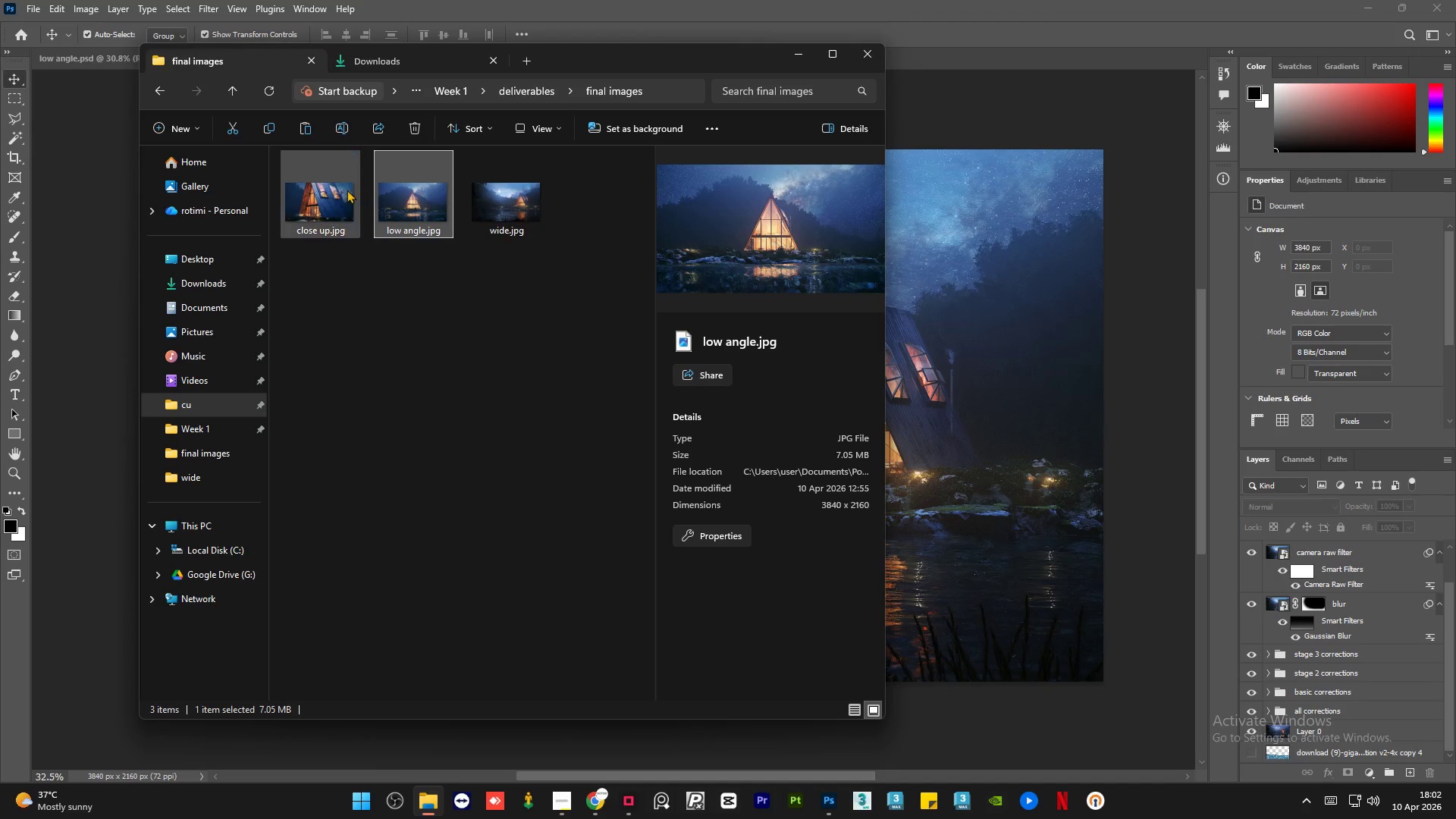 
left_click([346, 190])
 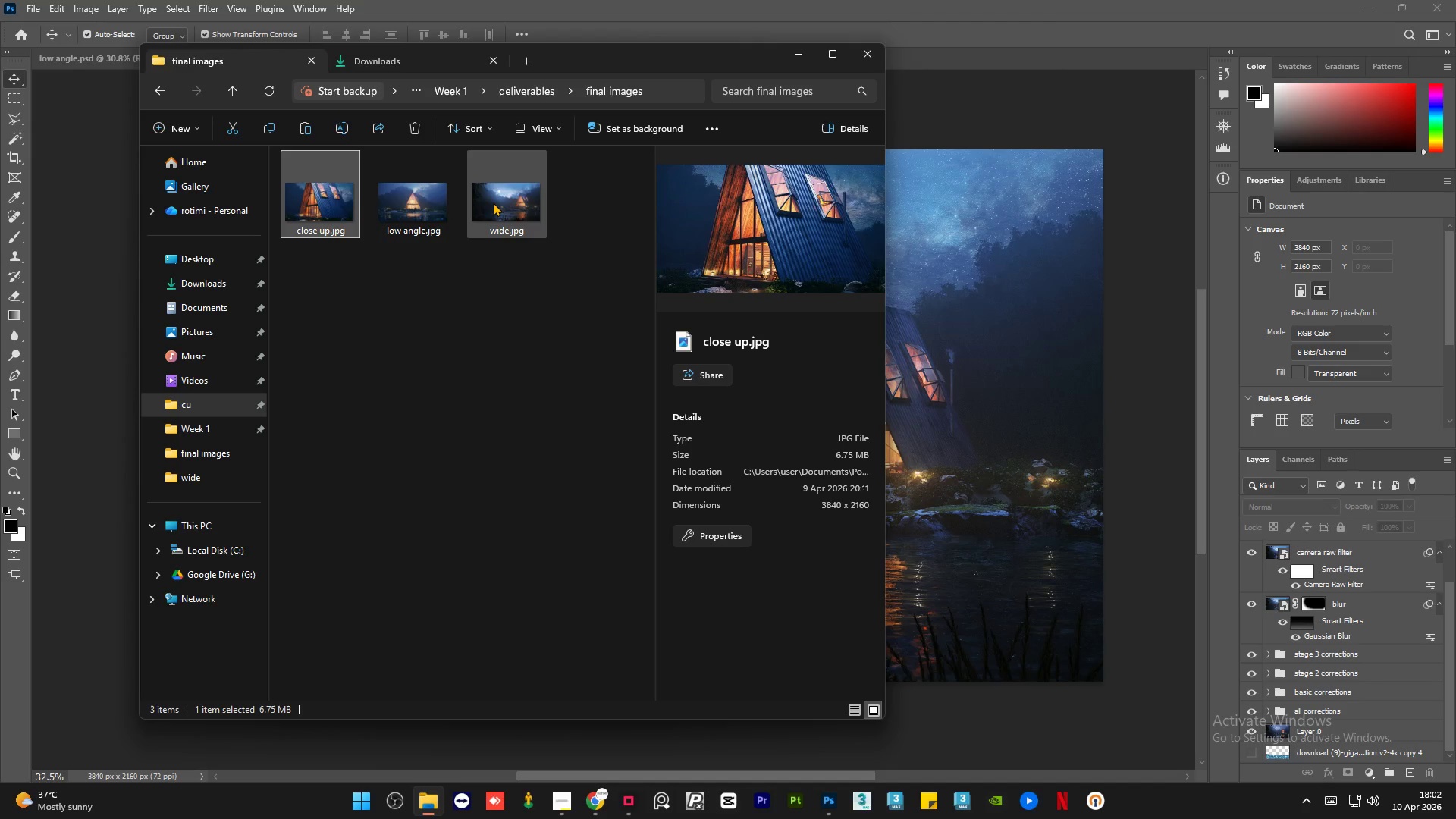 
double_click([327, 205])
 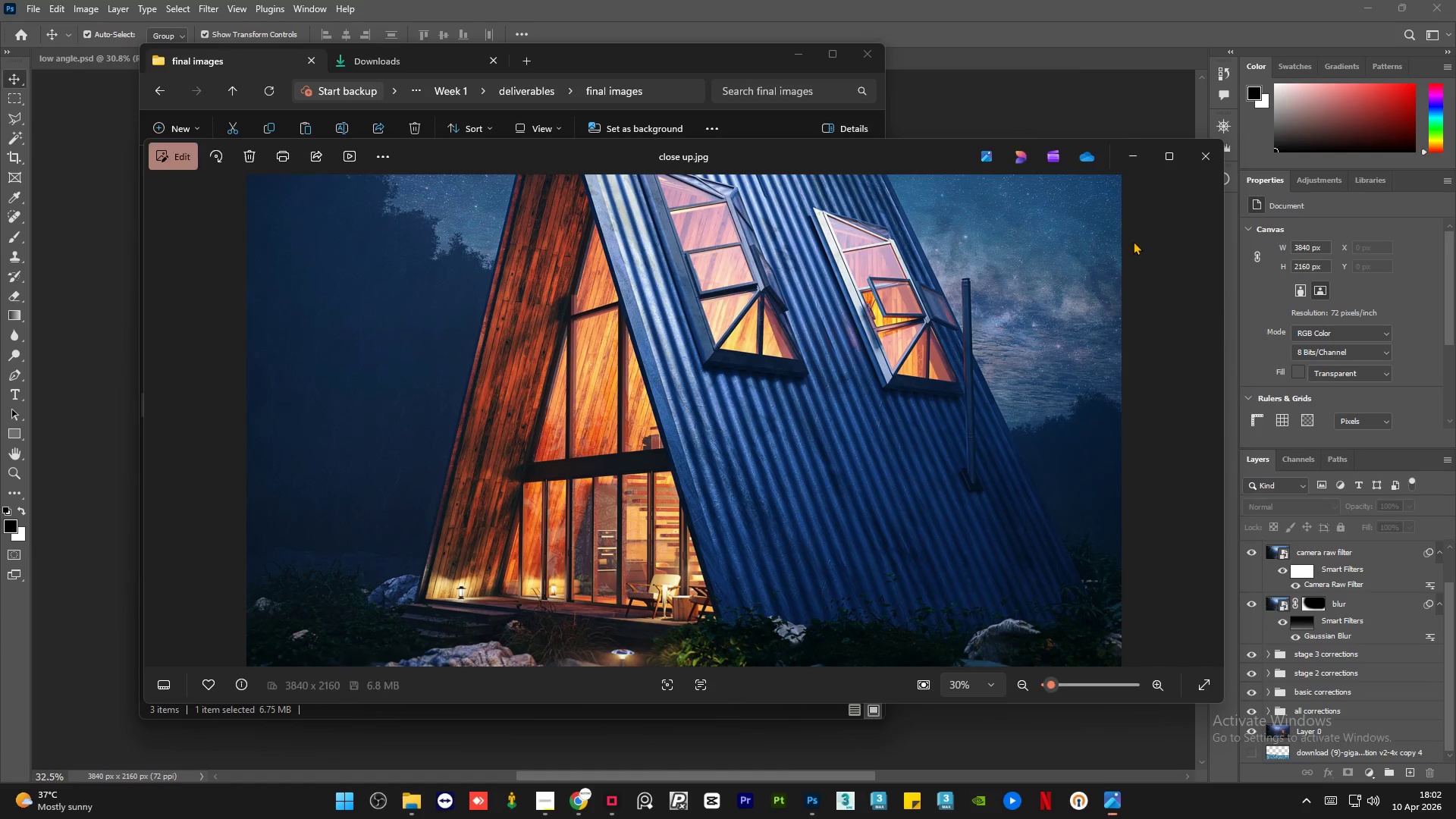 
left_click([1169, 162])
 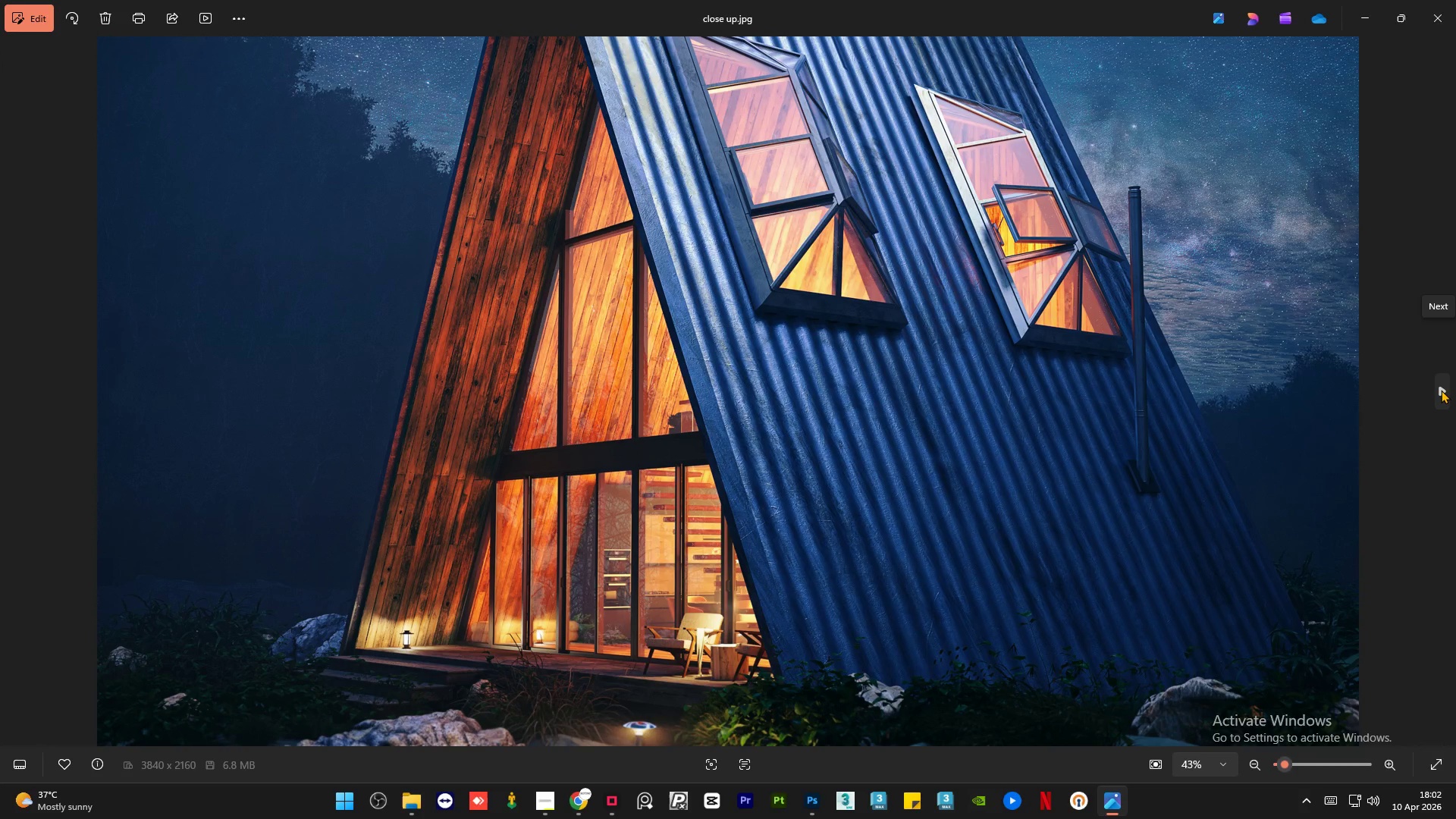 
wait(9.19)
 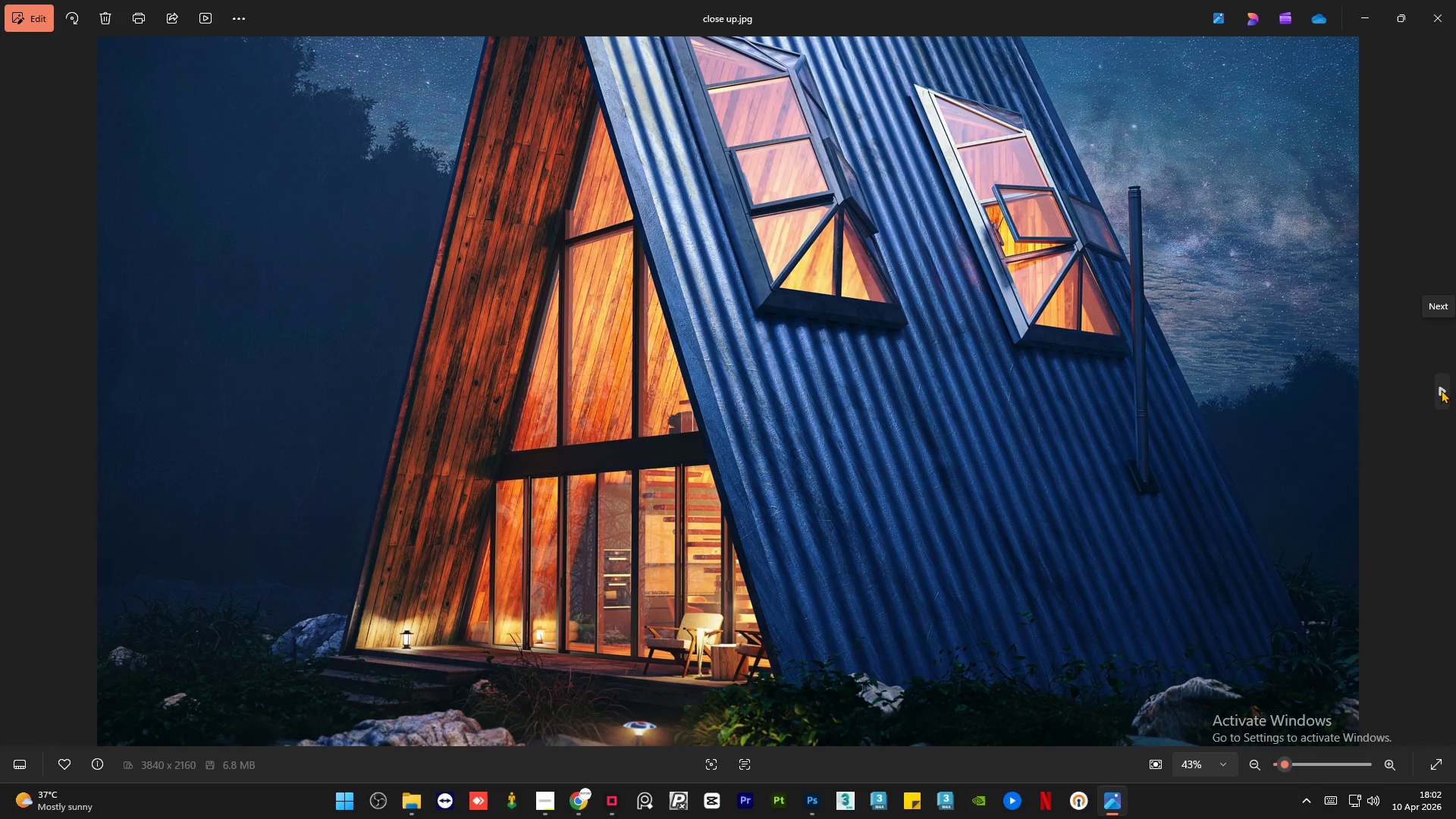 
left_click([1435, 768])
 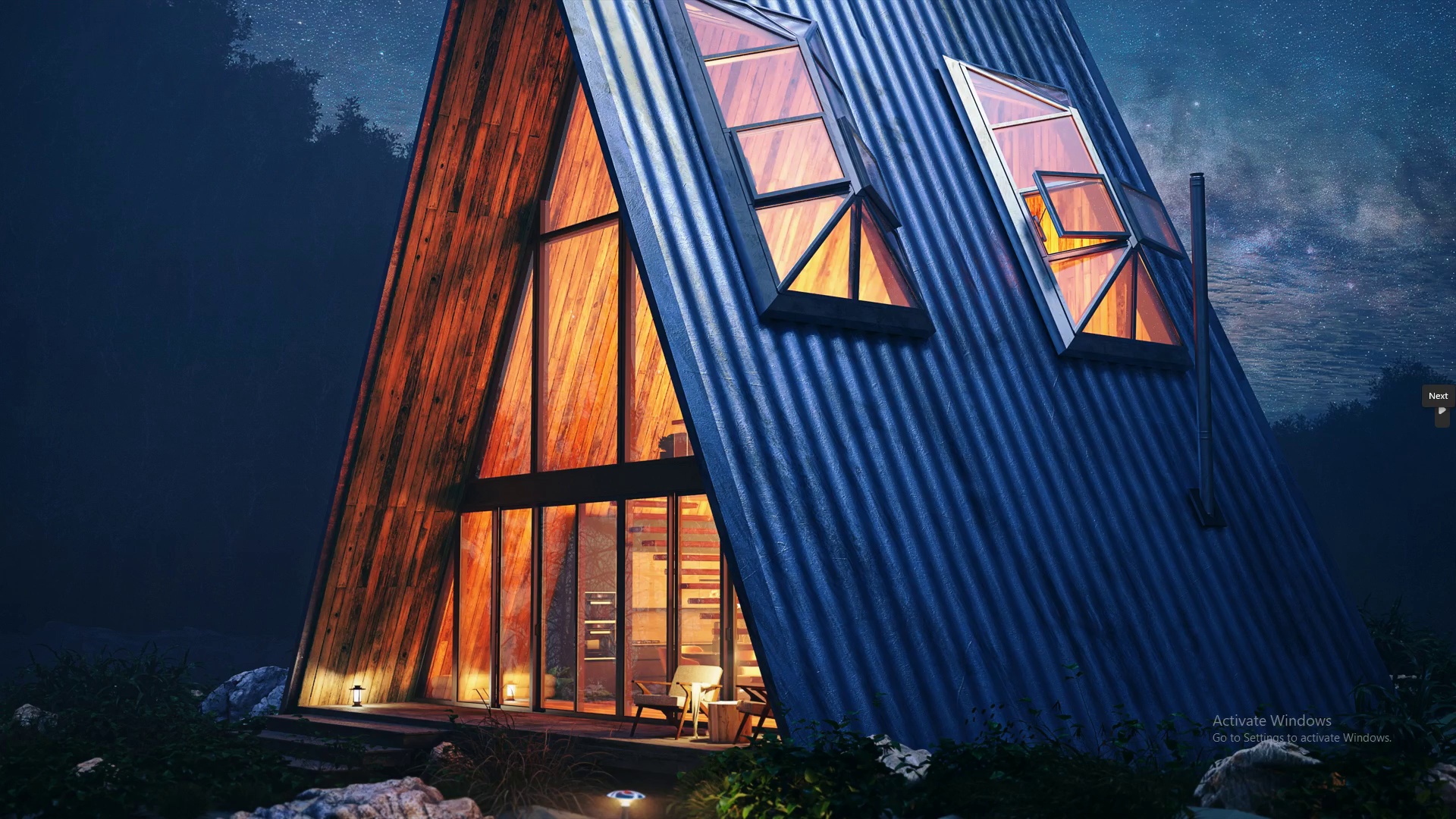 
wait(16.42)
 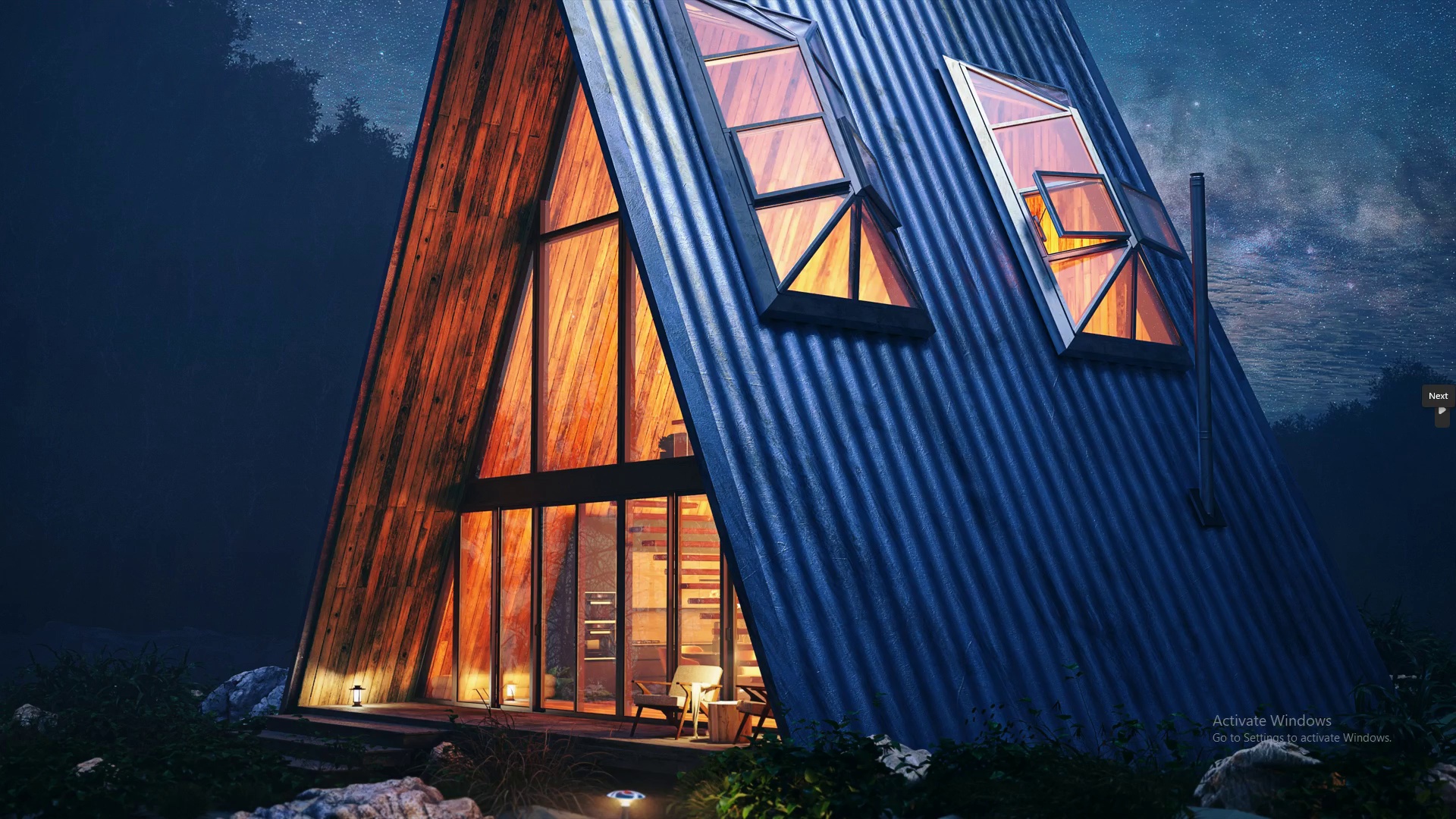 
key(ArrowRight)
 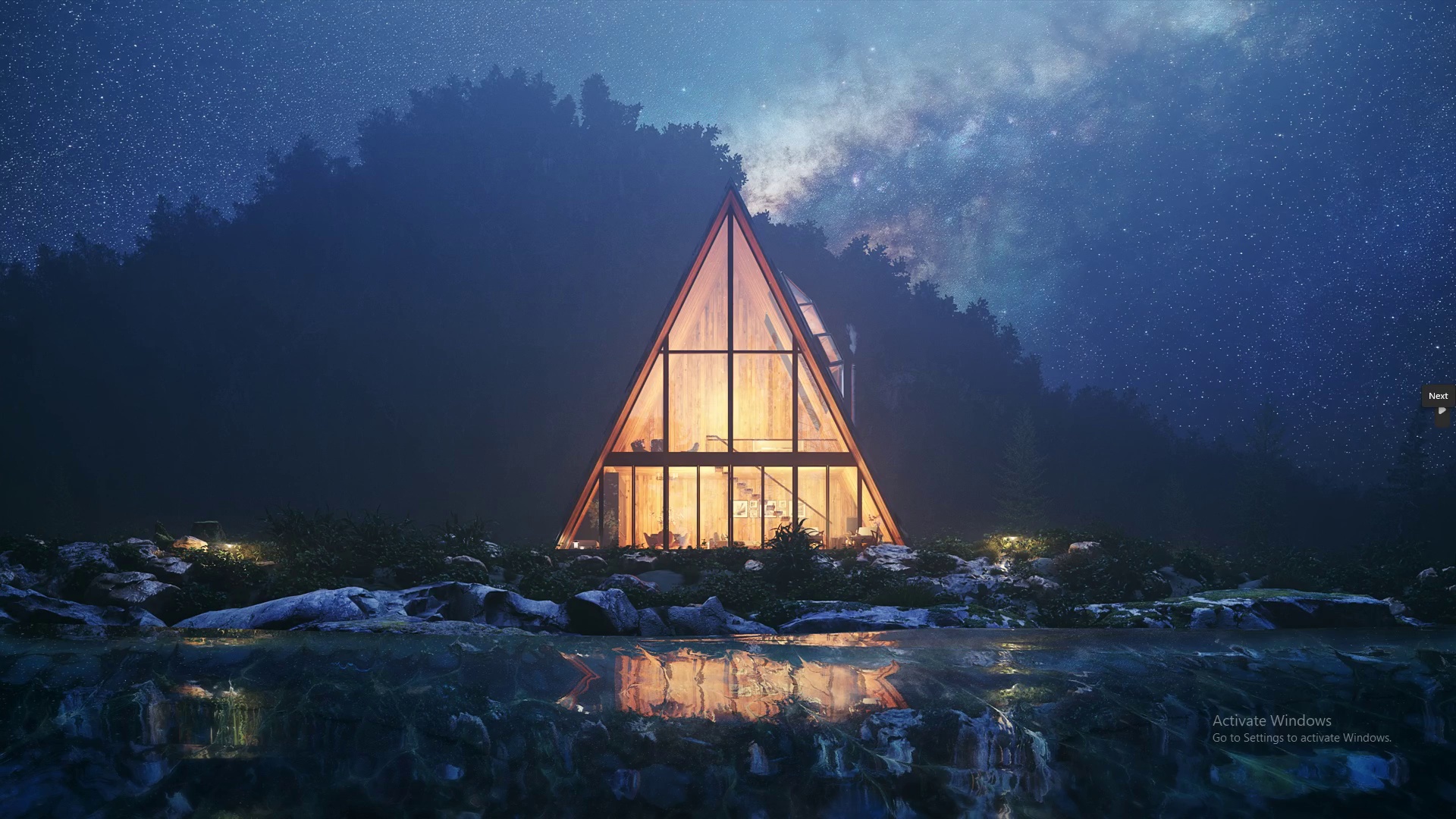 
key(ArrowLeft)
 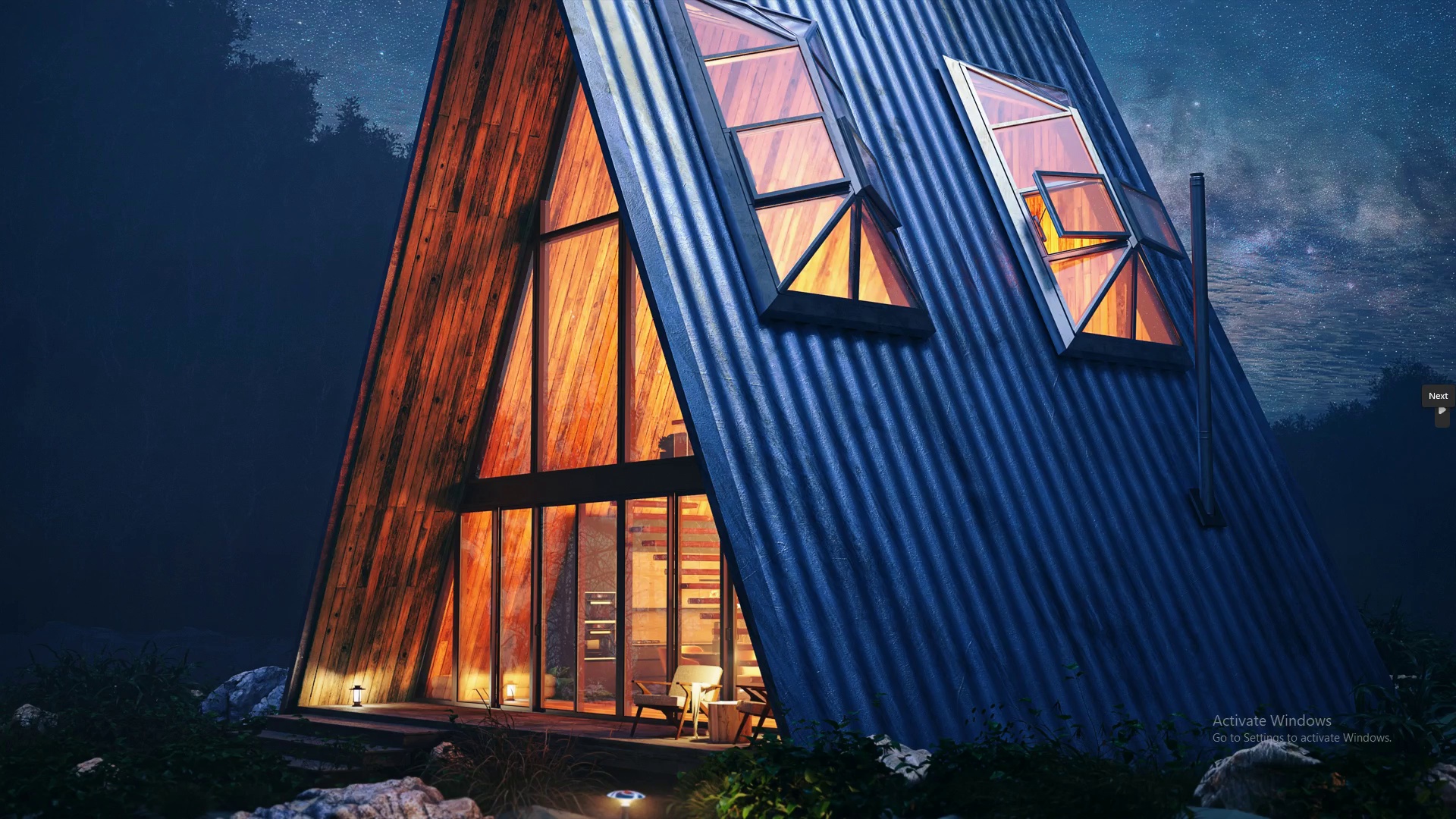 
key(ArrowRight)
 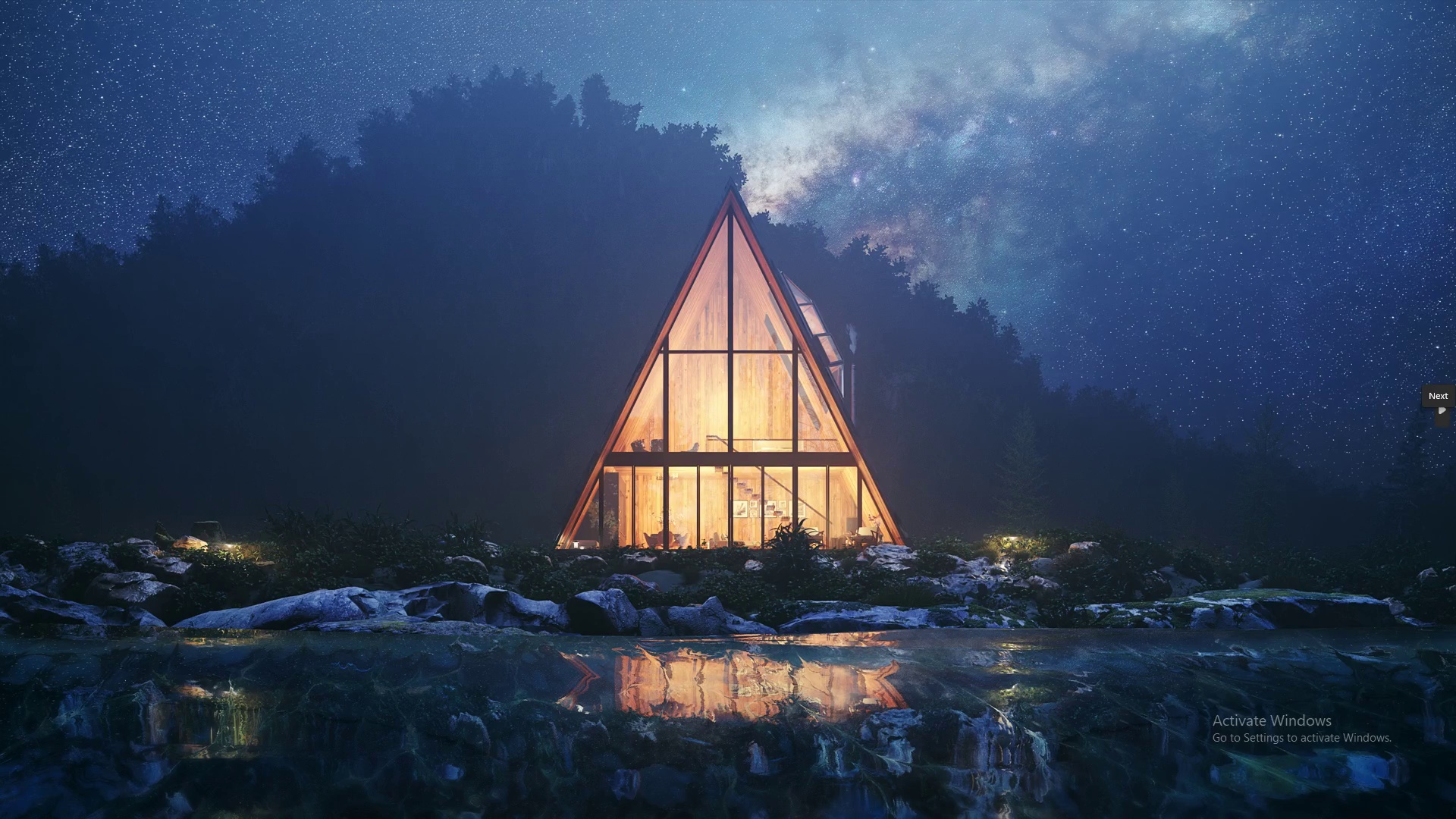 
key(ArrowRight)
 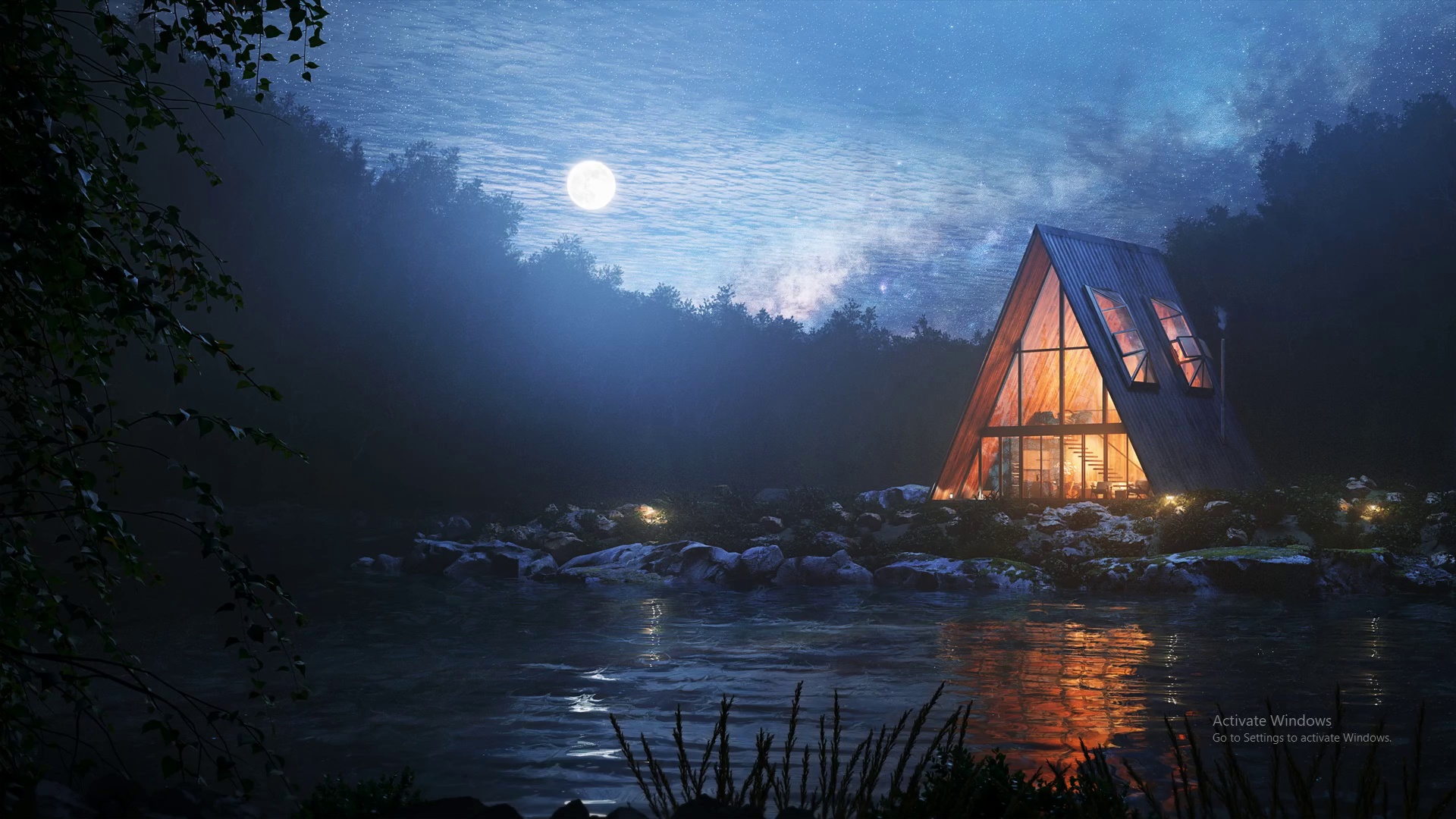 
key(ArrowLeft)
 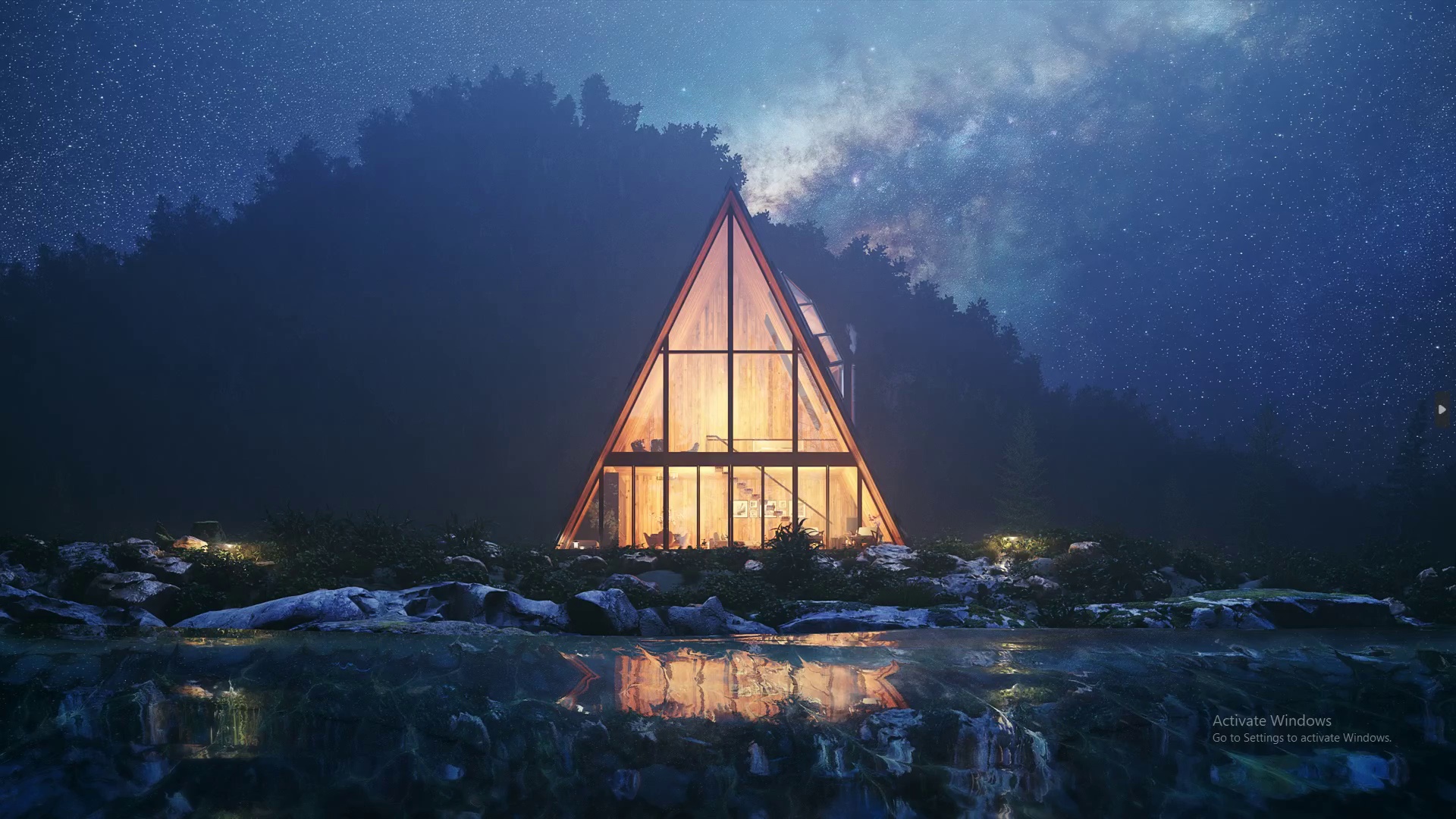 
key(ArrowLeft)
 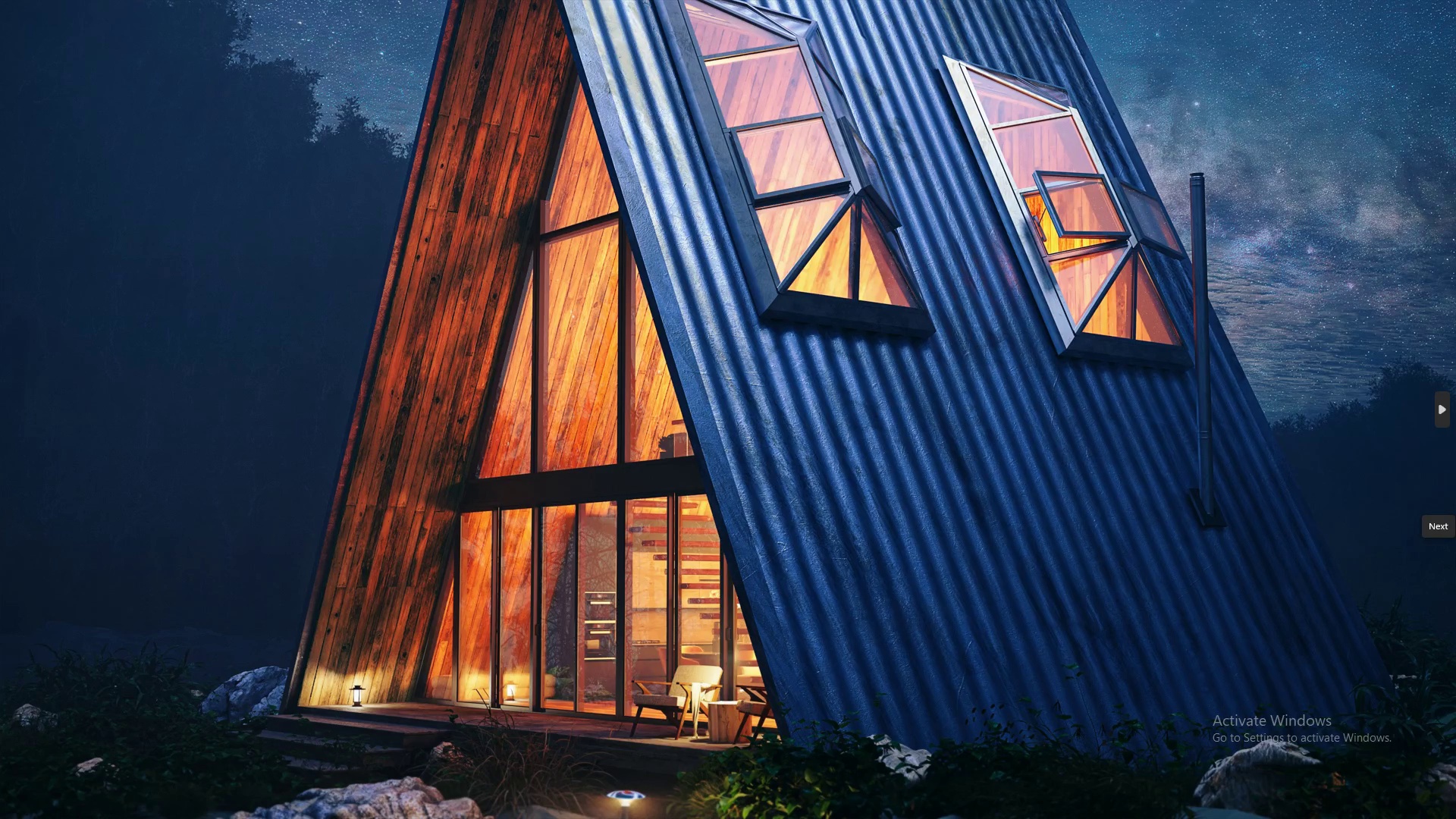 
wait(7.0)
 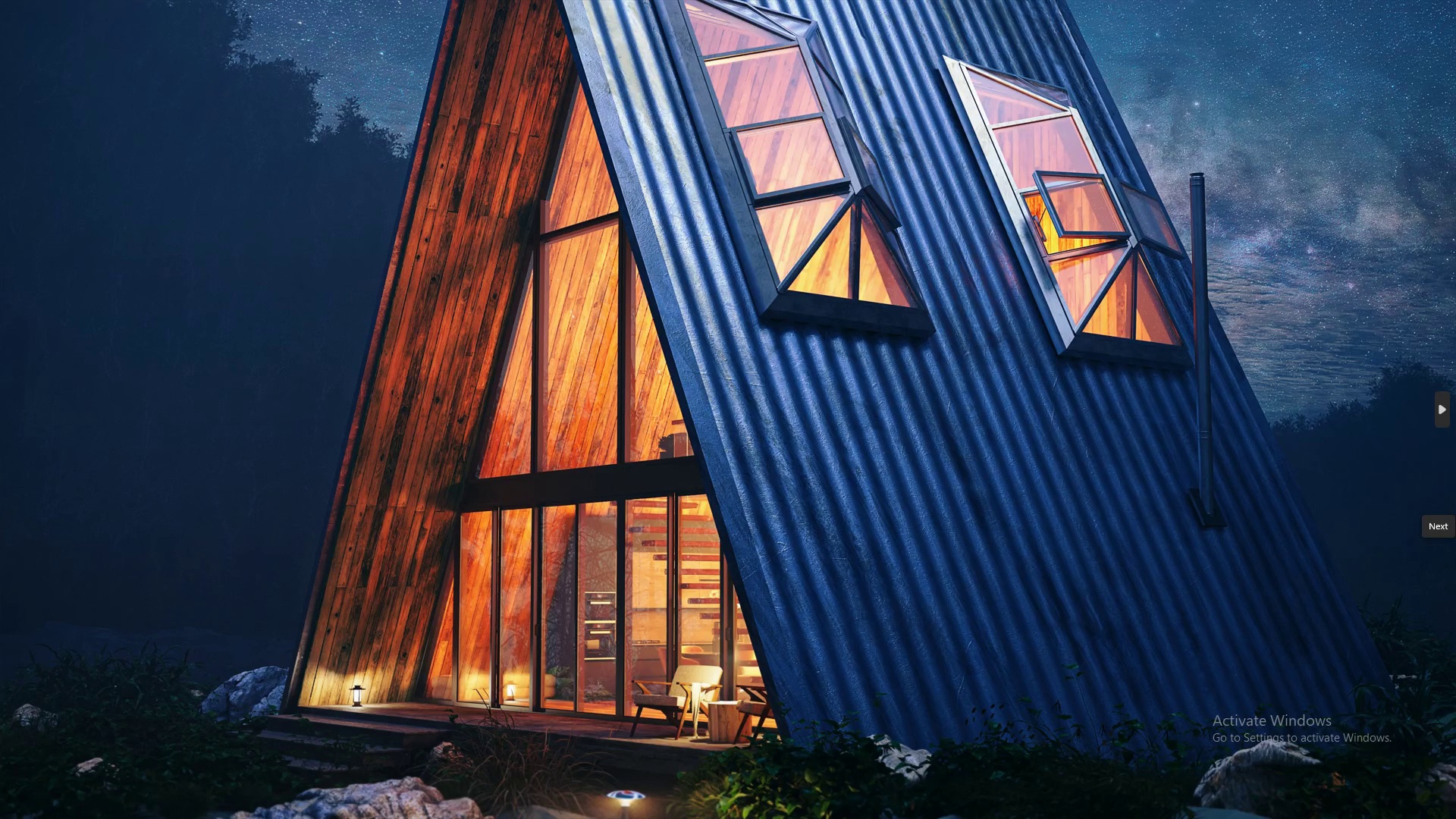 
key(ArrowRight)
 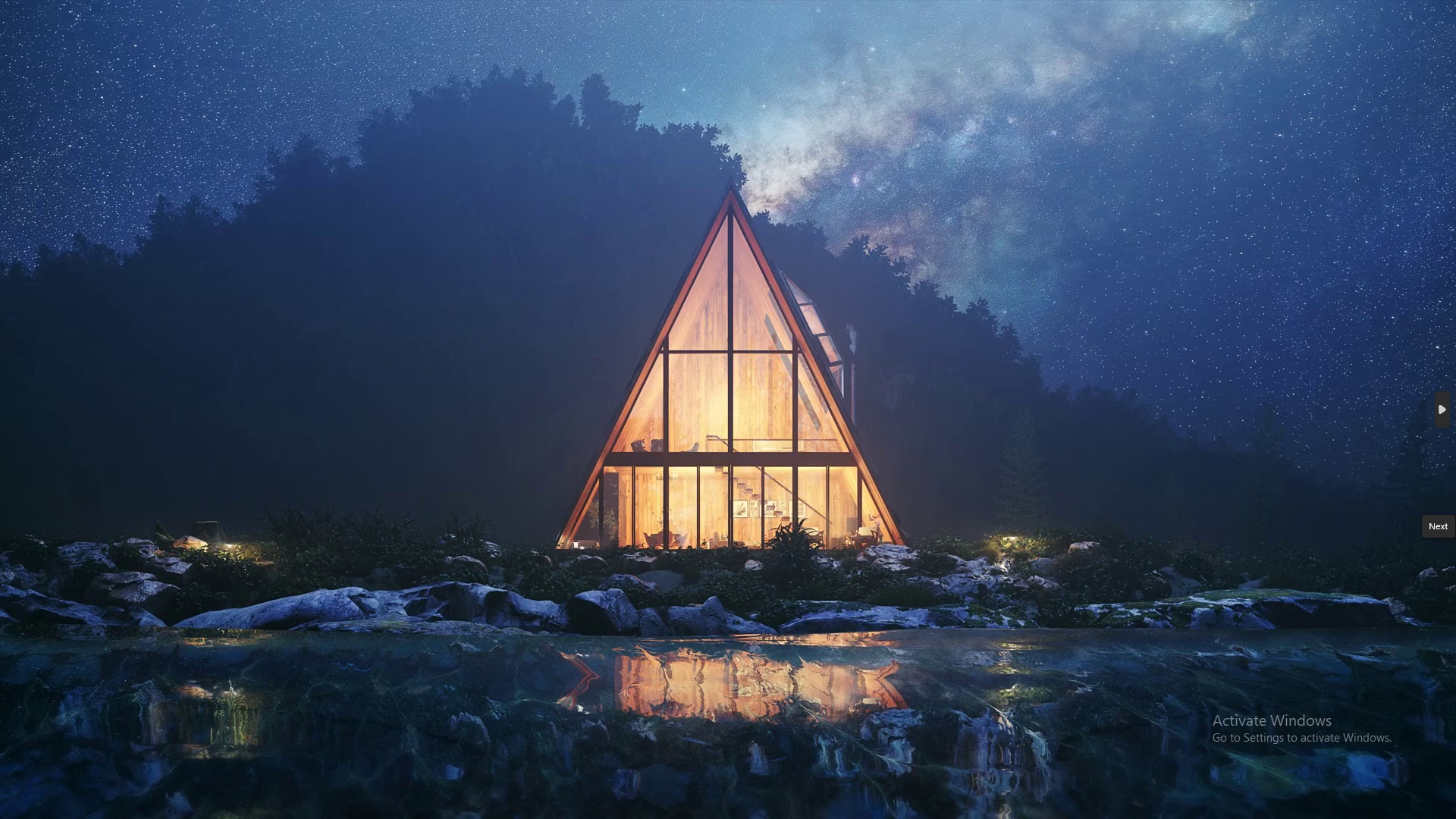 
key(ArrowRight)
 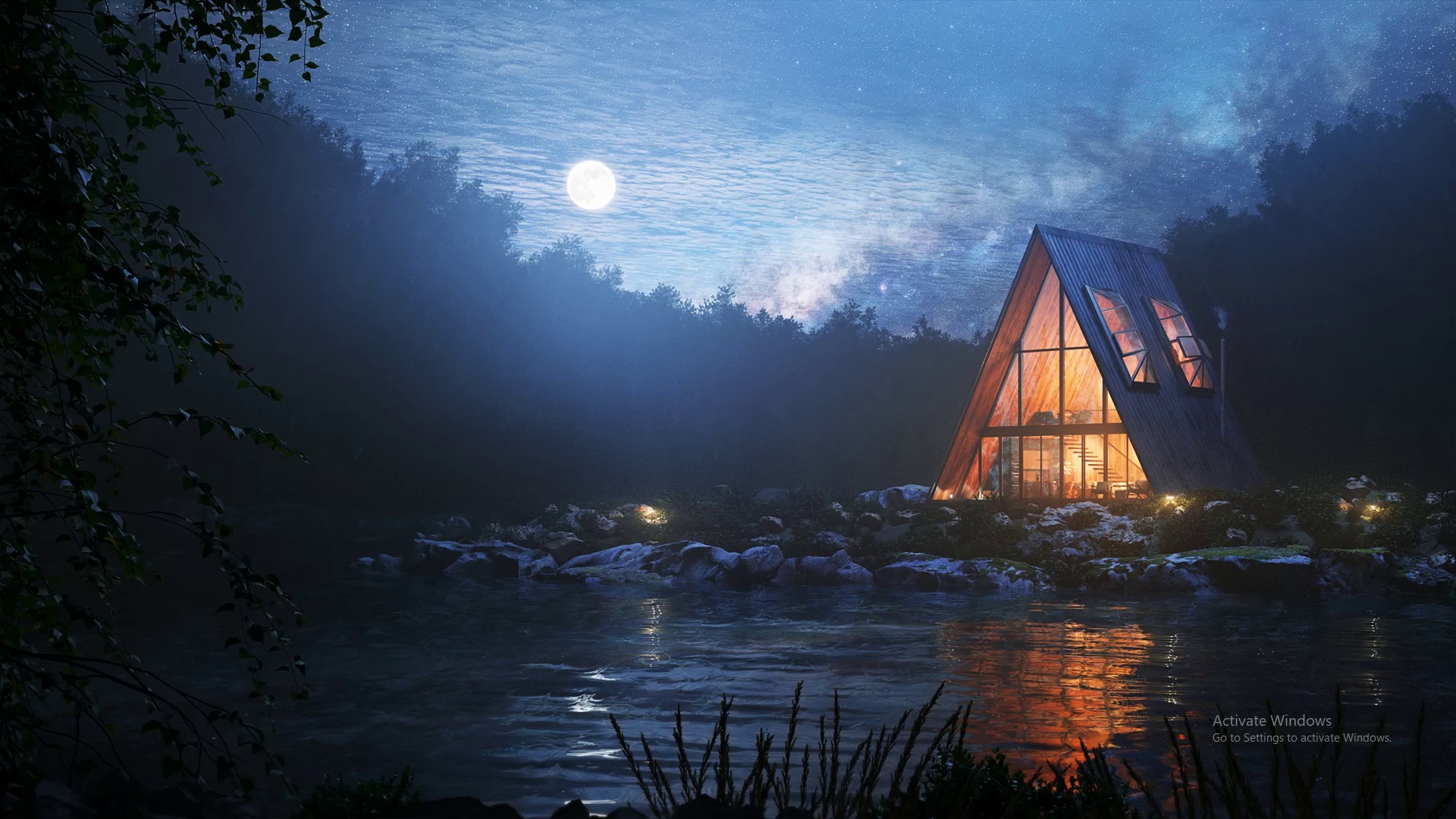 
key(ArrowLeft)
 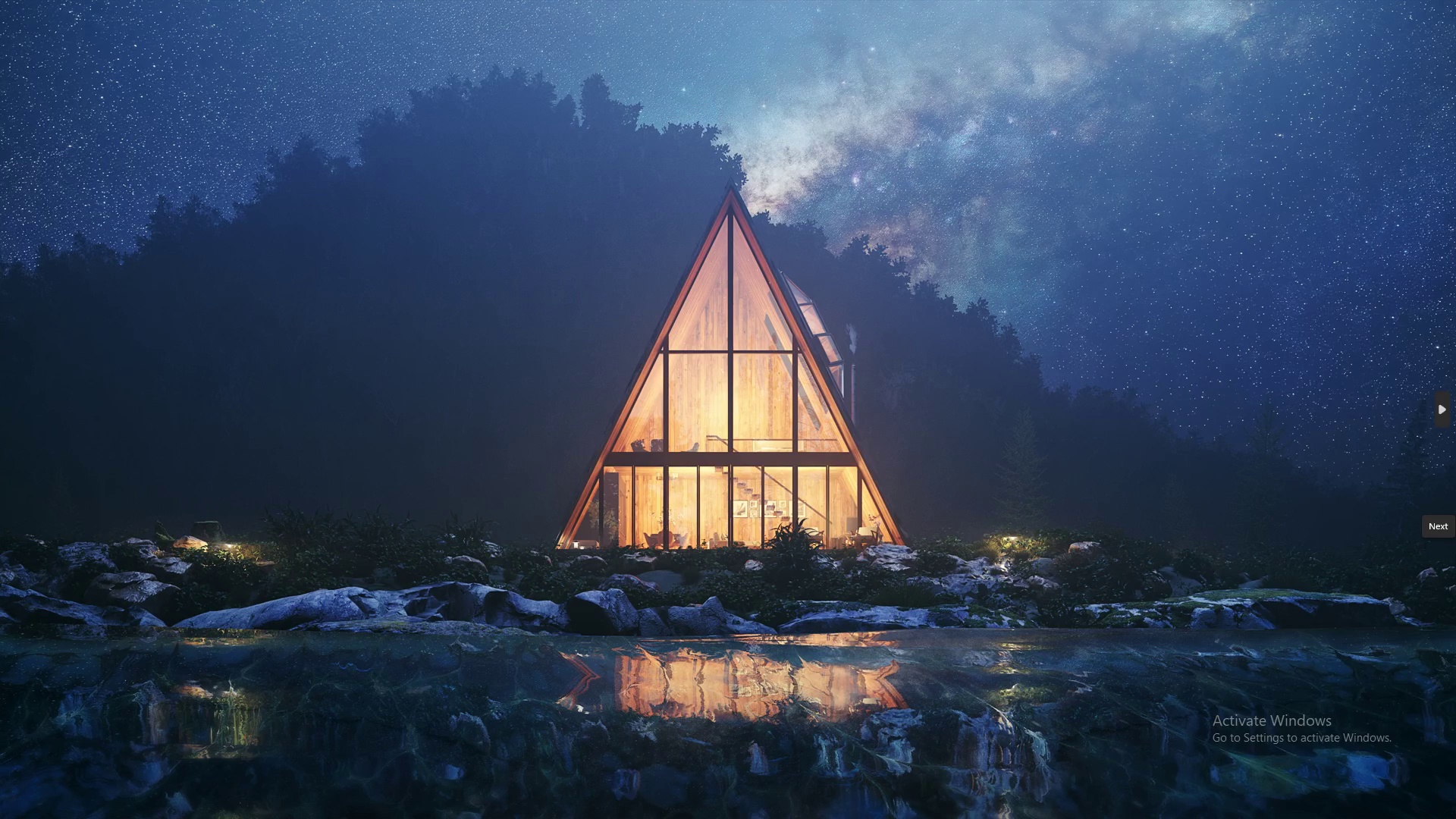 
wait(33.58)
 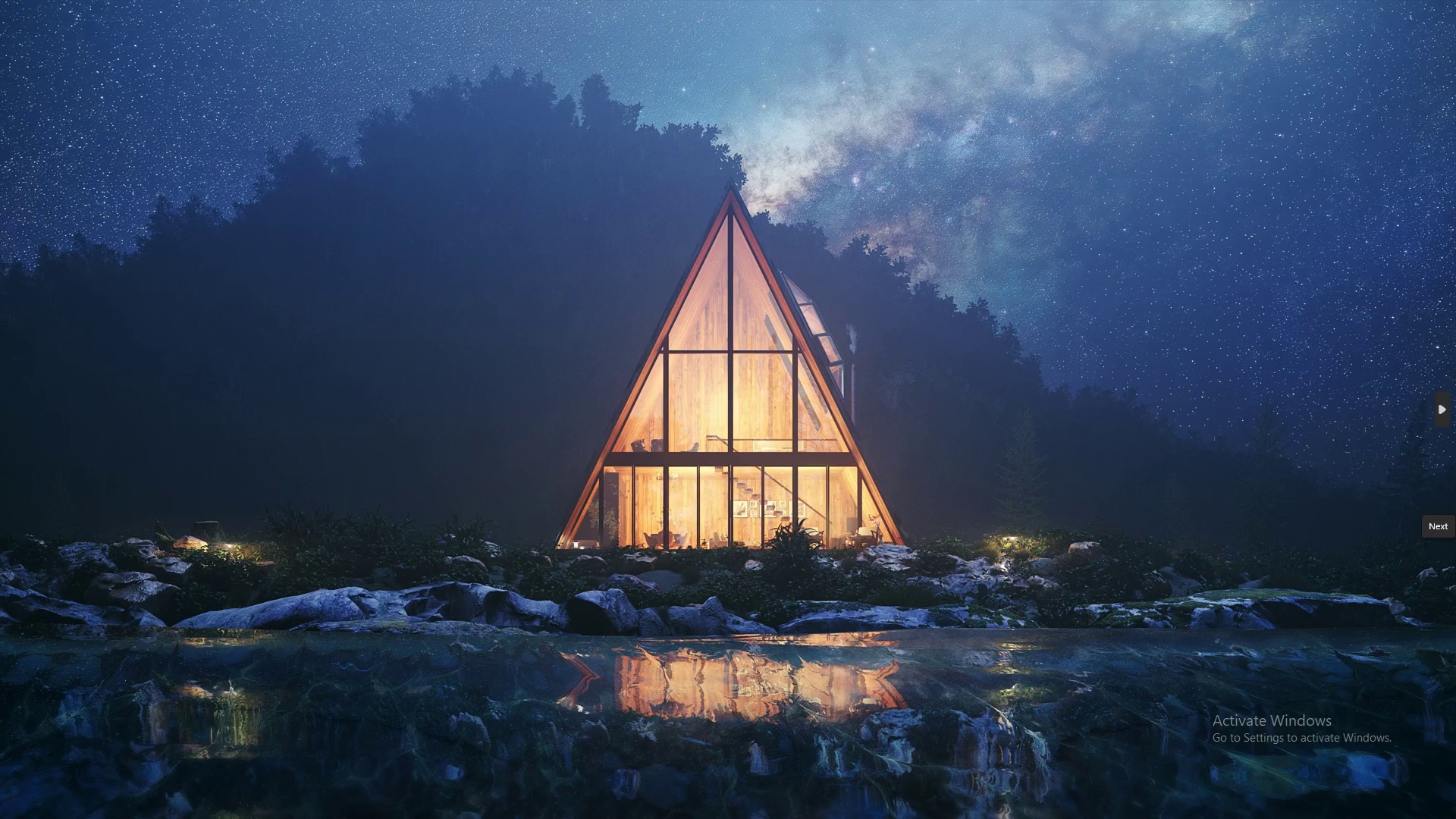 
key(ArrowRight)
 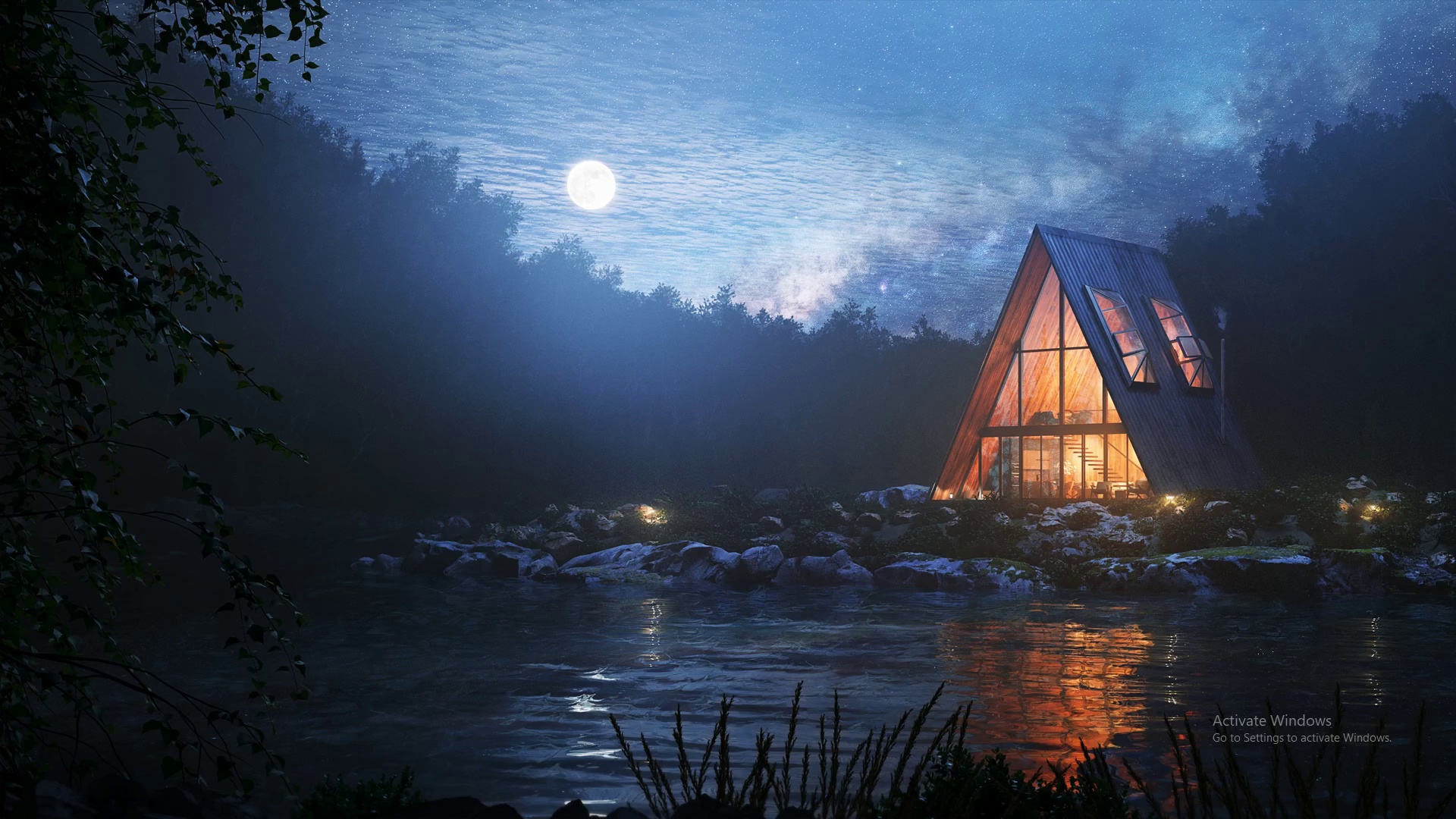 
wait(50.39)
 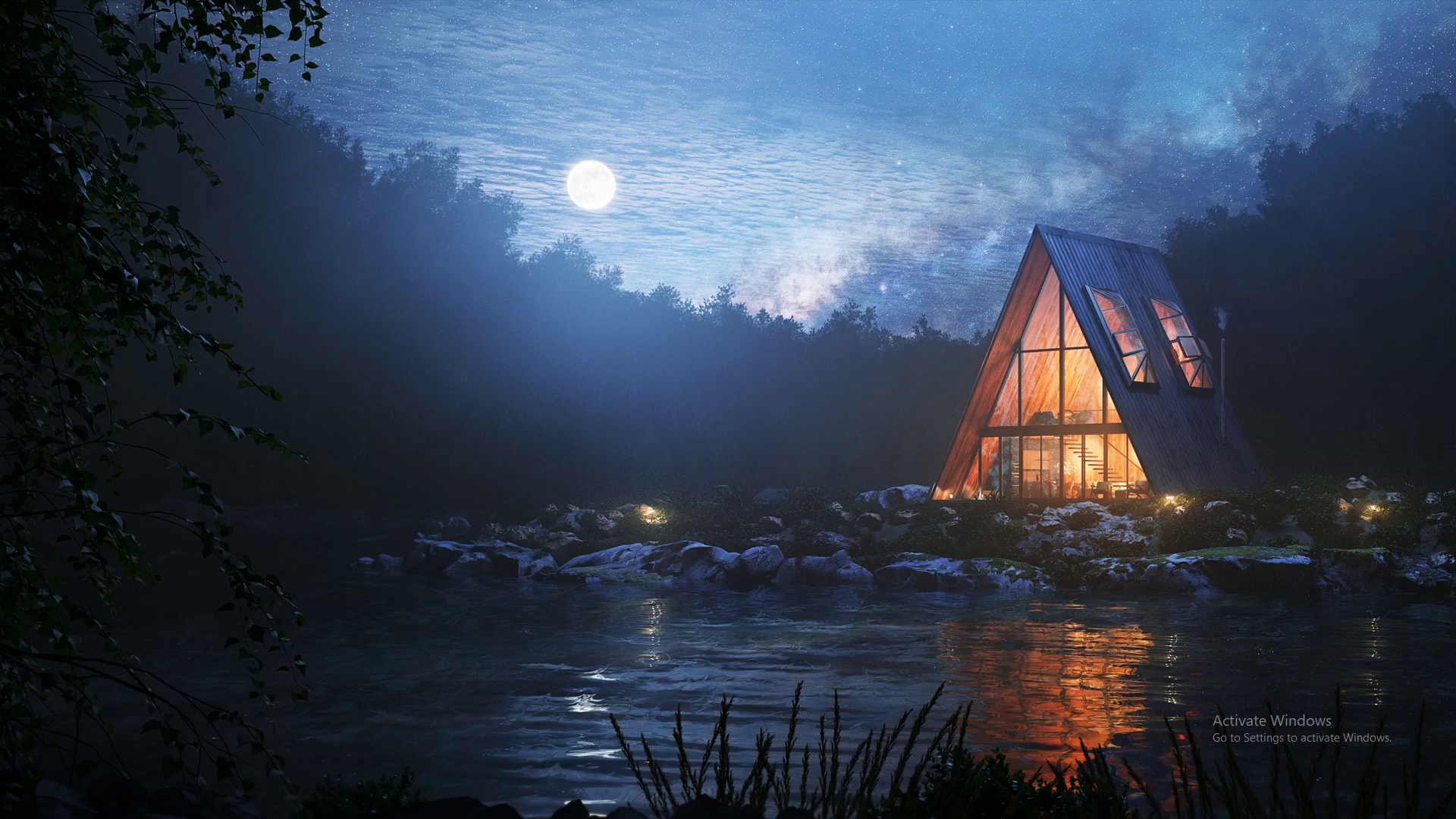 
key(ArrowLeft)
 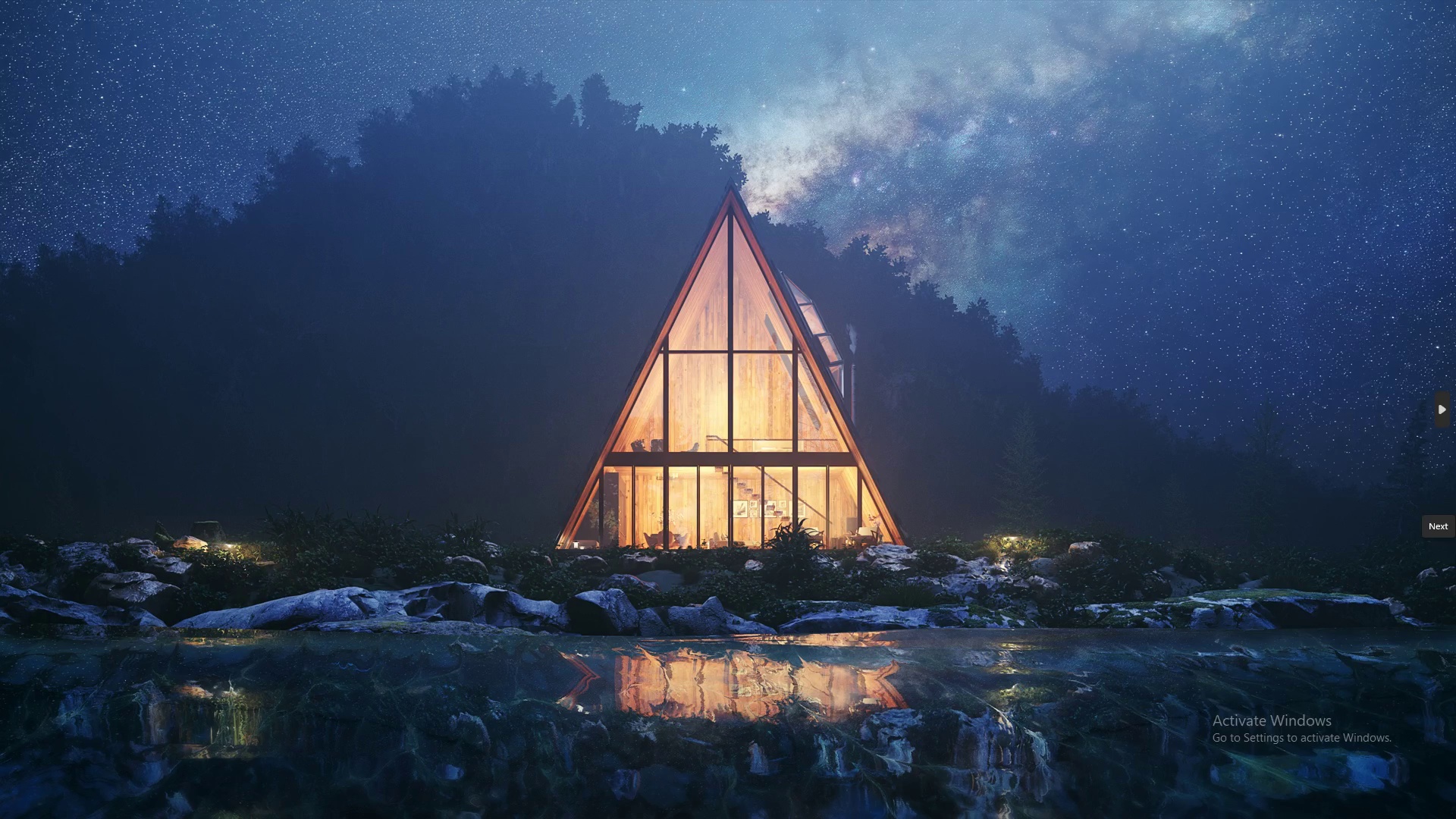 
wait(22.31)
 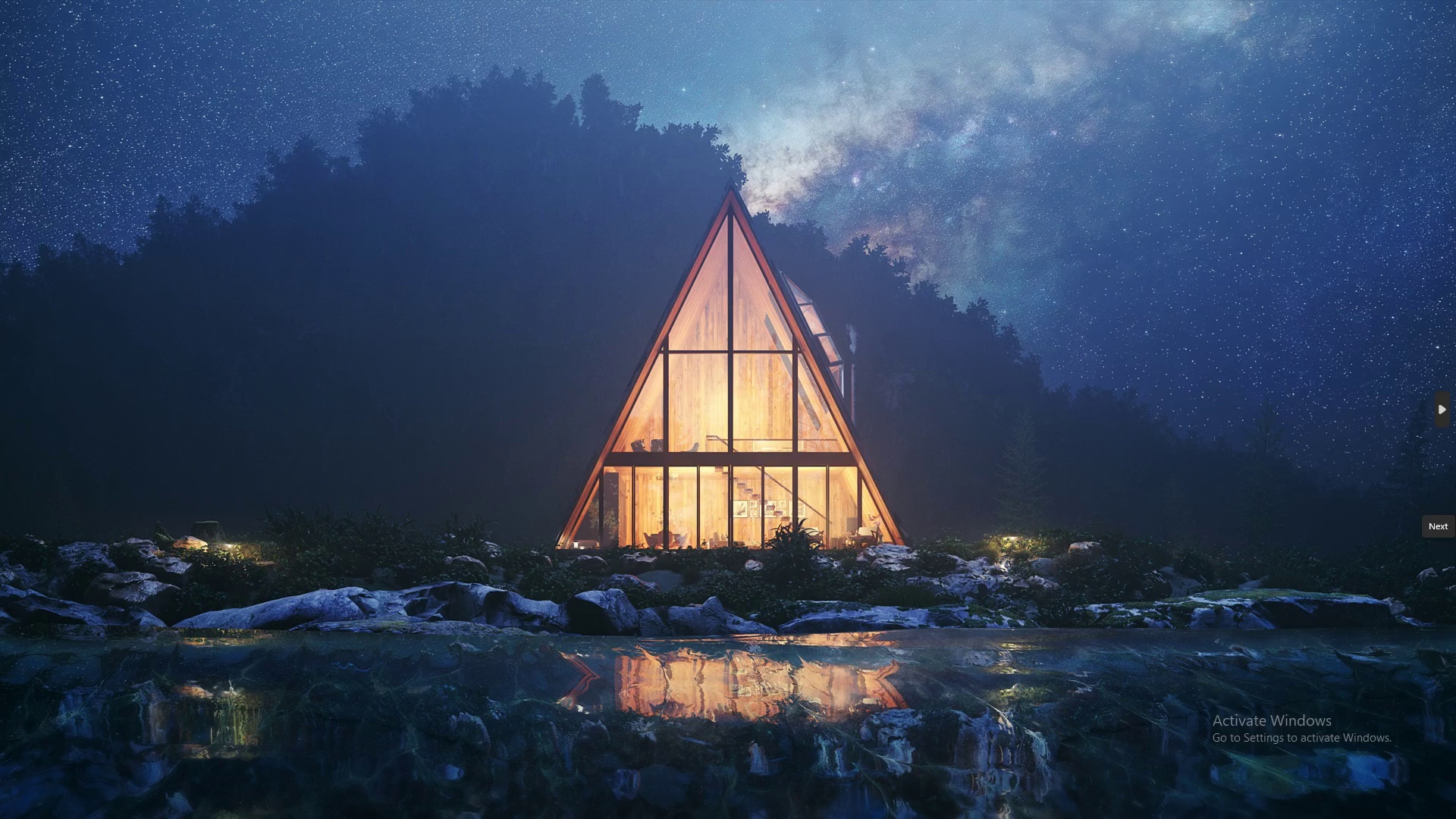 
key(ArrowLeft)
 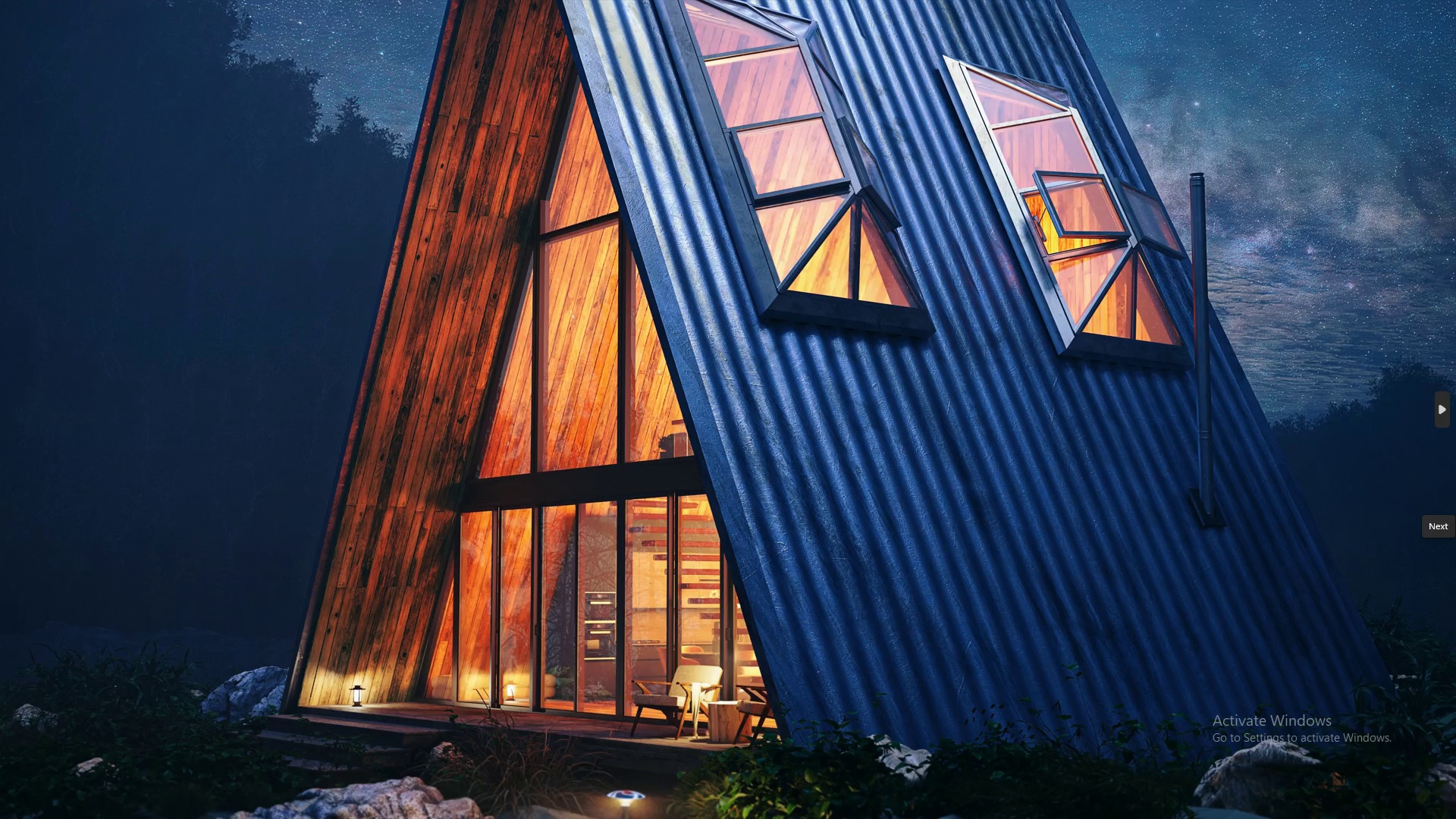 
key(ArrowRight)
 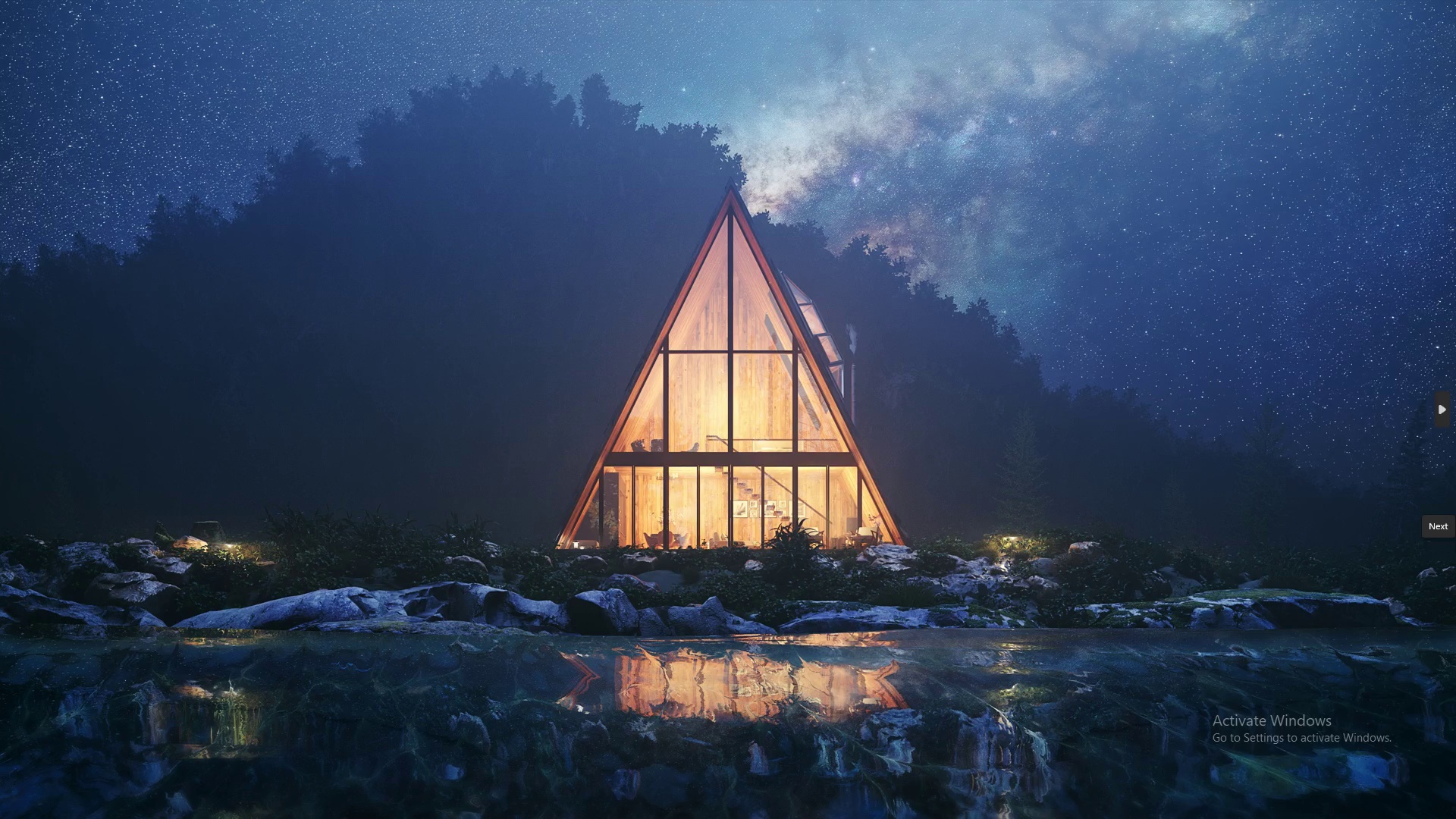 
wait(34.66)
 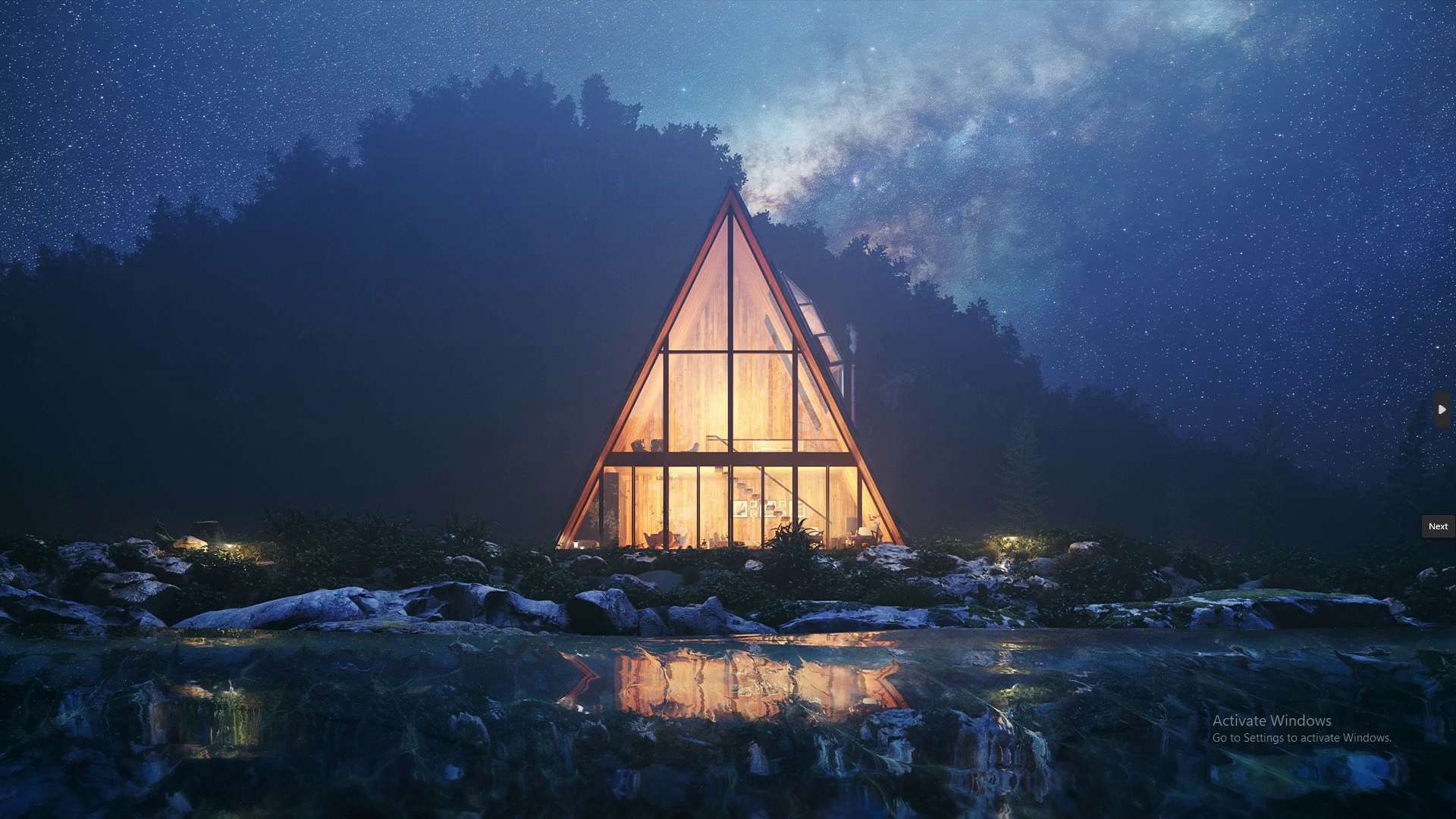 
key(ArrowLeft)
 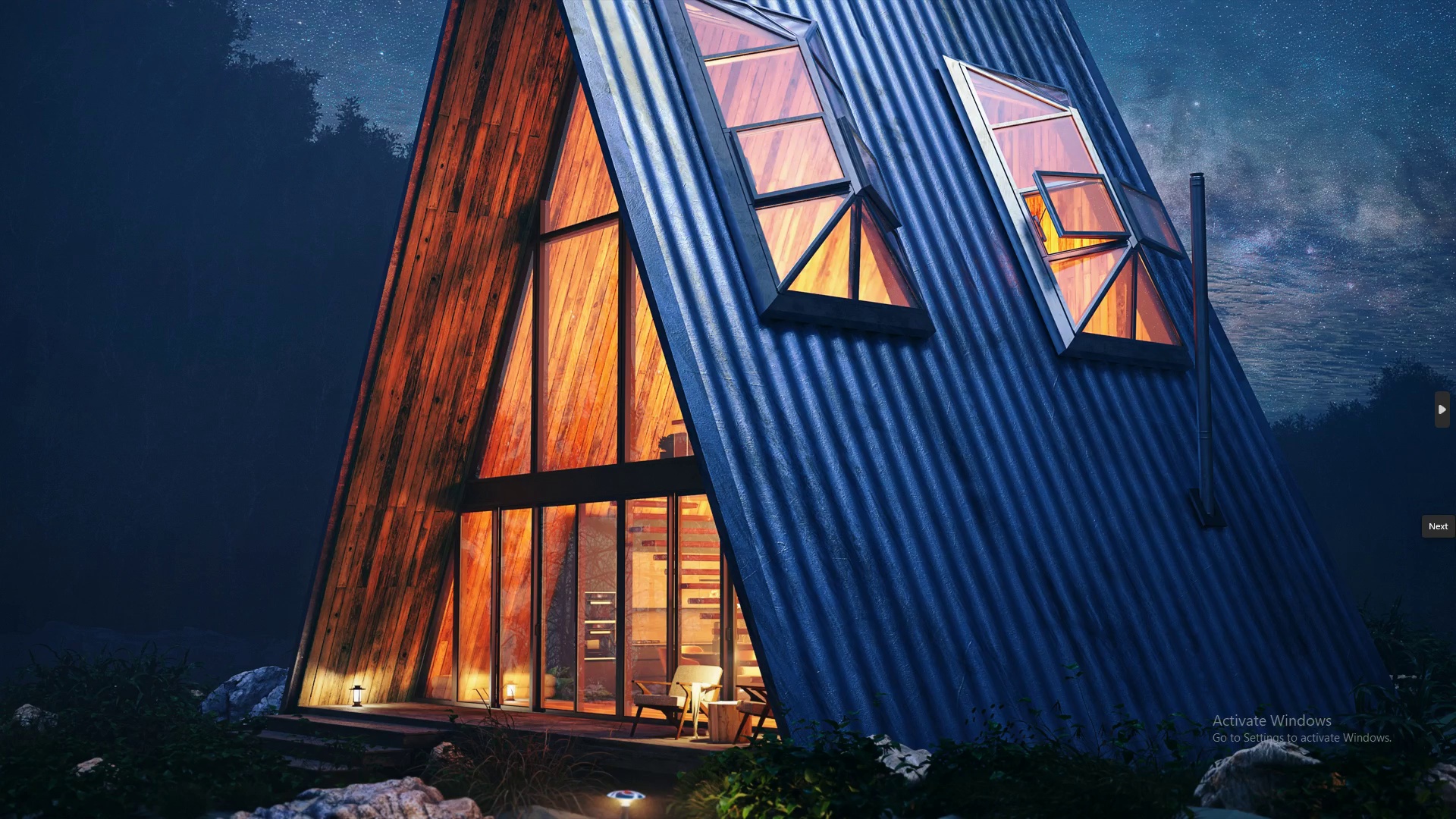 
wait(5.36)
 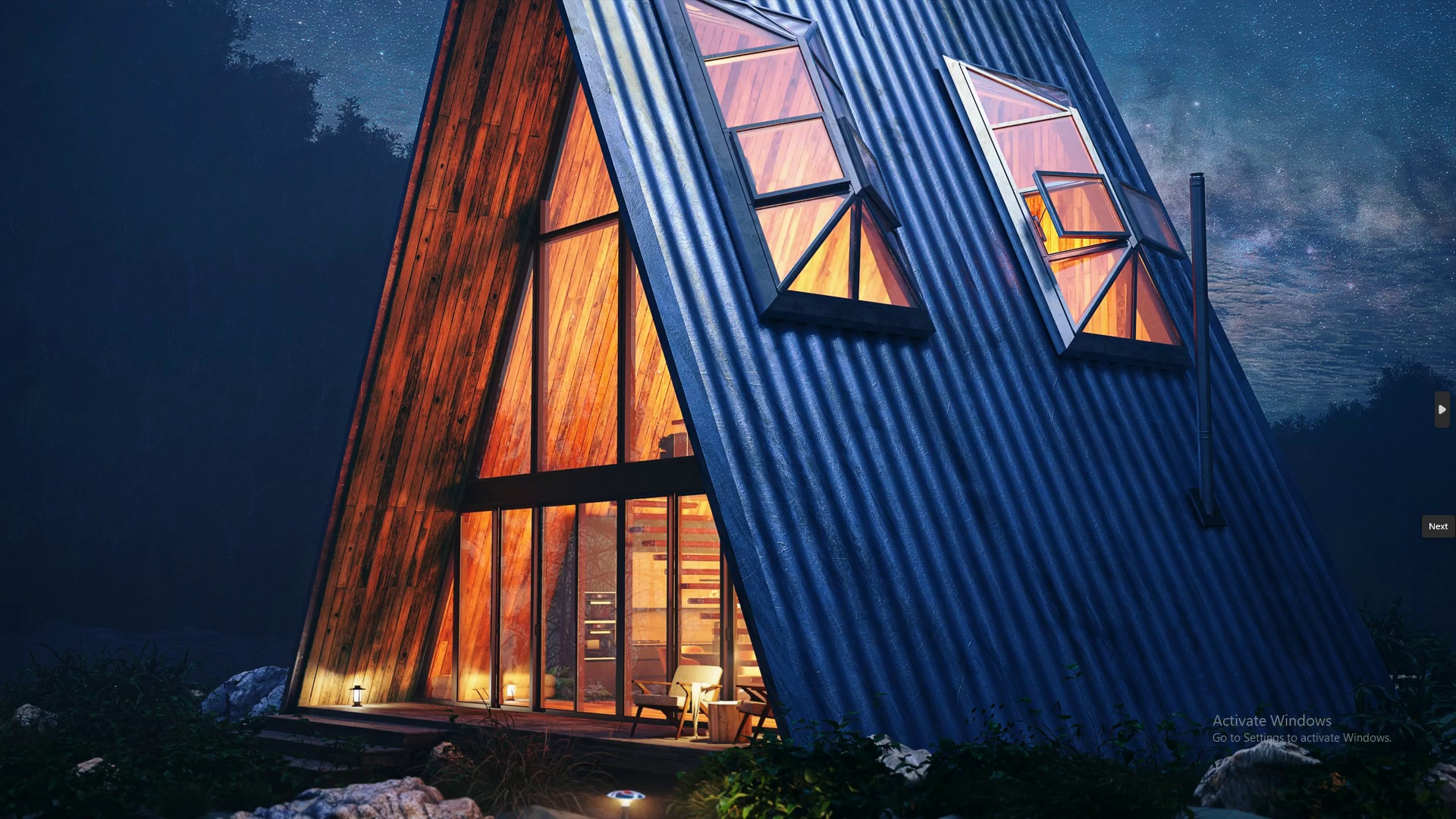 
key(ArrowRight)
 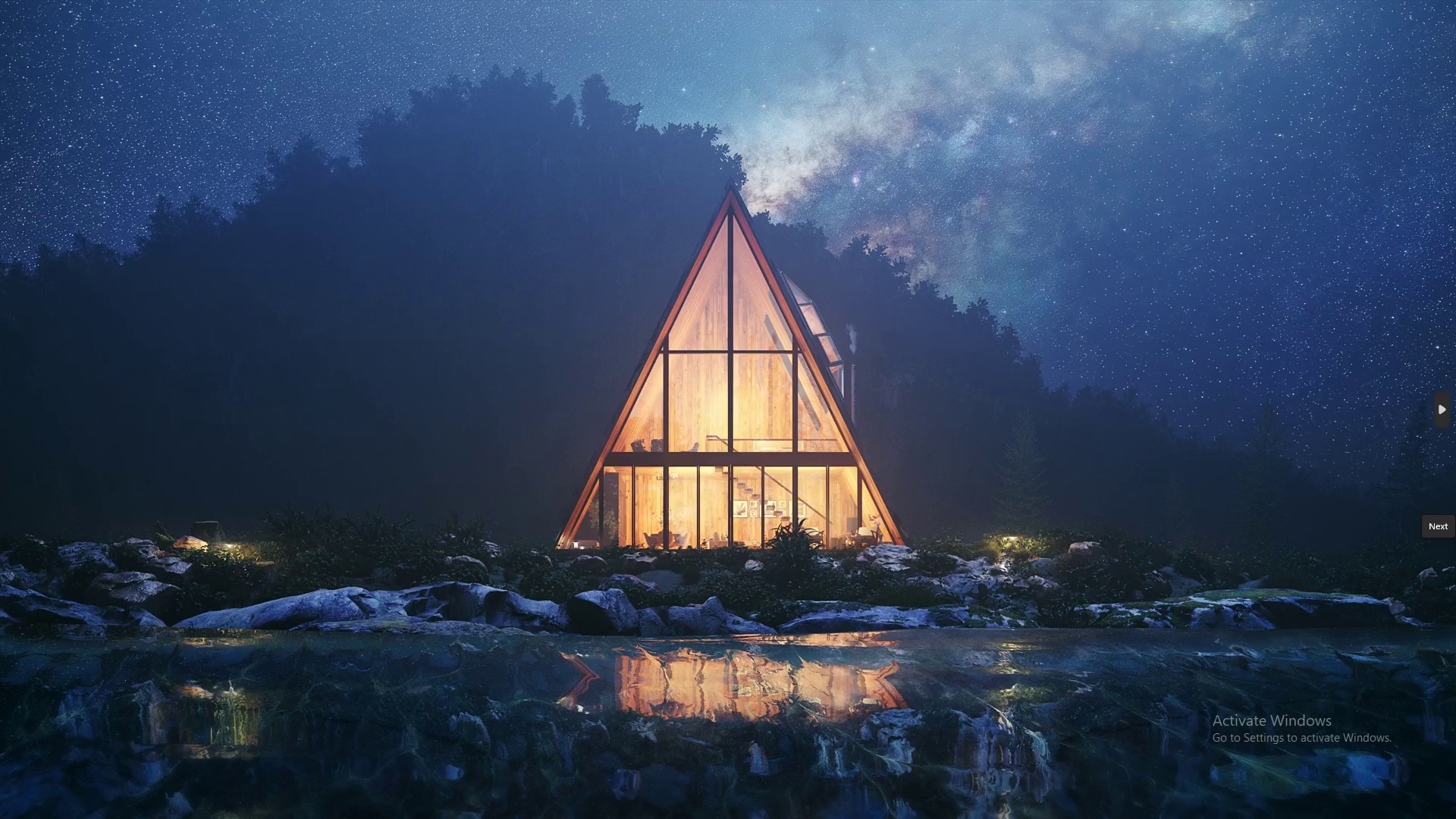 
key(ArrowRight)
 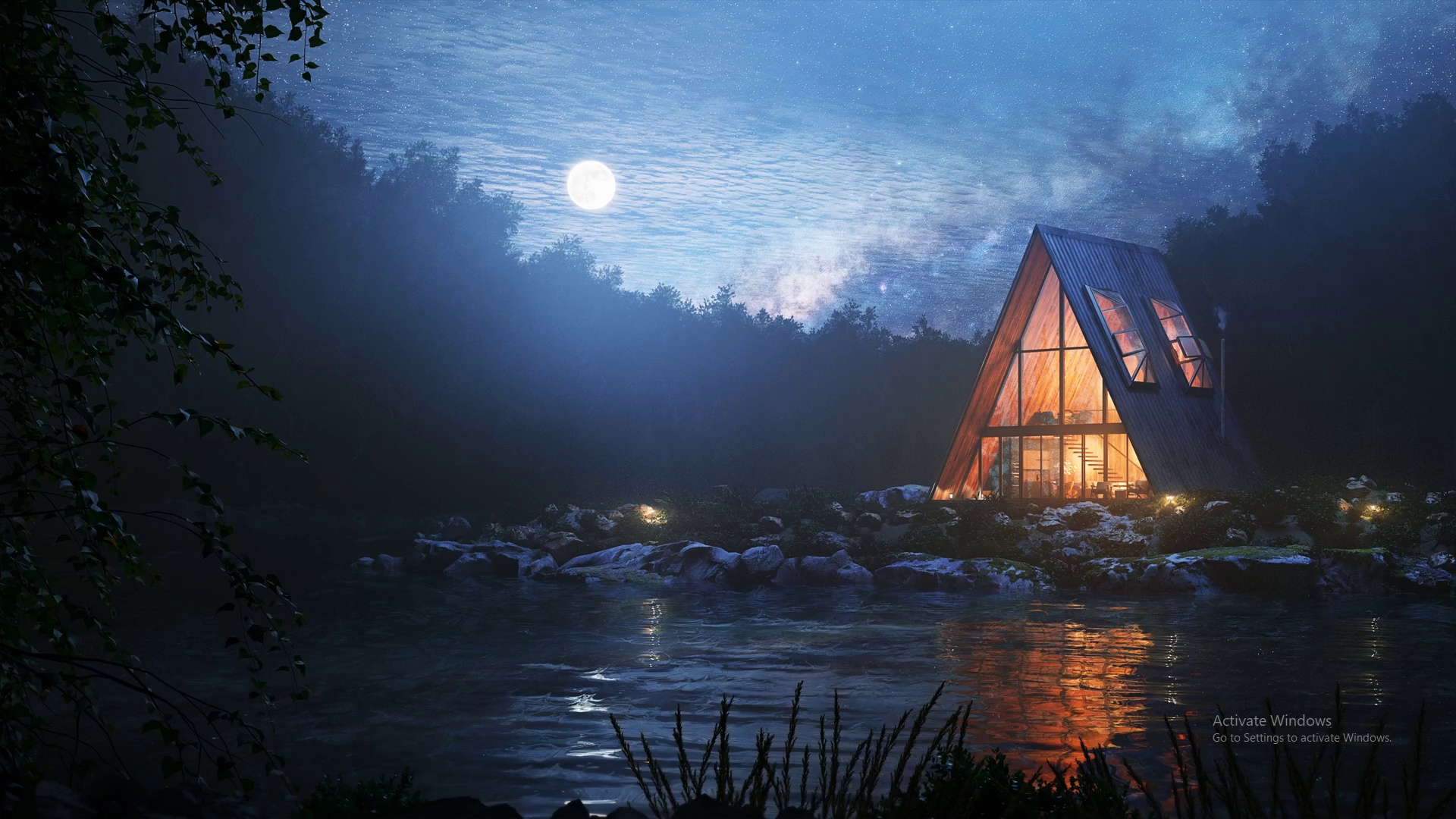 
key(ArrowLeft)
 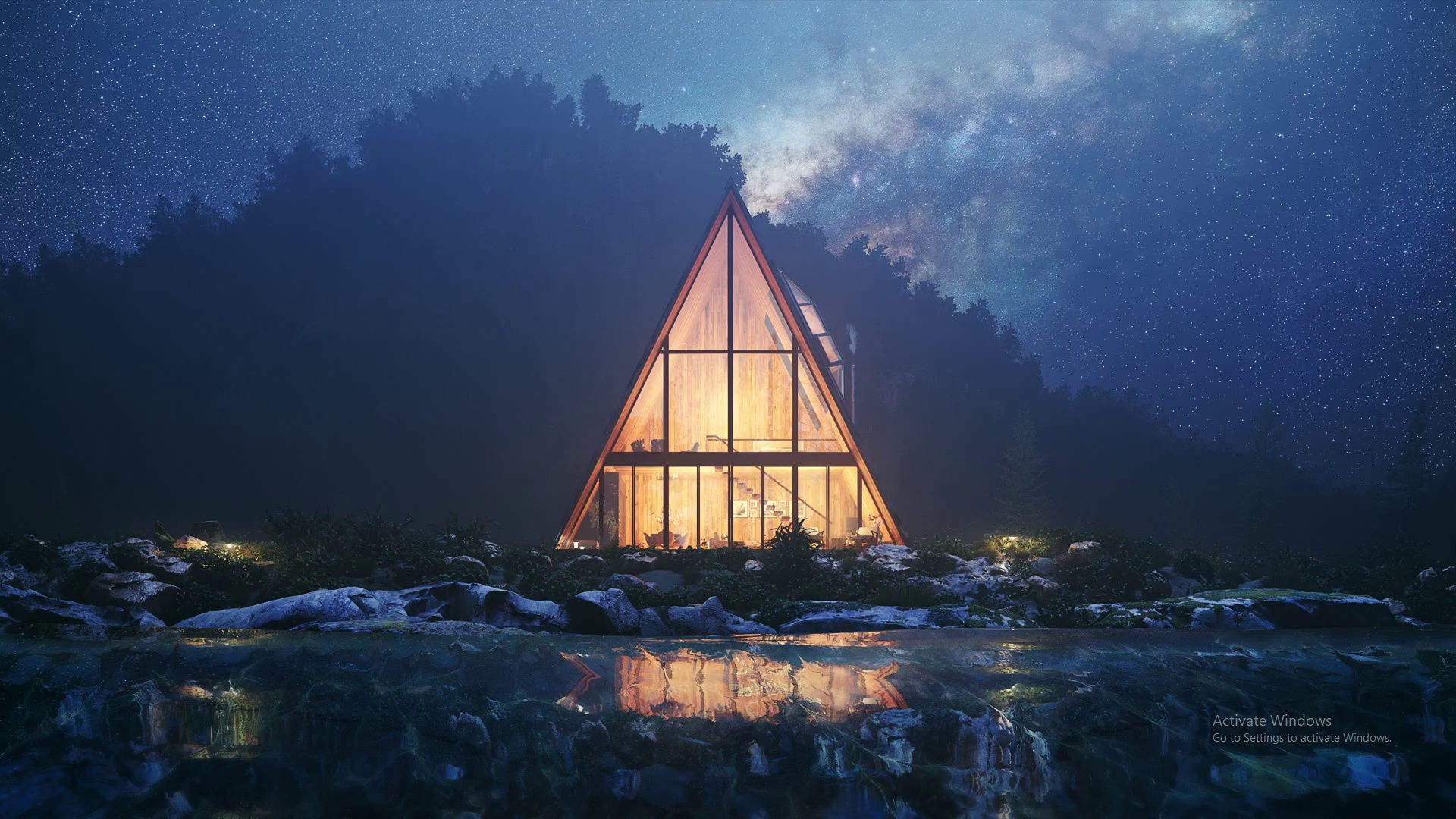 
key(ArrowLeft)
 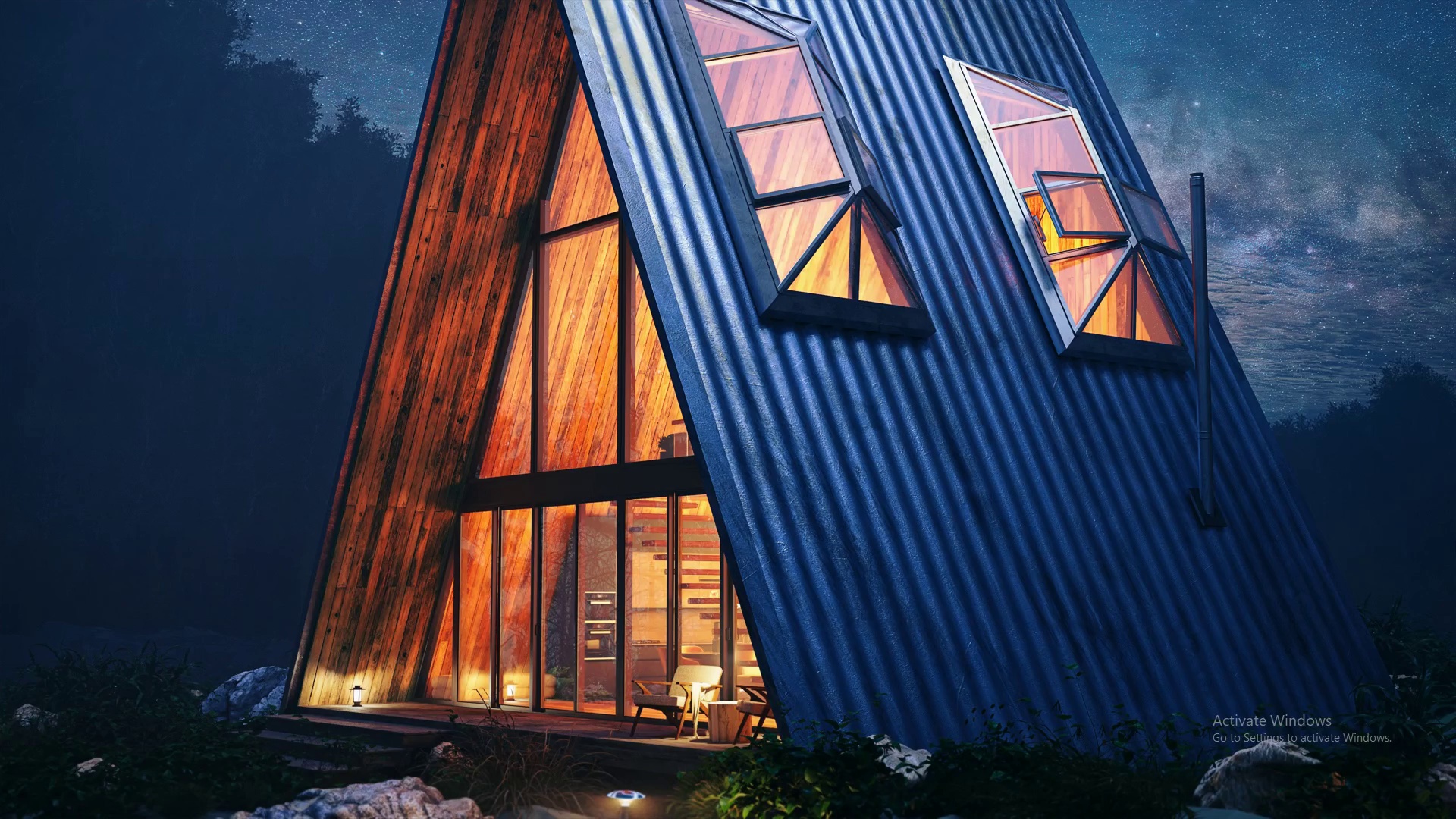 
key(ArrowRight)
 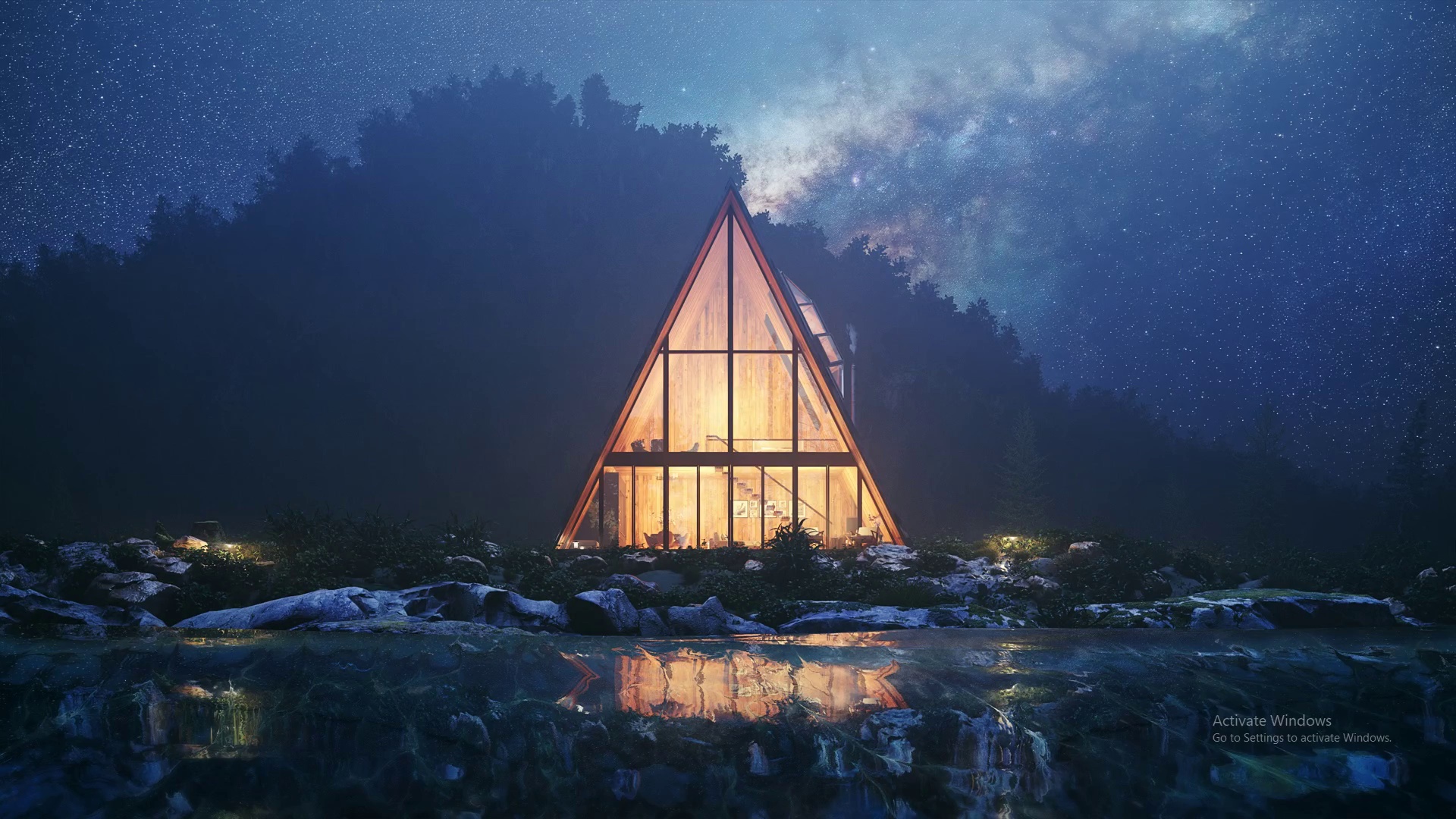 
key(NumpadEnter)
 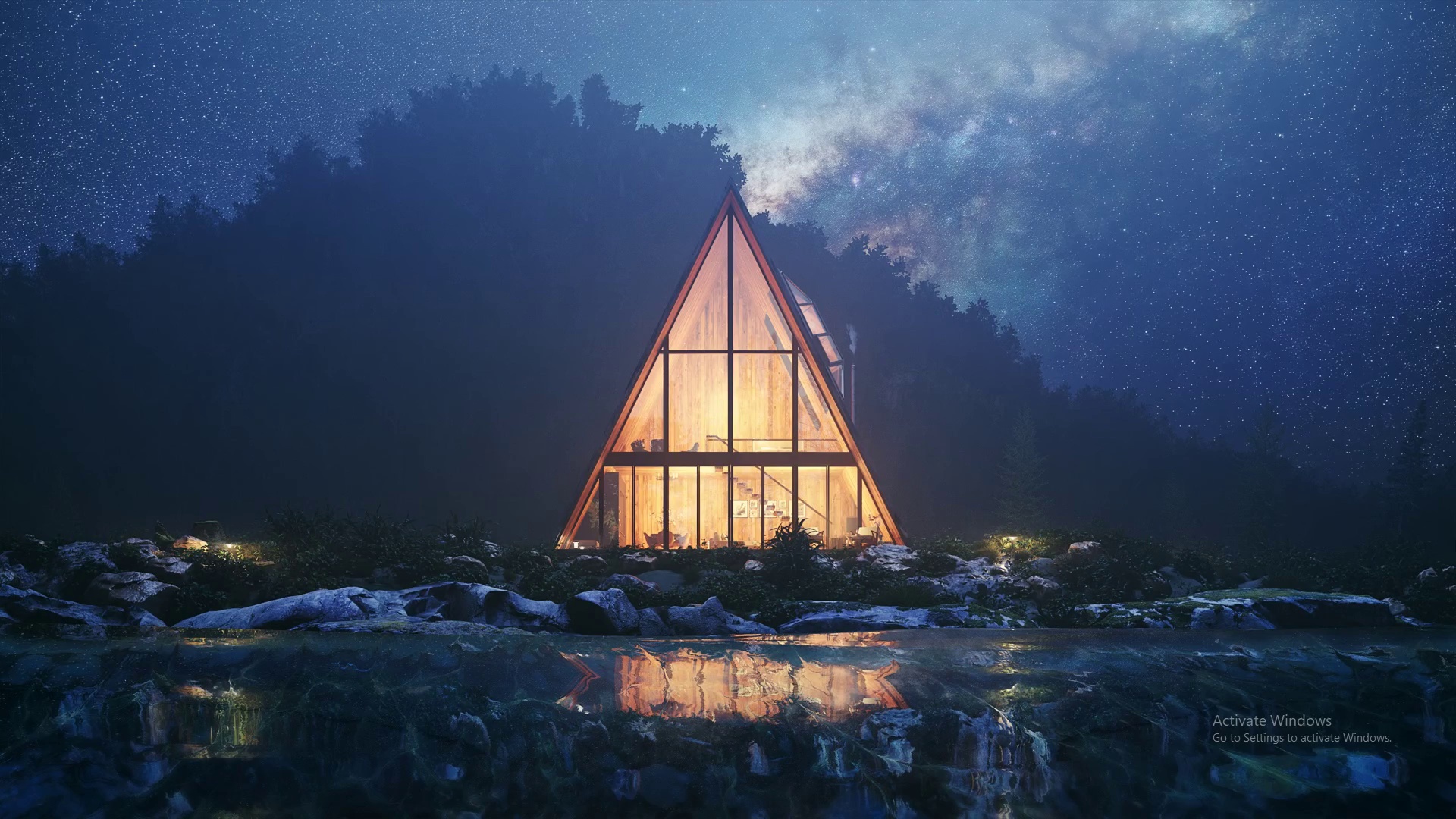 
key(ArrowLeft)
 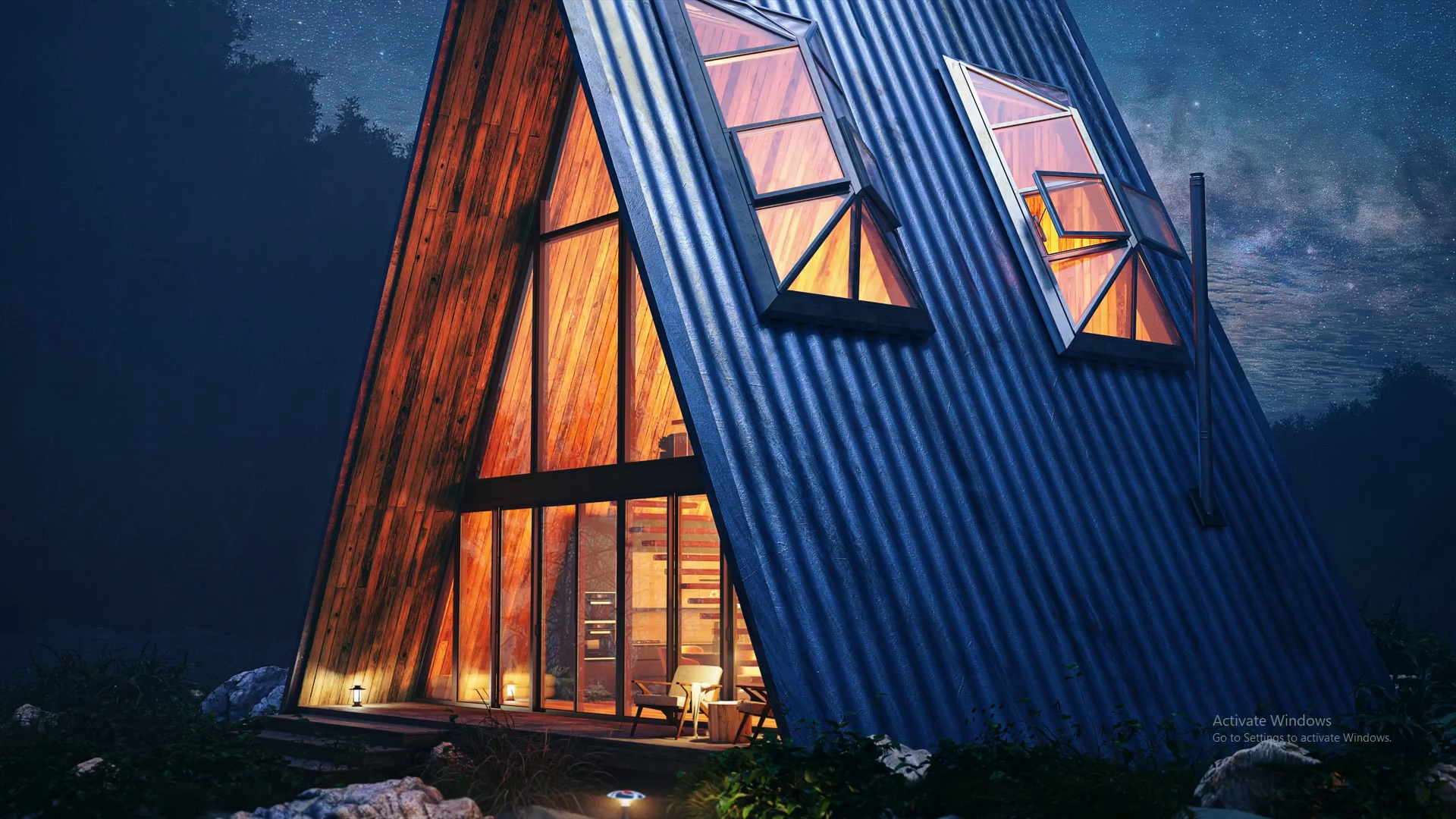 
key(ArrowLeft)
 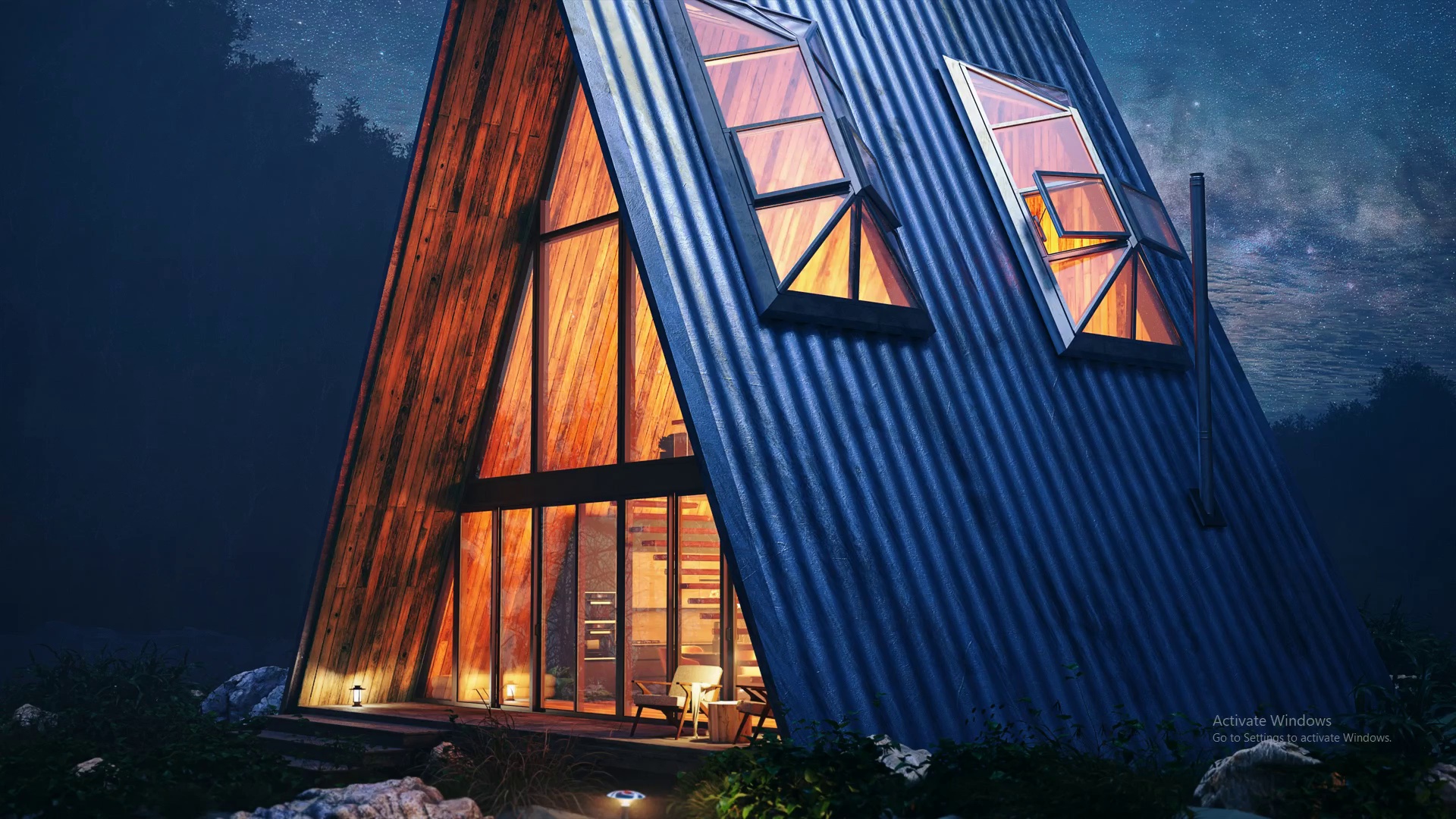 
key(ArrowLeft)
 